 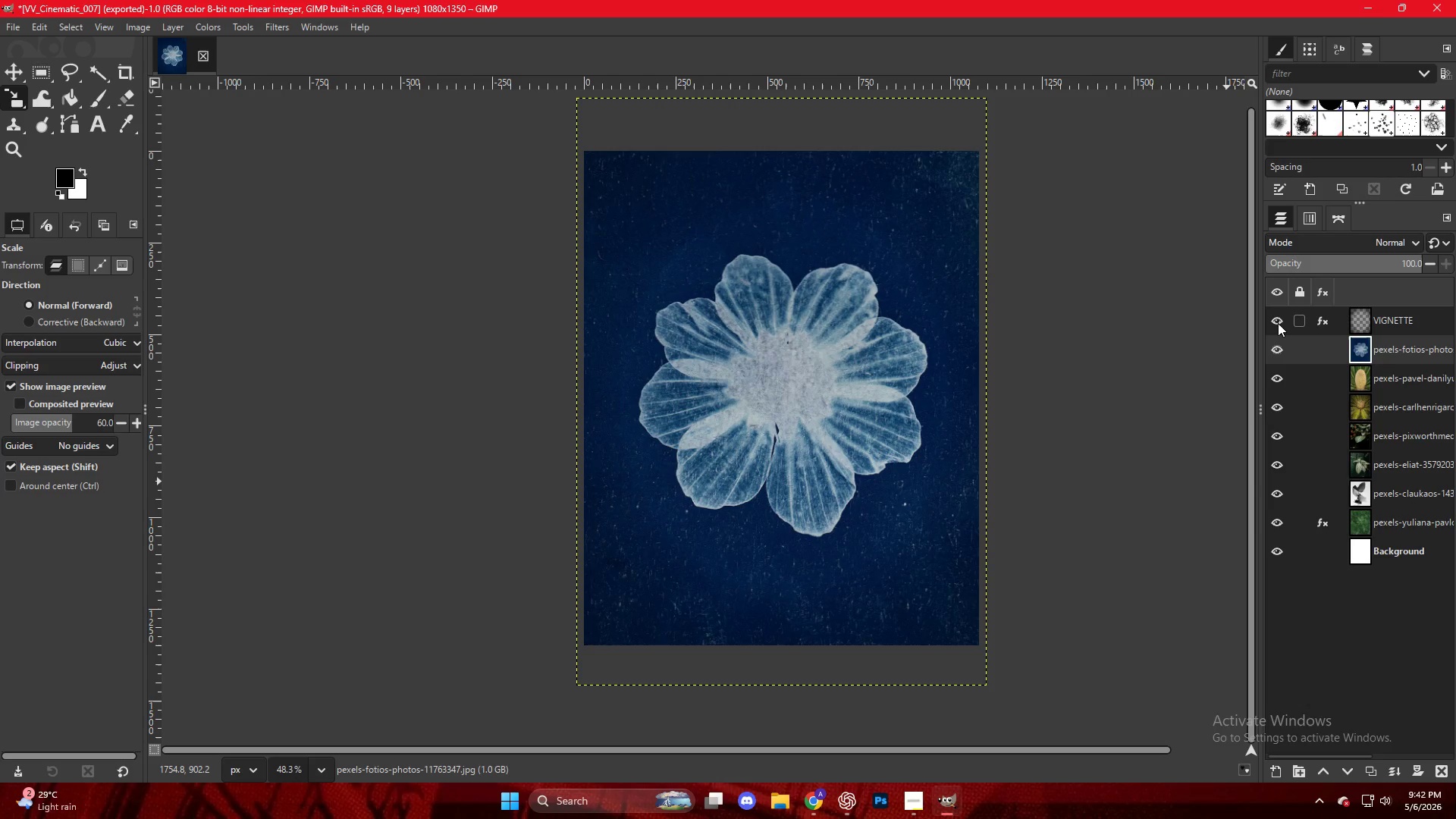 
left_click([850, 801])
 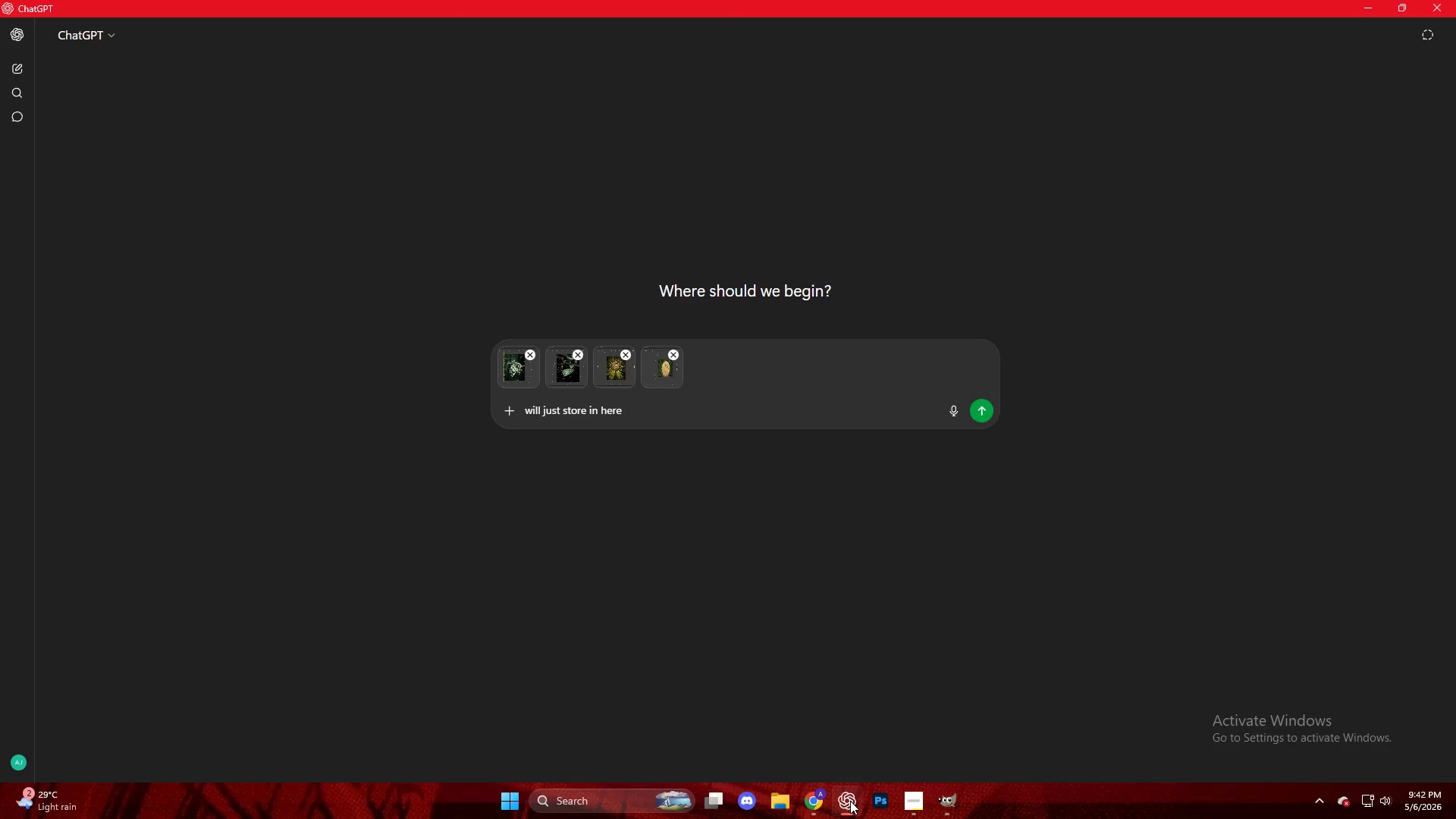 
left_click([850, 800])
 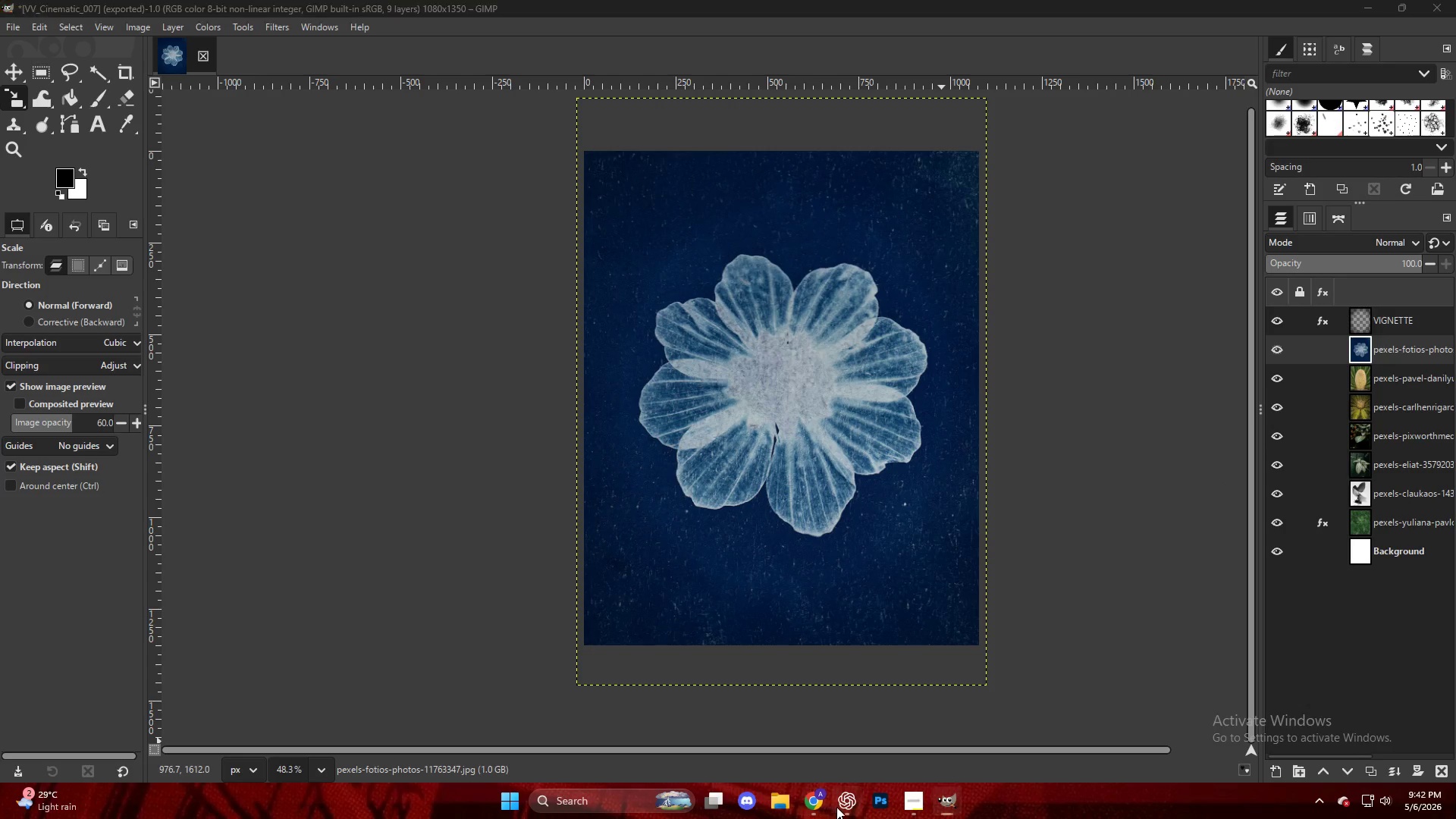 
left_click([838, 806])
 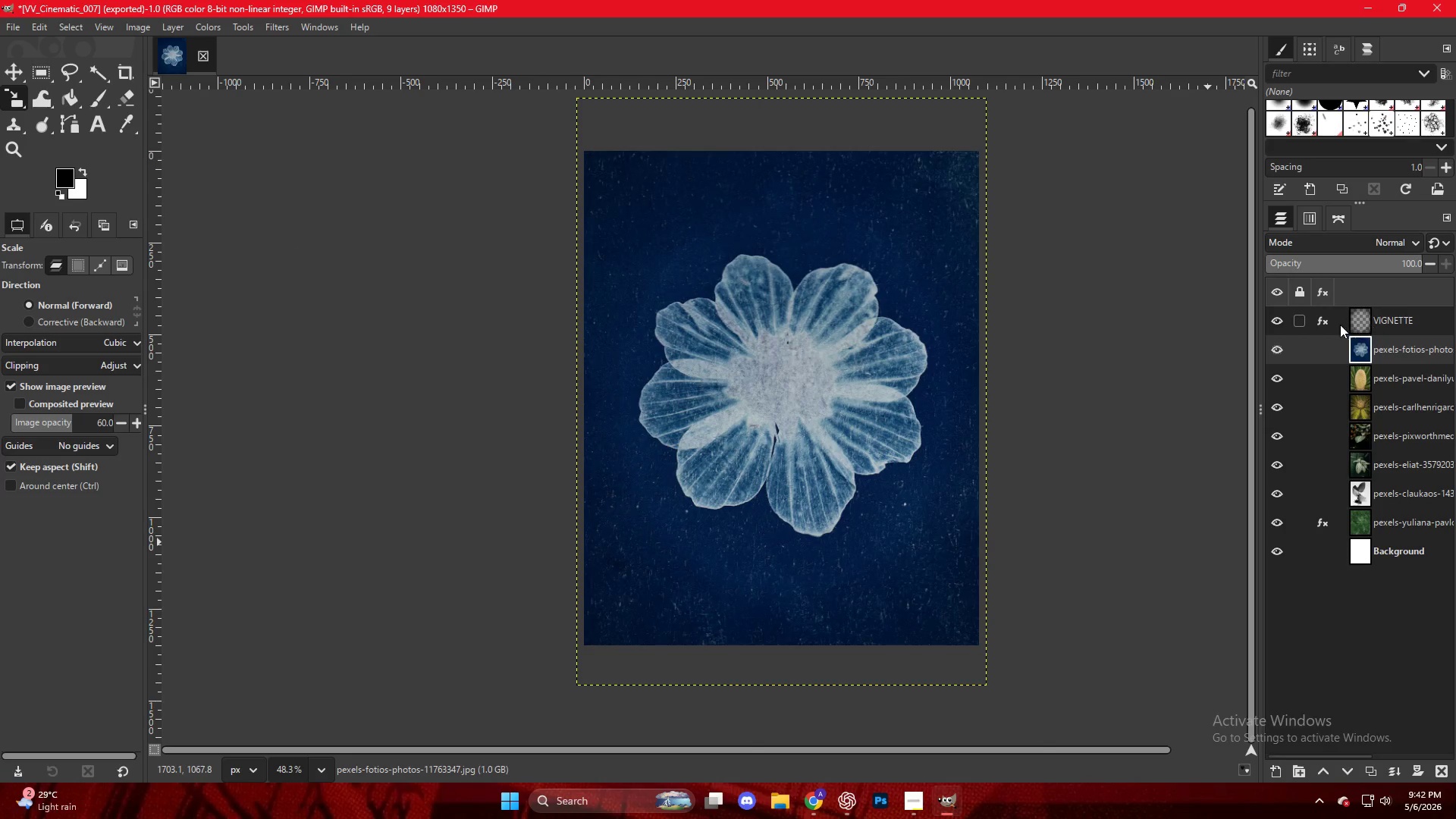 
double_click([1323, 323])
 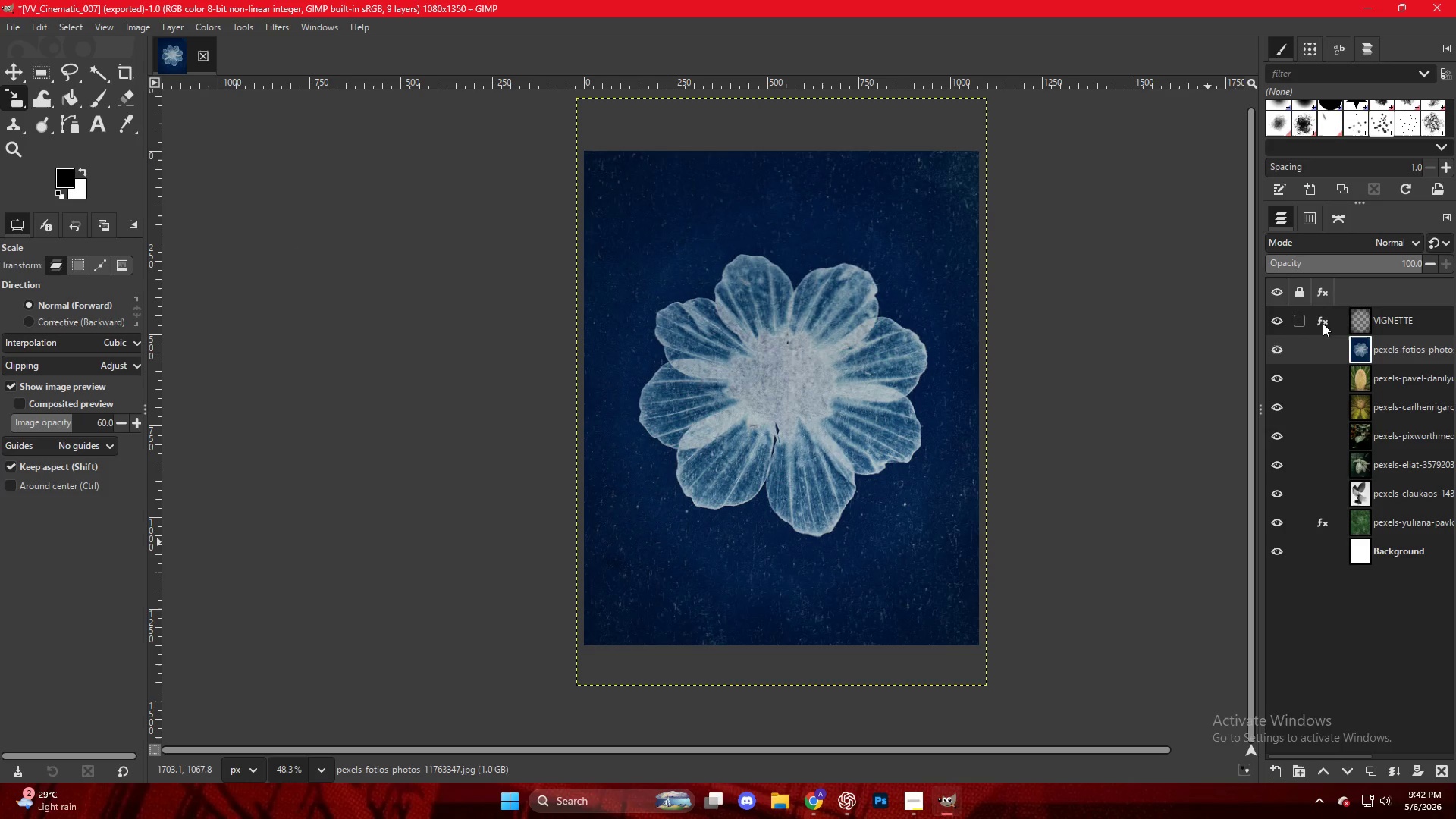 
double_click([1323, 323])
 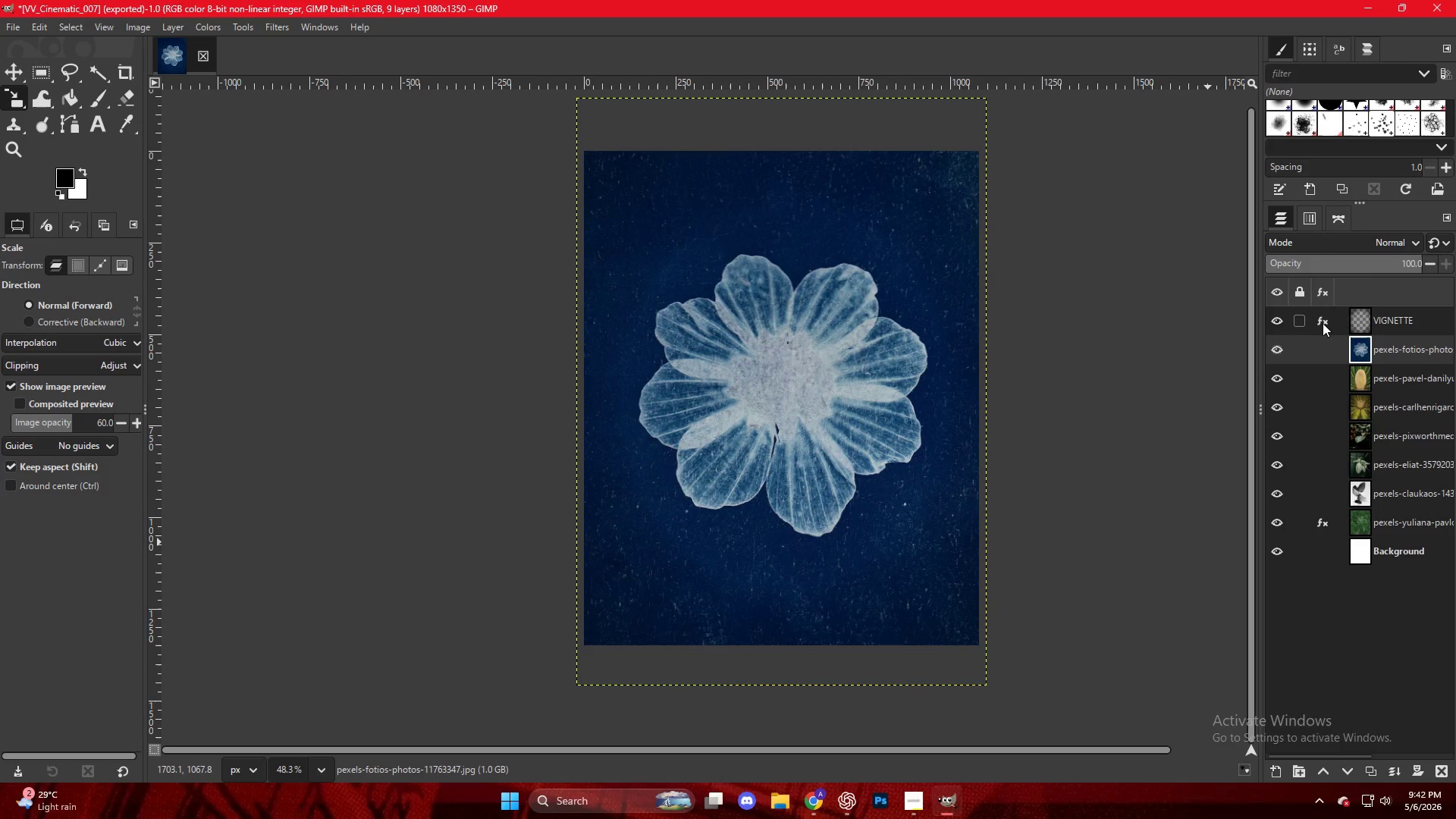 
left_click([1320, 322])
 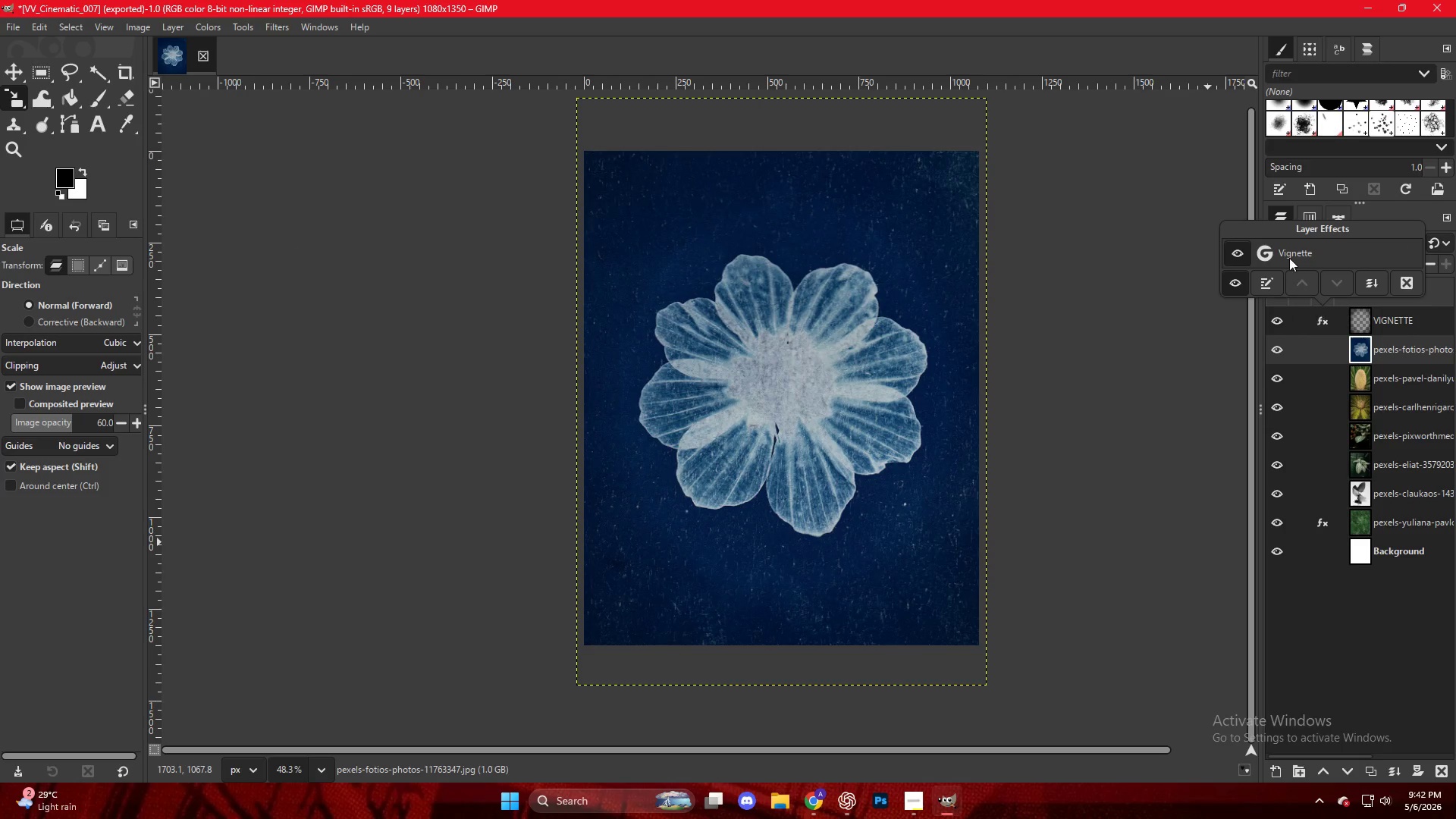 
double_click([1289, 256])
 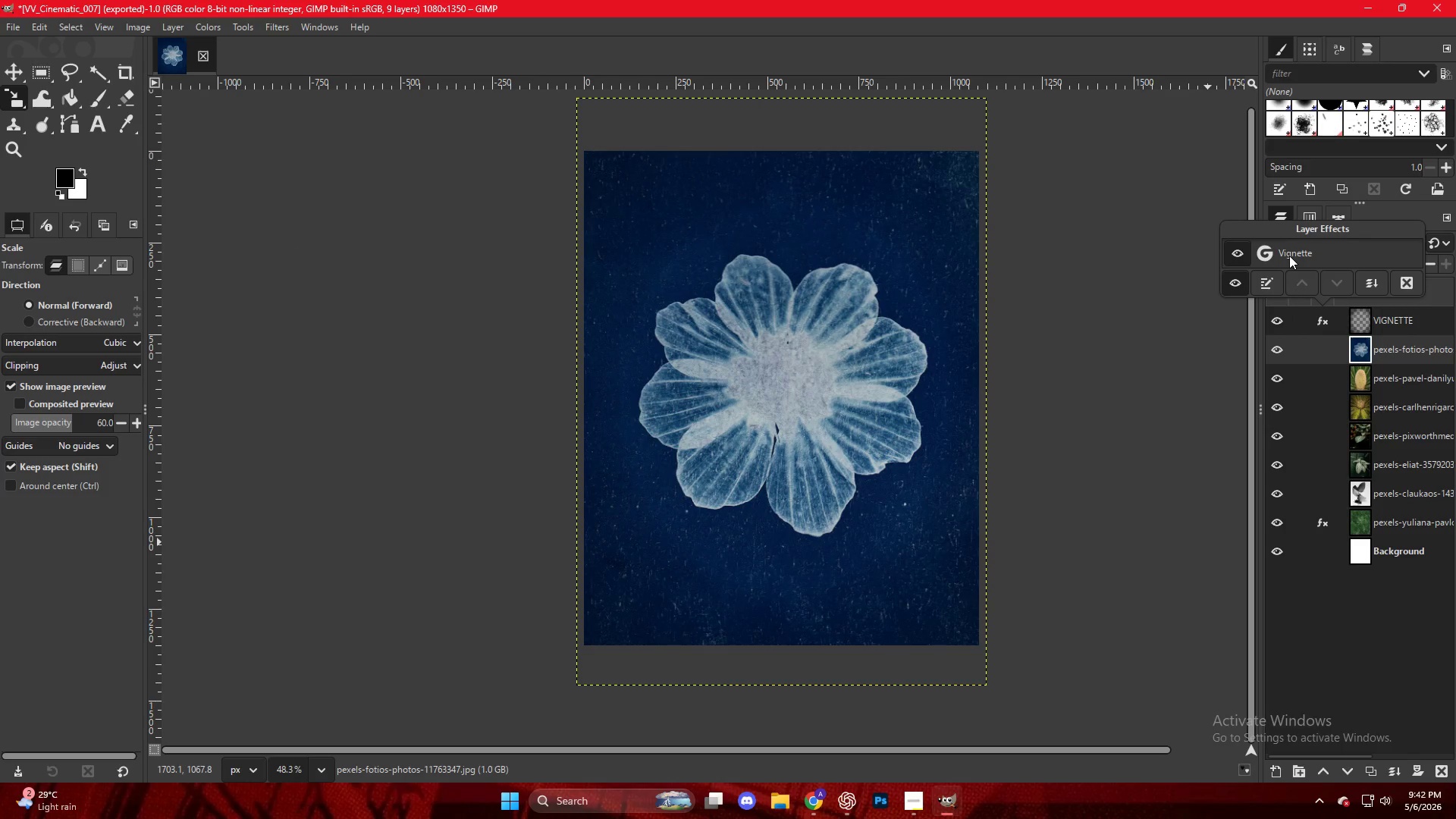 
triple_click([1289, 256])
 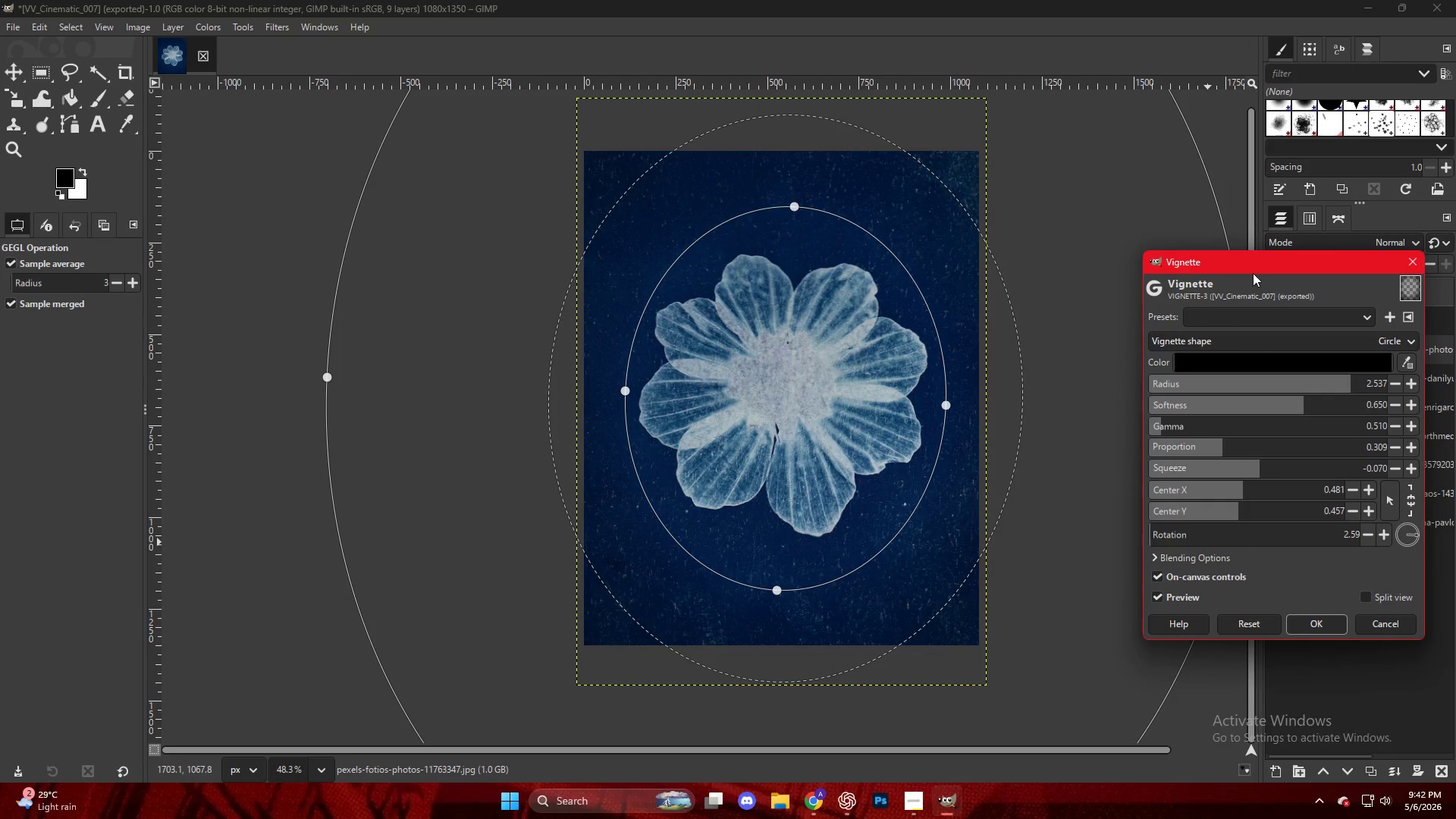 
key(Meta+Shift+ShiftLeft)
 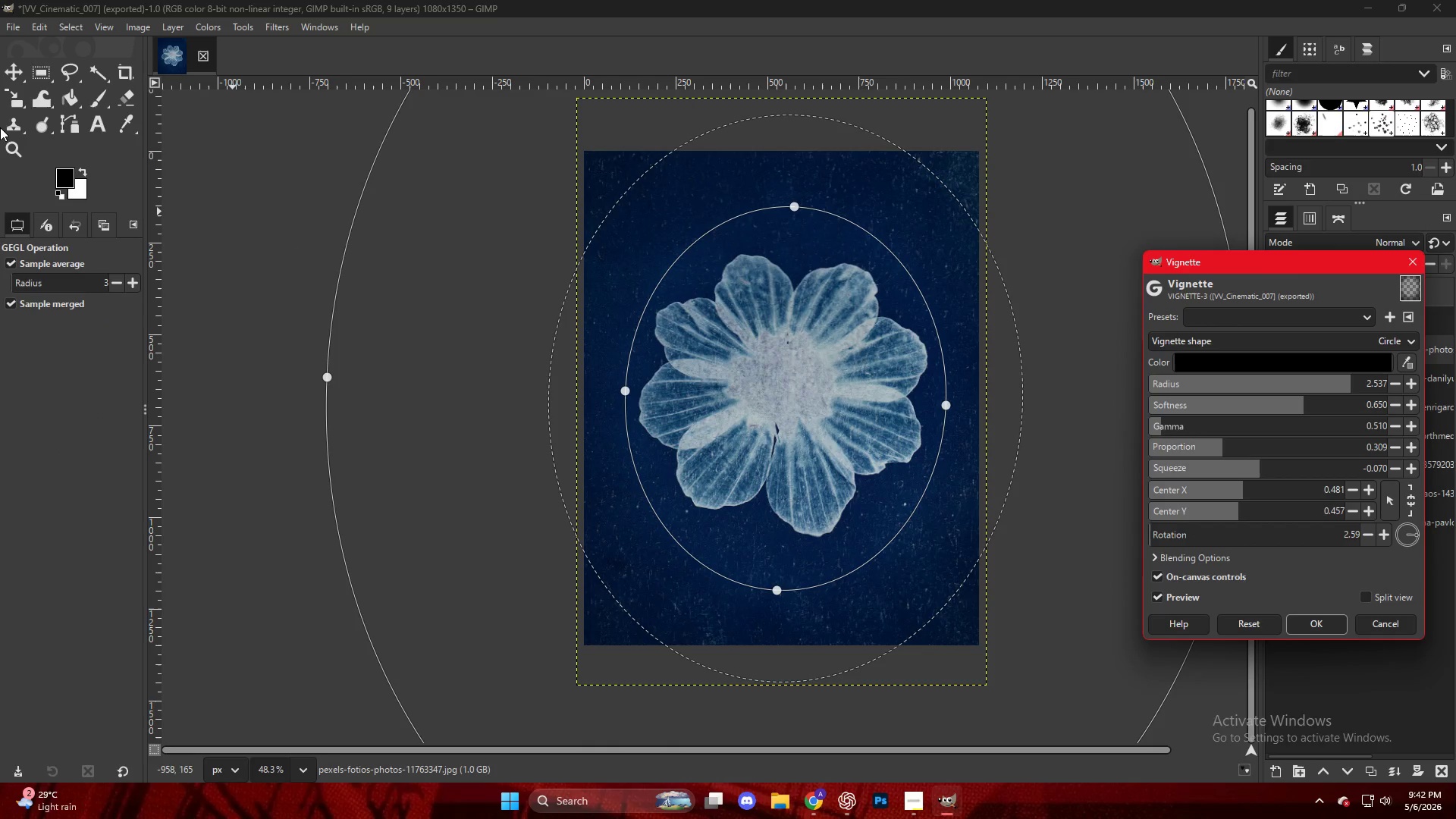 
key(Meta+Shift+S)
 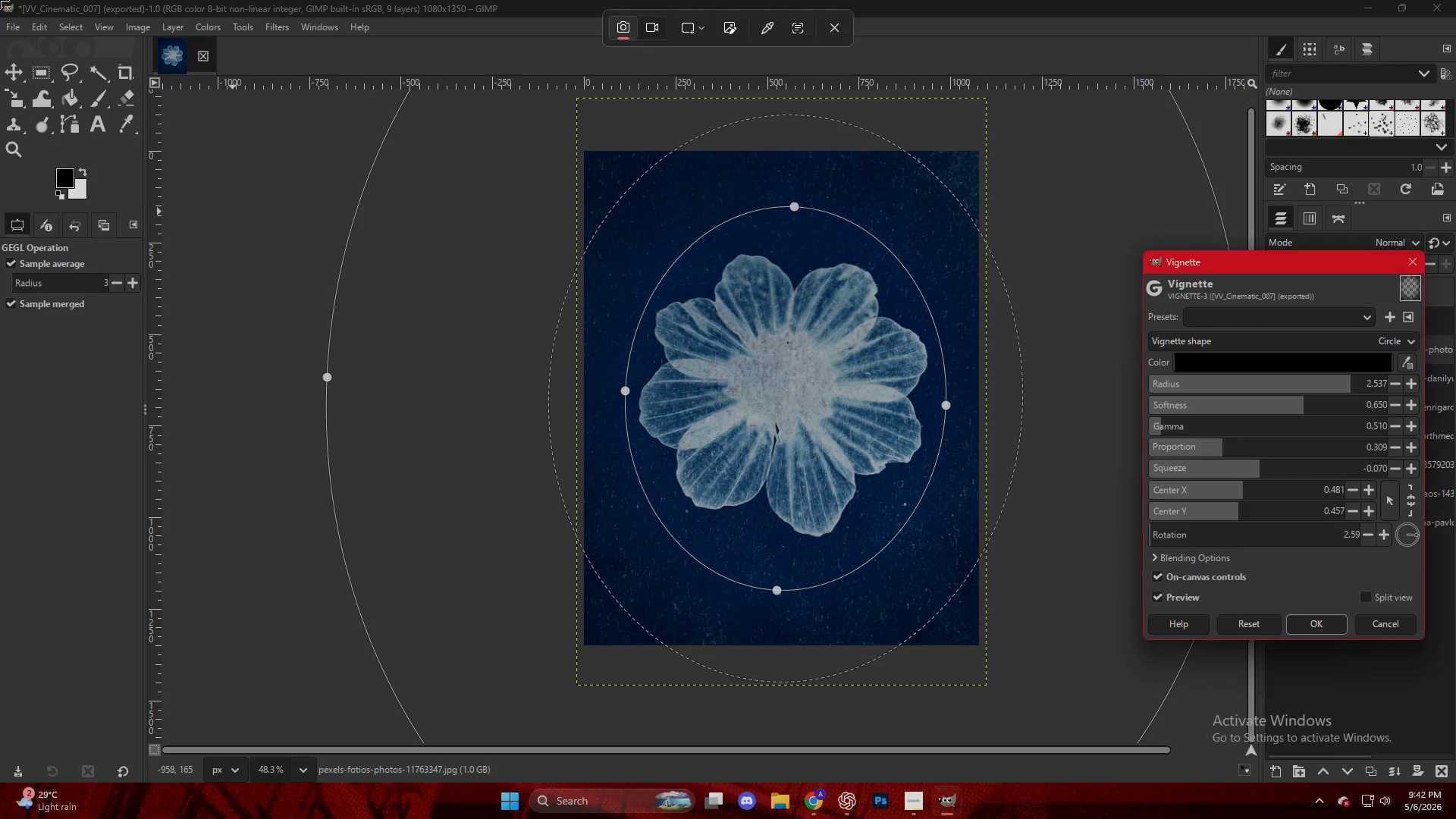 
left_click_drag(start_coordinate=[0, 0], to_coordinate=[1454, 781])
 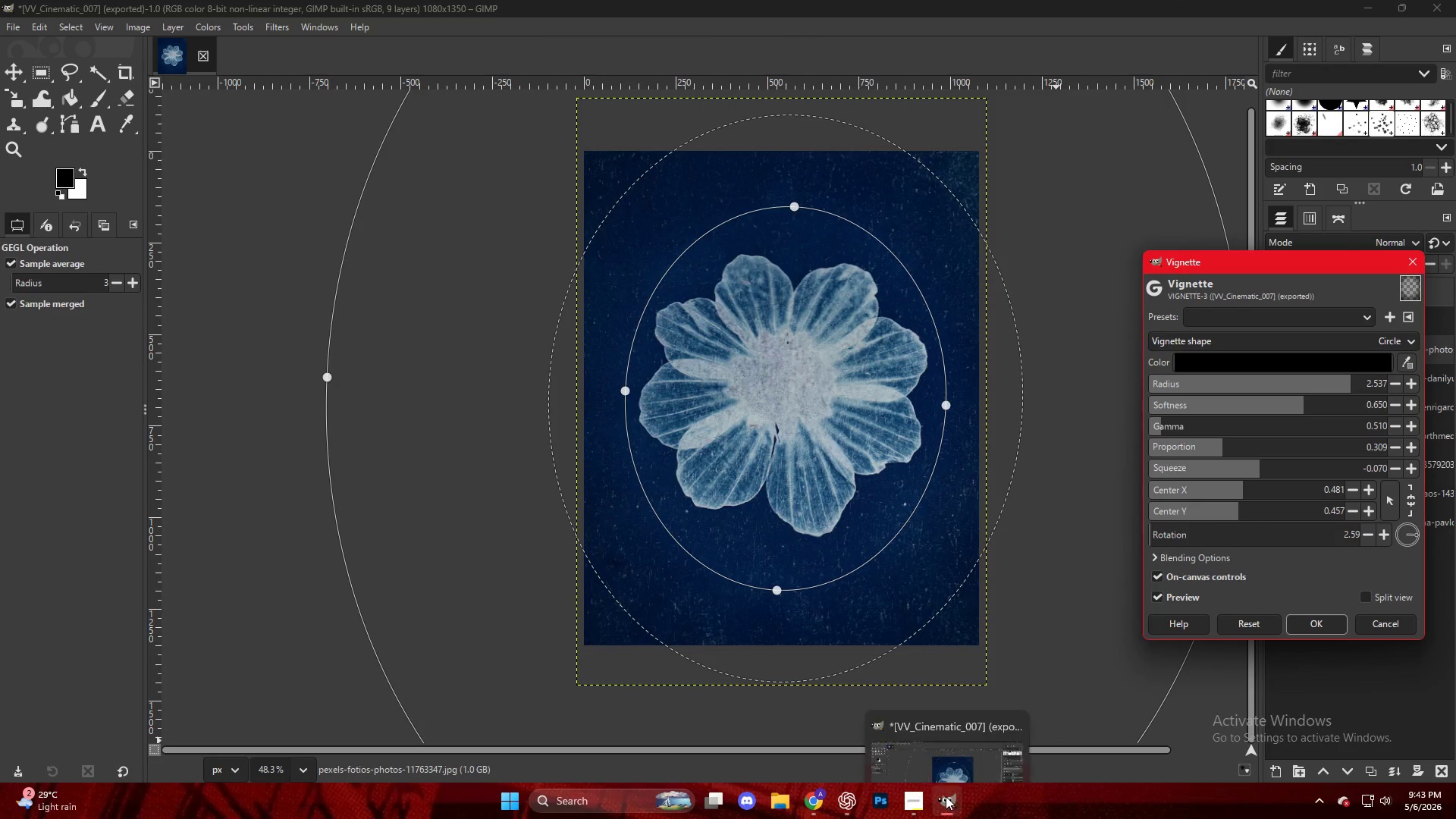 
left_click([857, 801])
 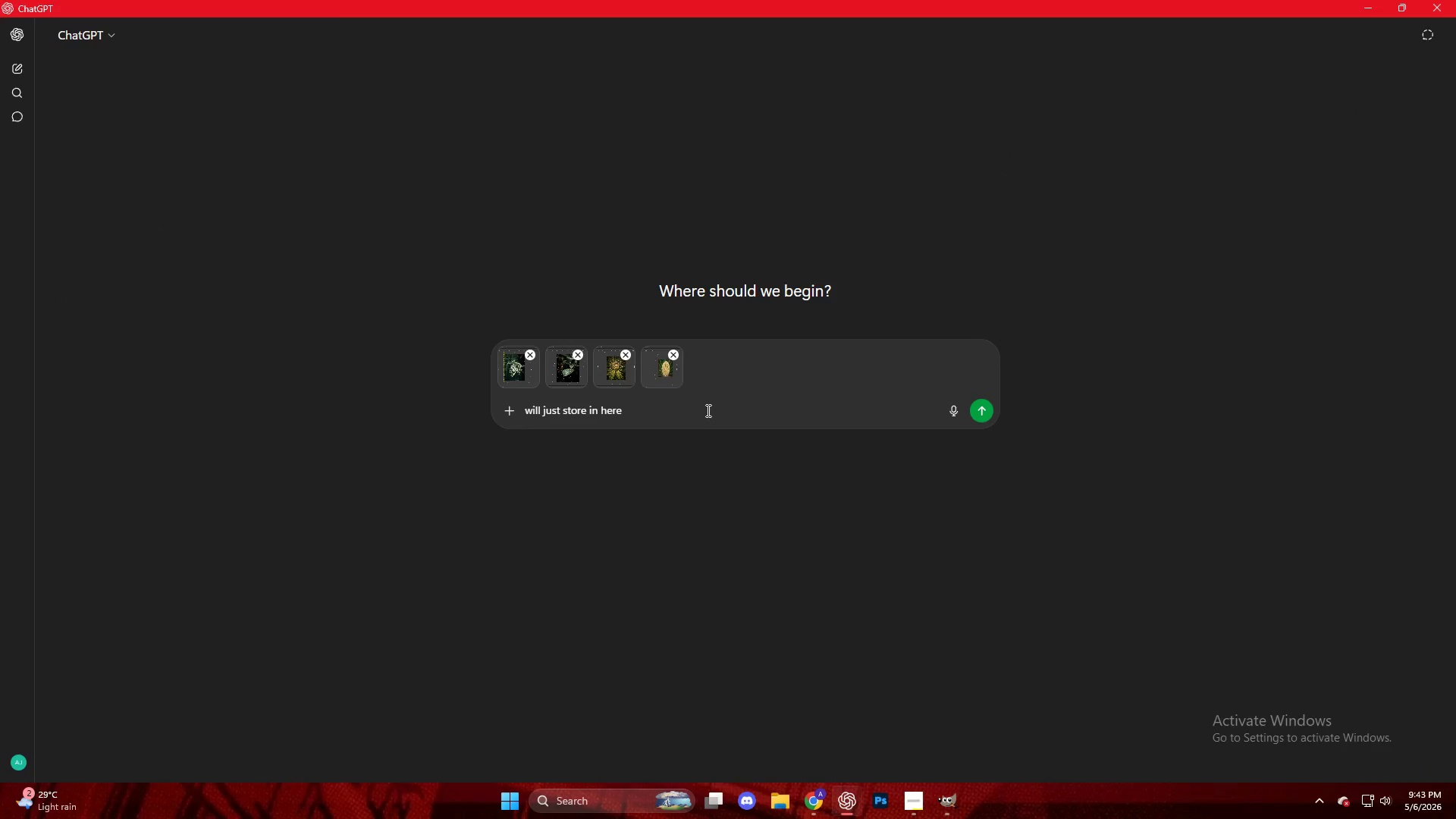 
key(Control+V)
 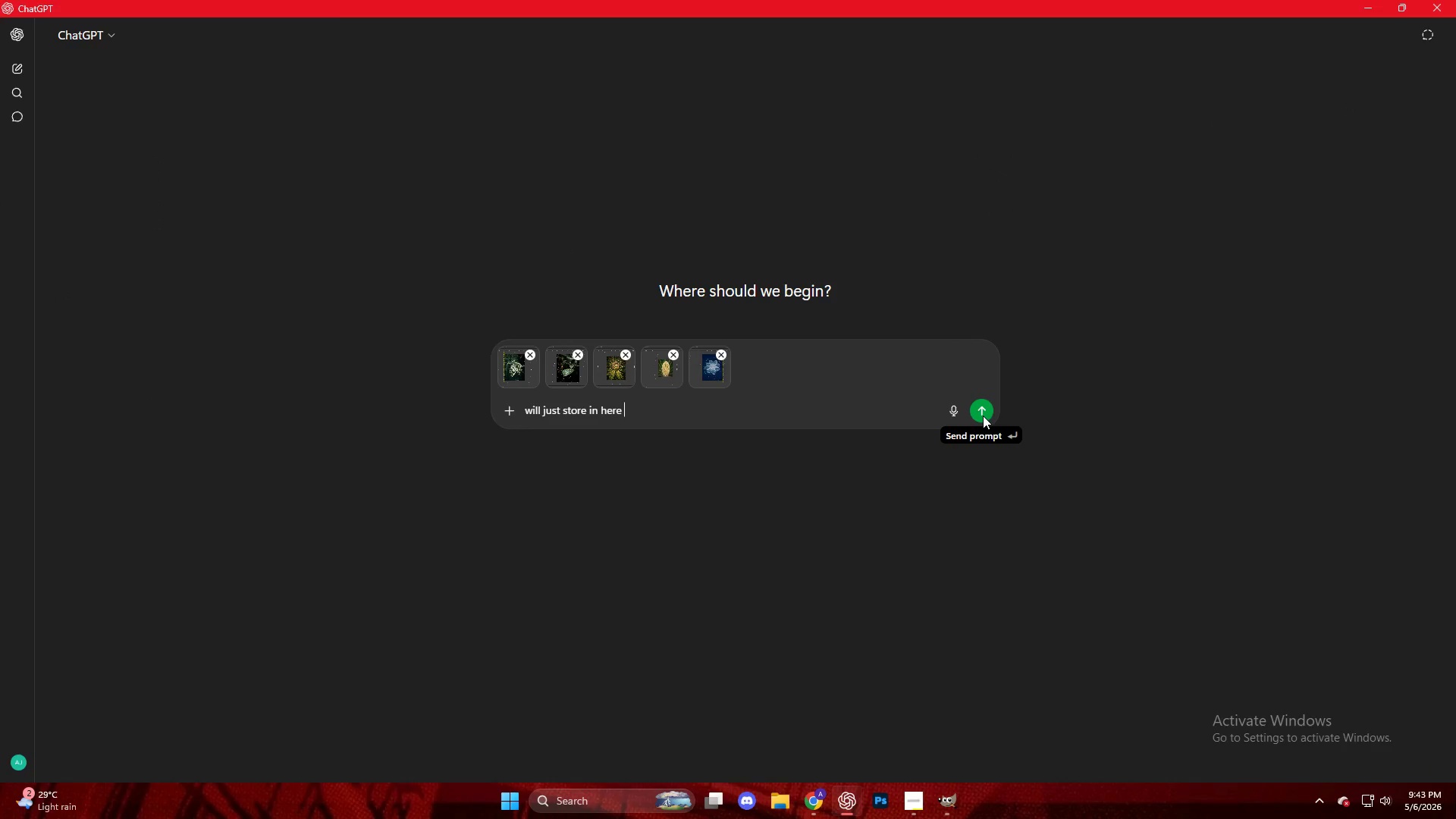 
wait(12.42)
 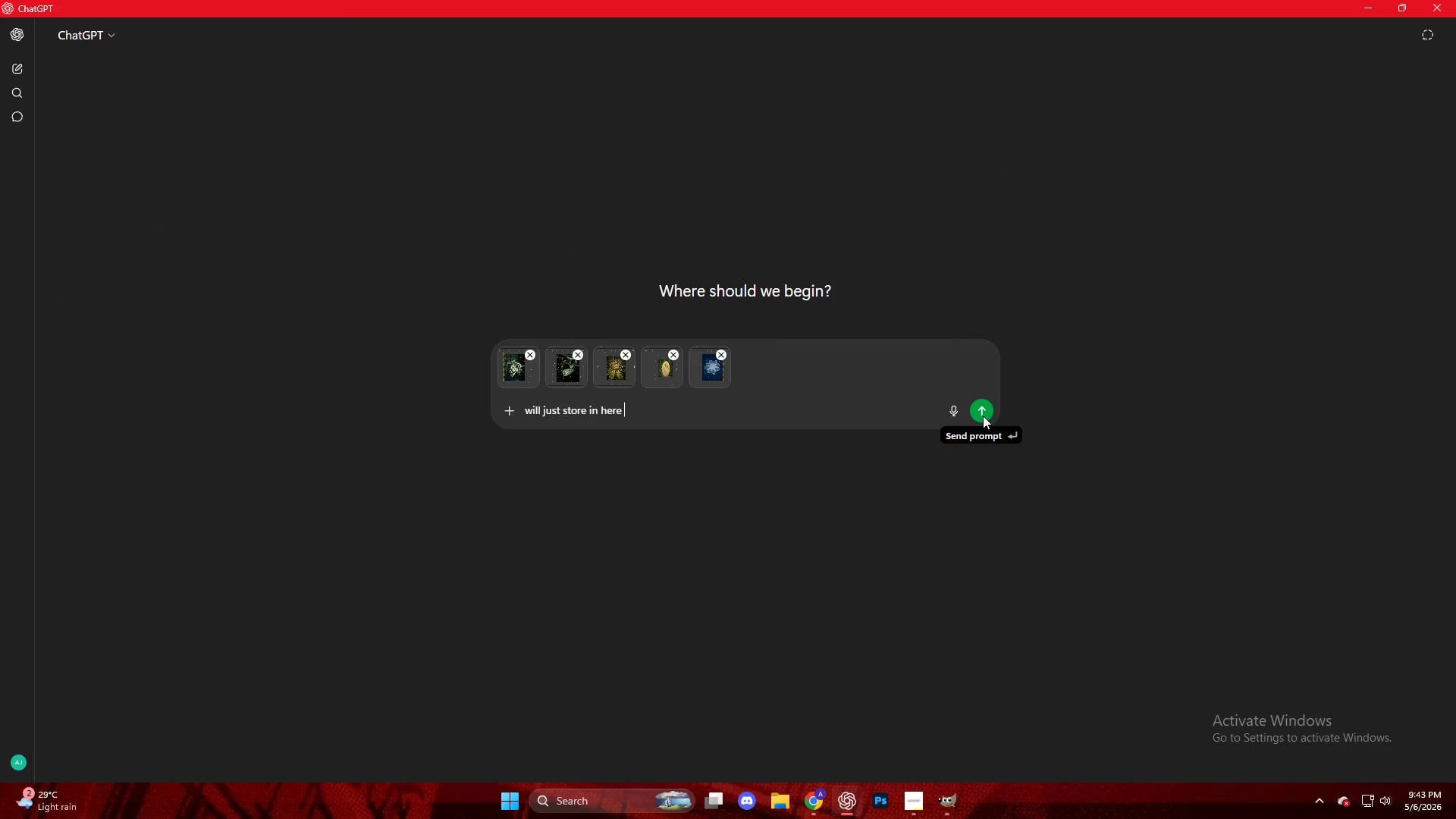 
left_click([983, 422])
 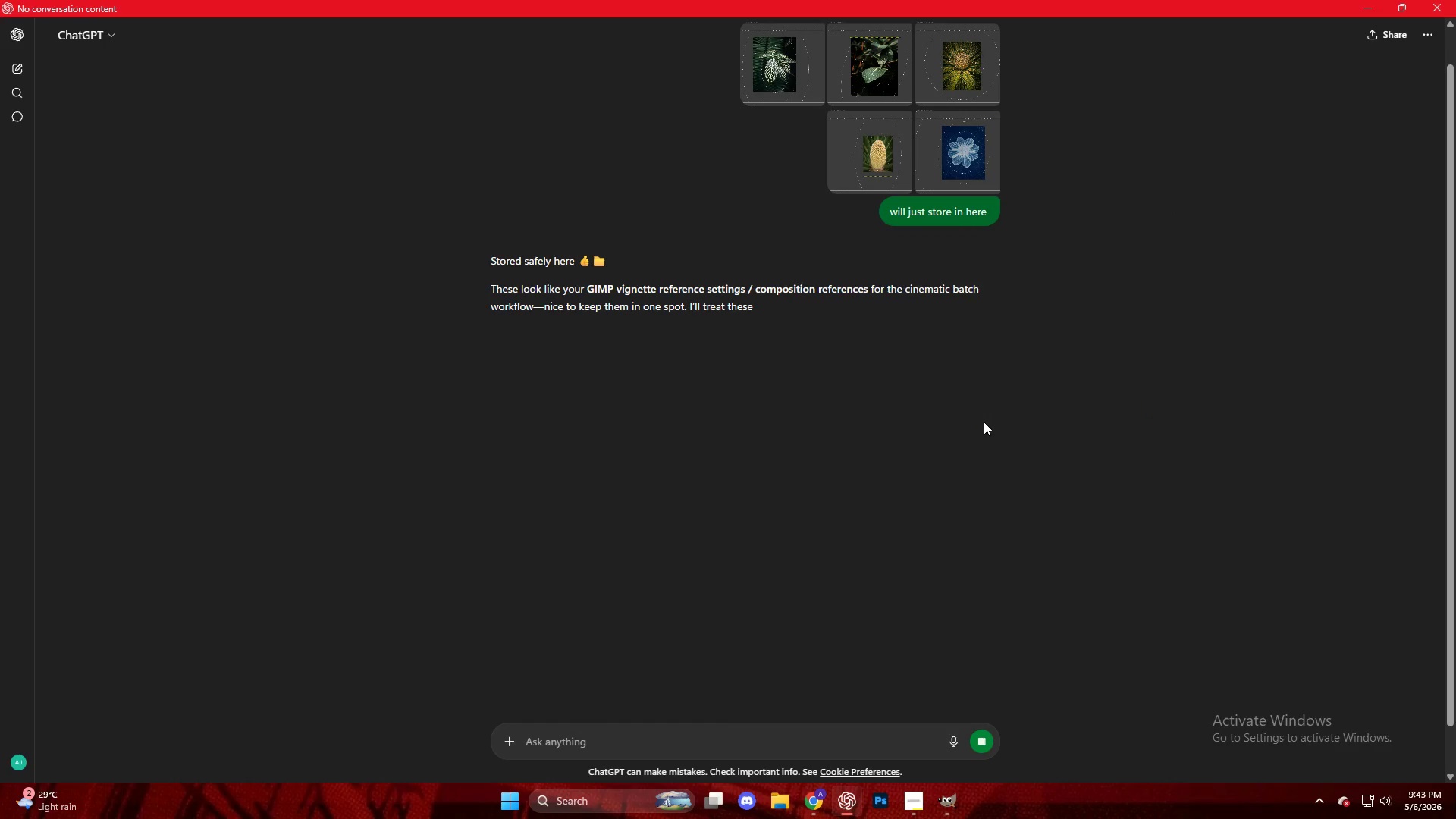 
wait(7.48)
 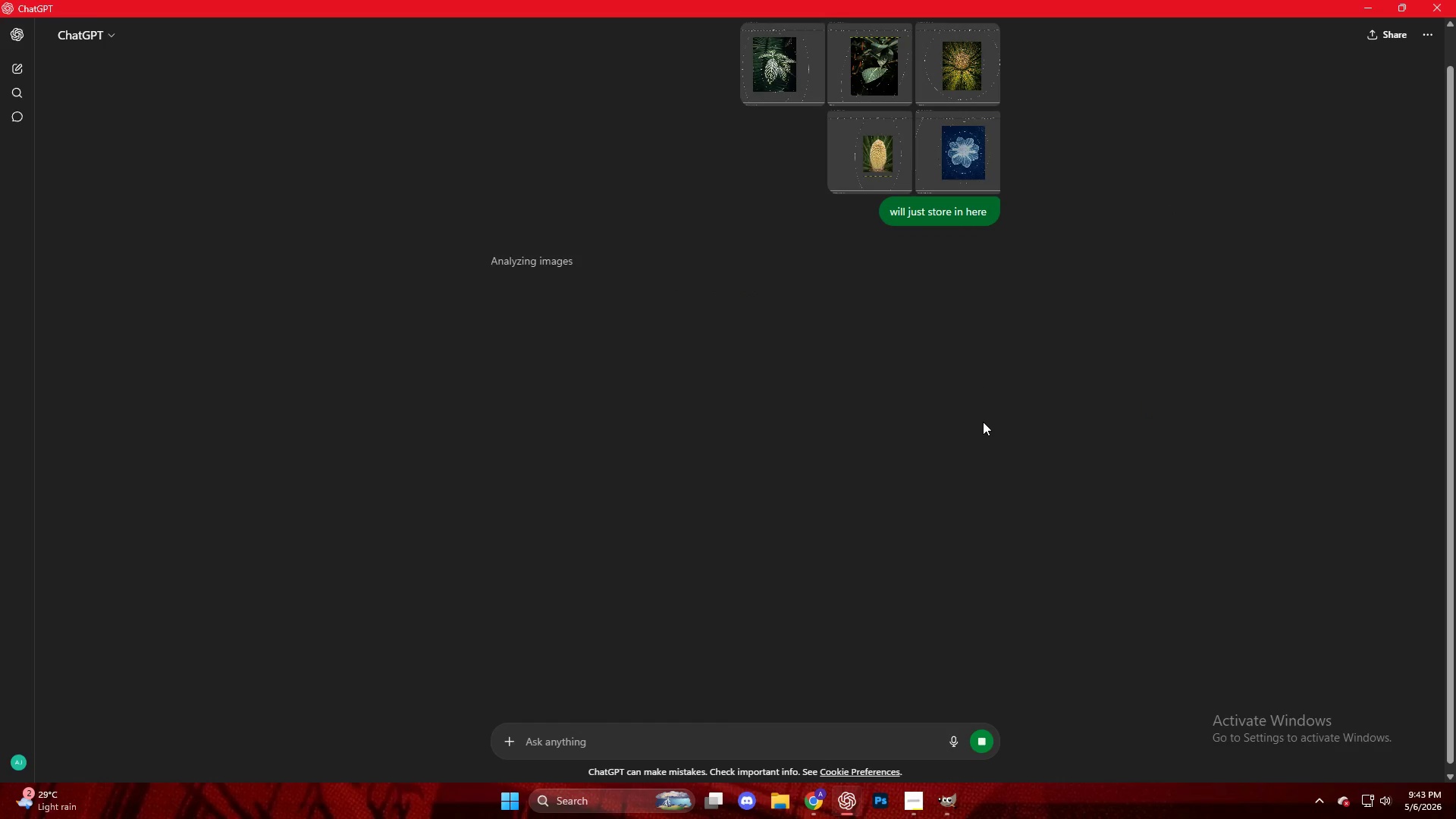 
left_click([948, 808])
 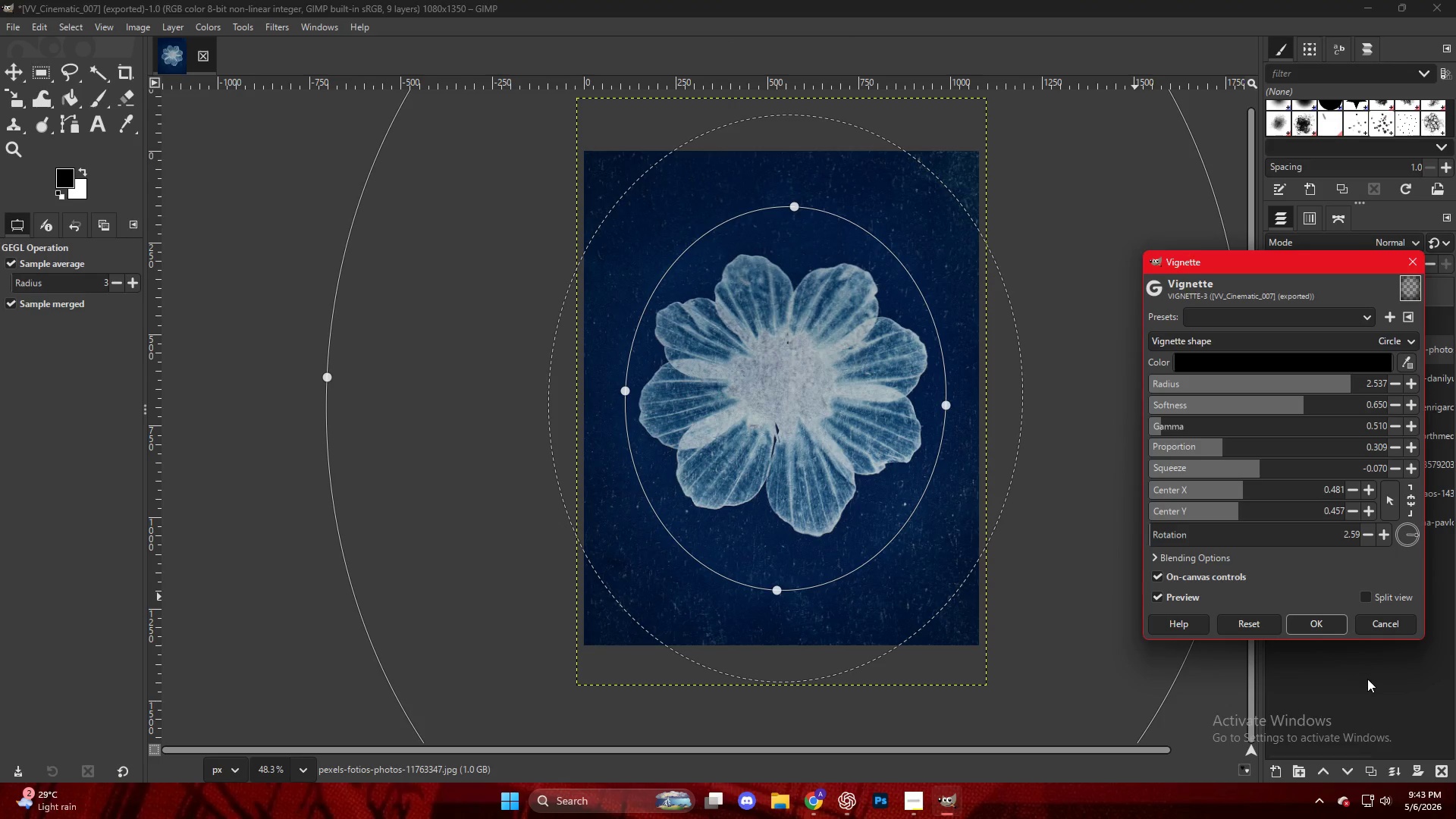 
left_click([1323, 623])
 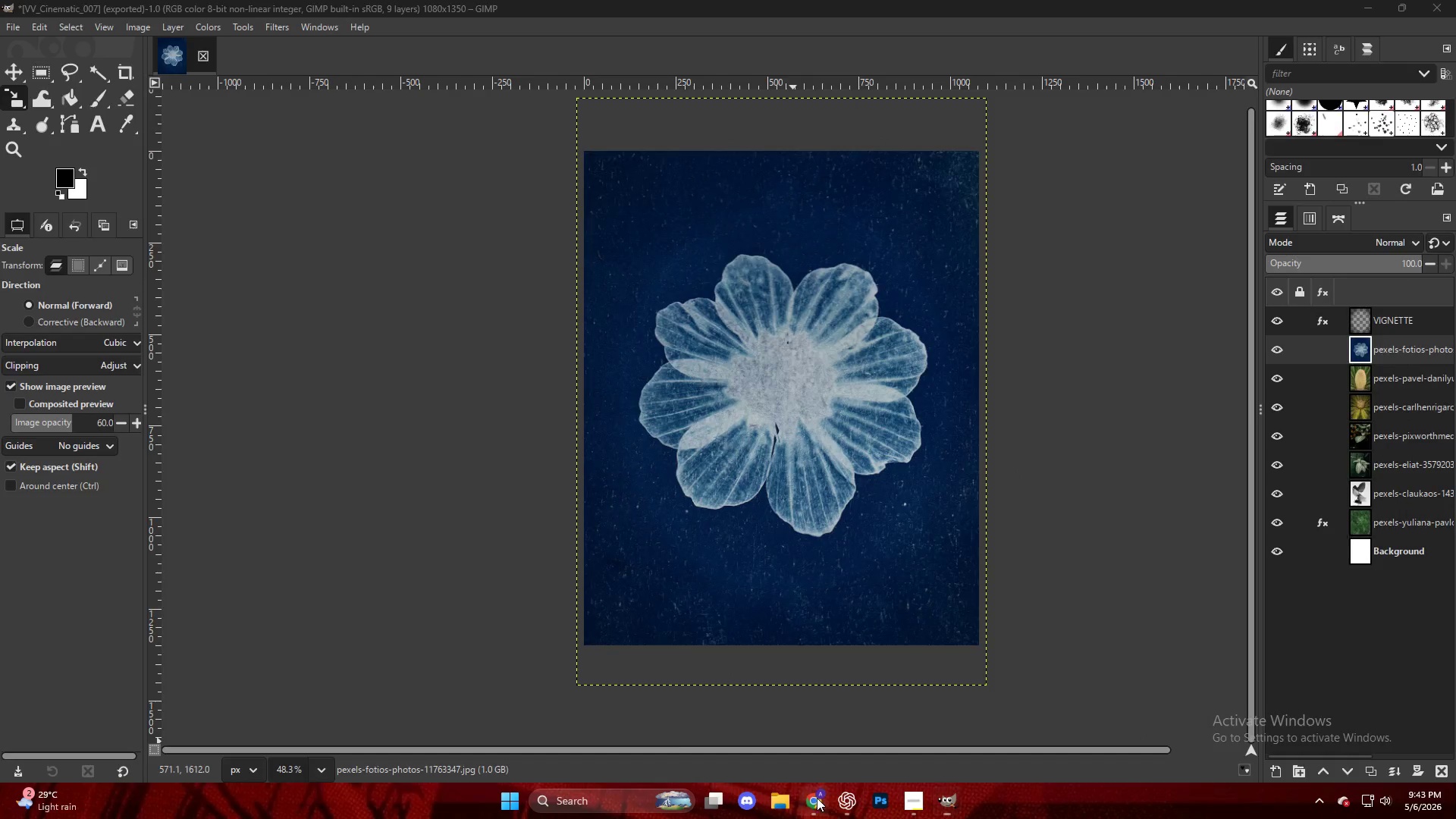 
left_click([1102, 423])
 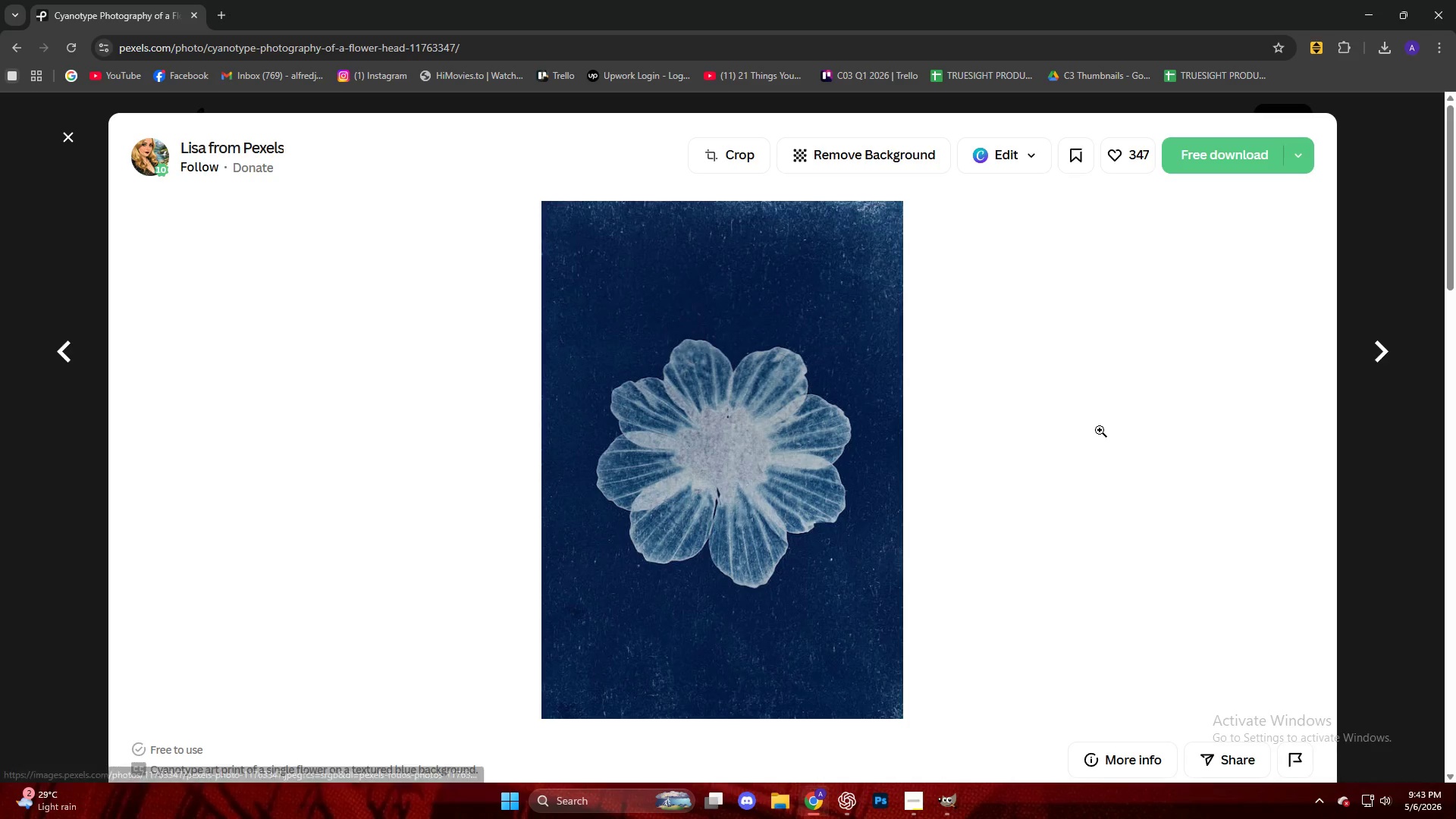 
key(Escape)
 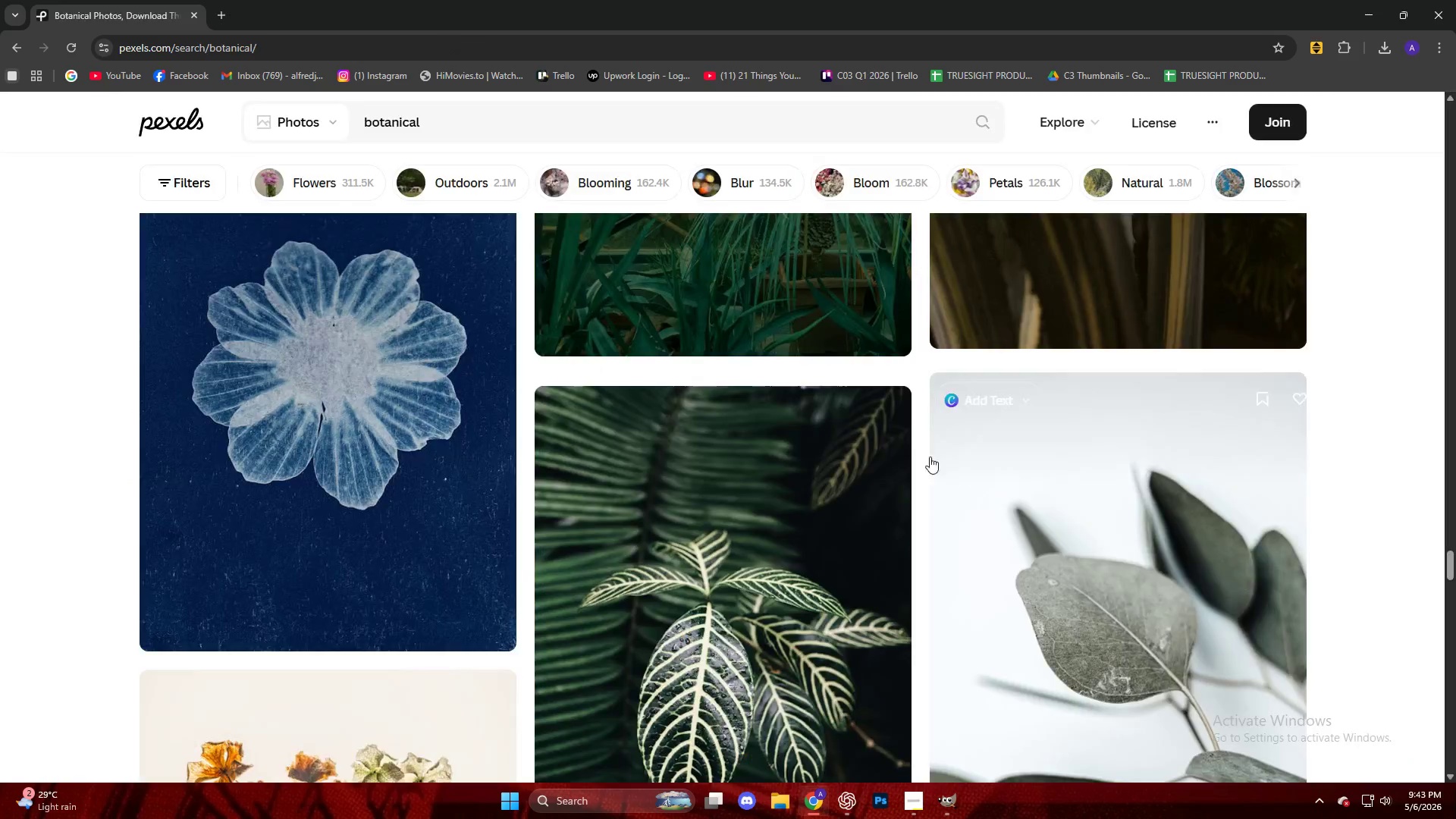 
scroll: coordinate [897, 454], scroll_direction: down, amount: 72.0
 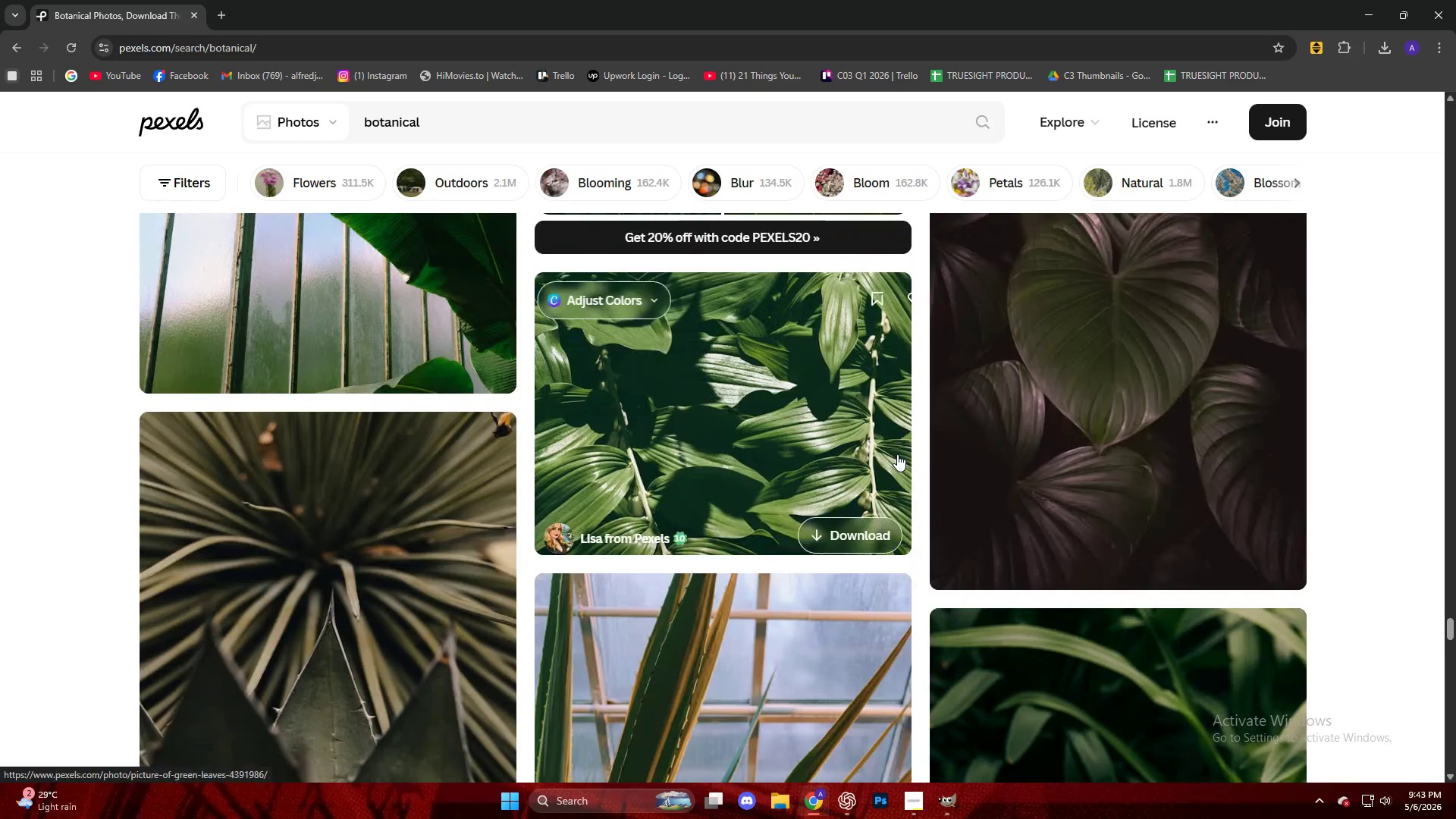 
scroll: coordinate [895, 455], scroll_direction: down, amount: 13.0
 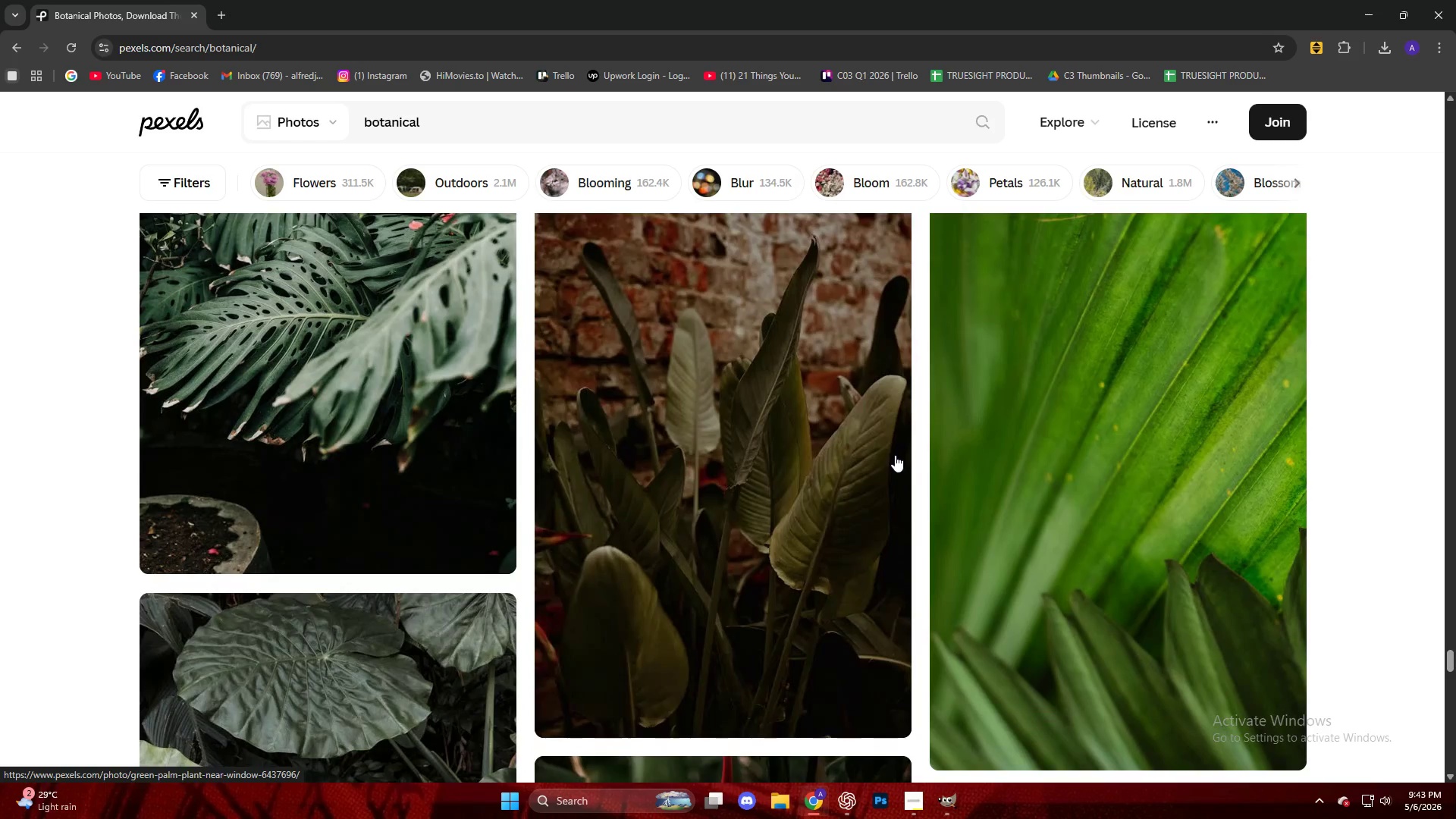 
left_click([837, 441])
 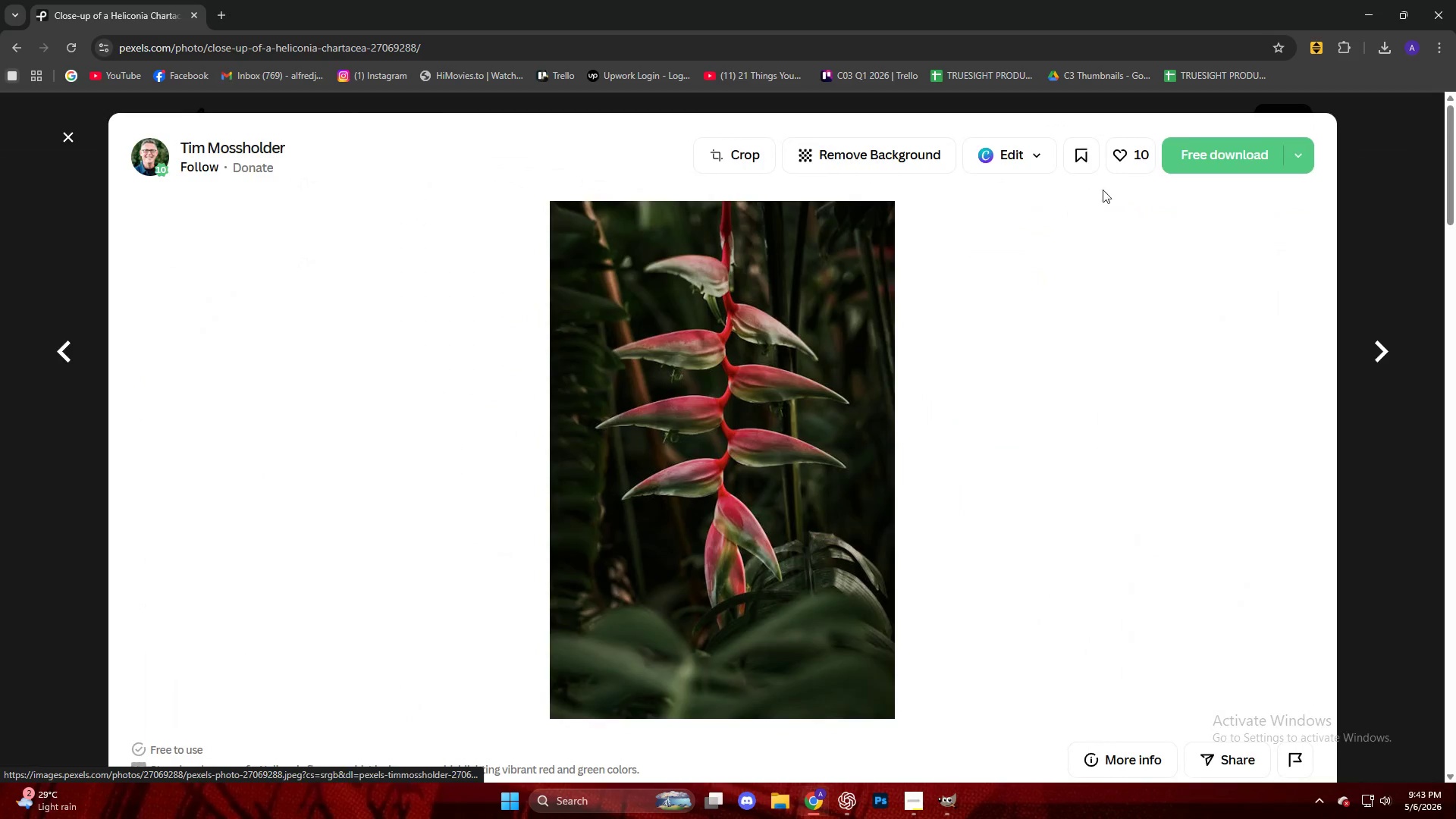 
scroll: coordinate [895, 454], scroll_direction: down, amount: 7.0
 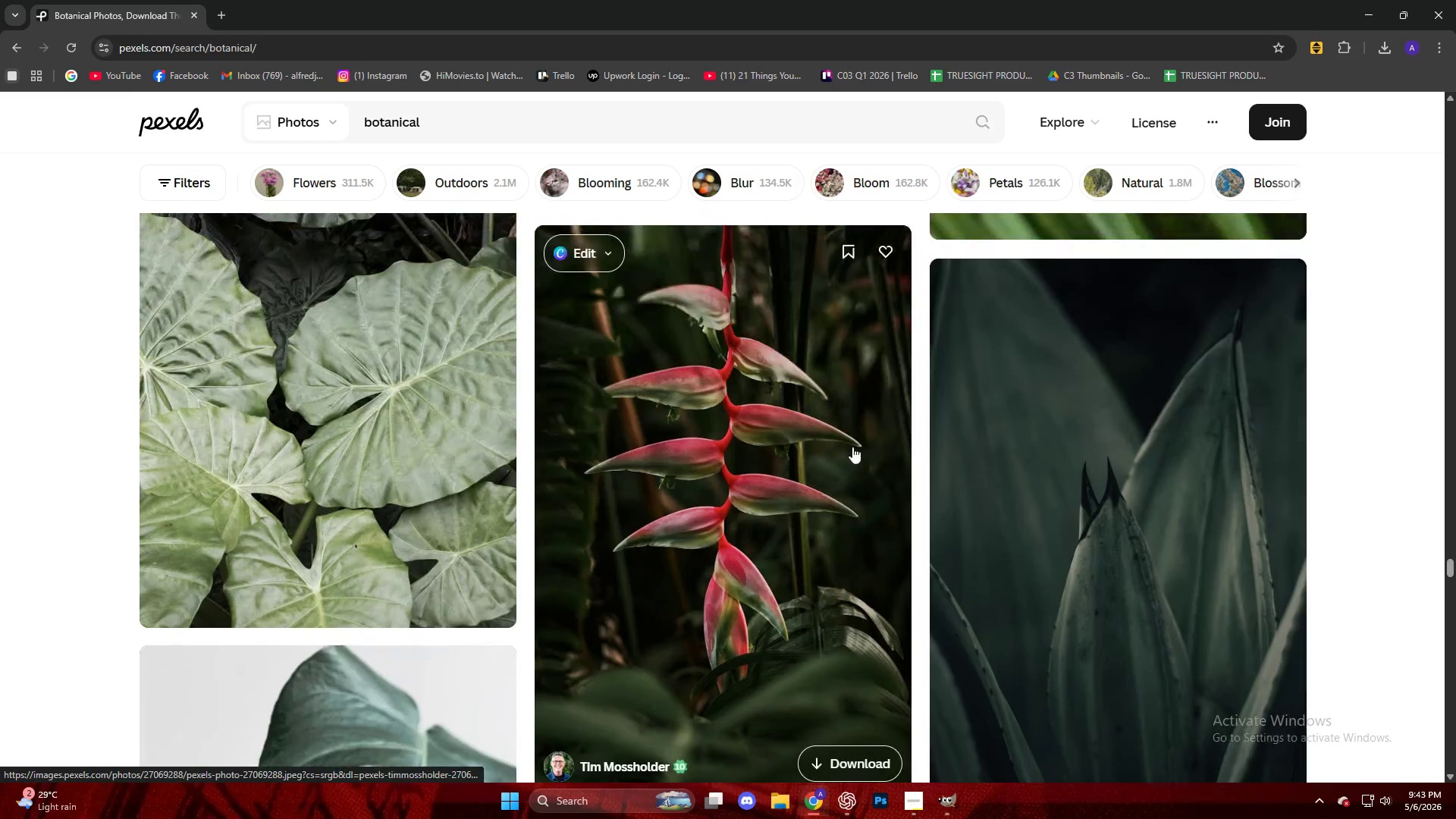 
left_click([1211, 157])
 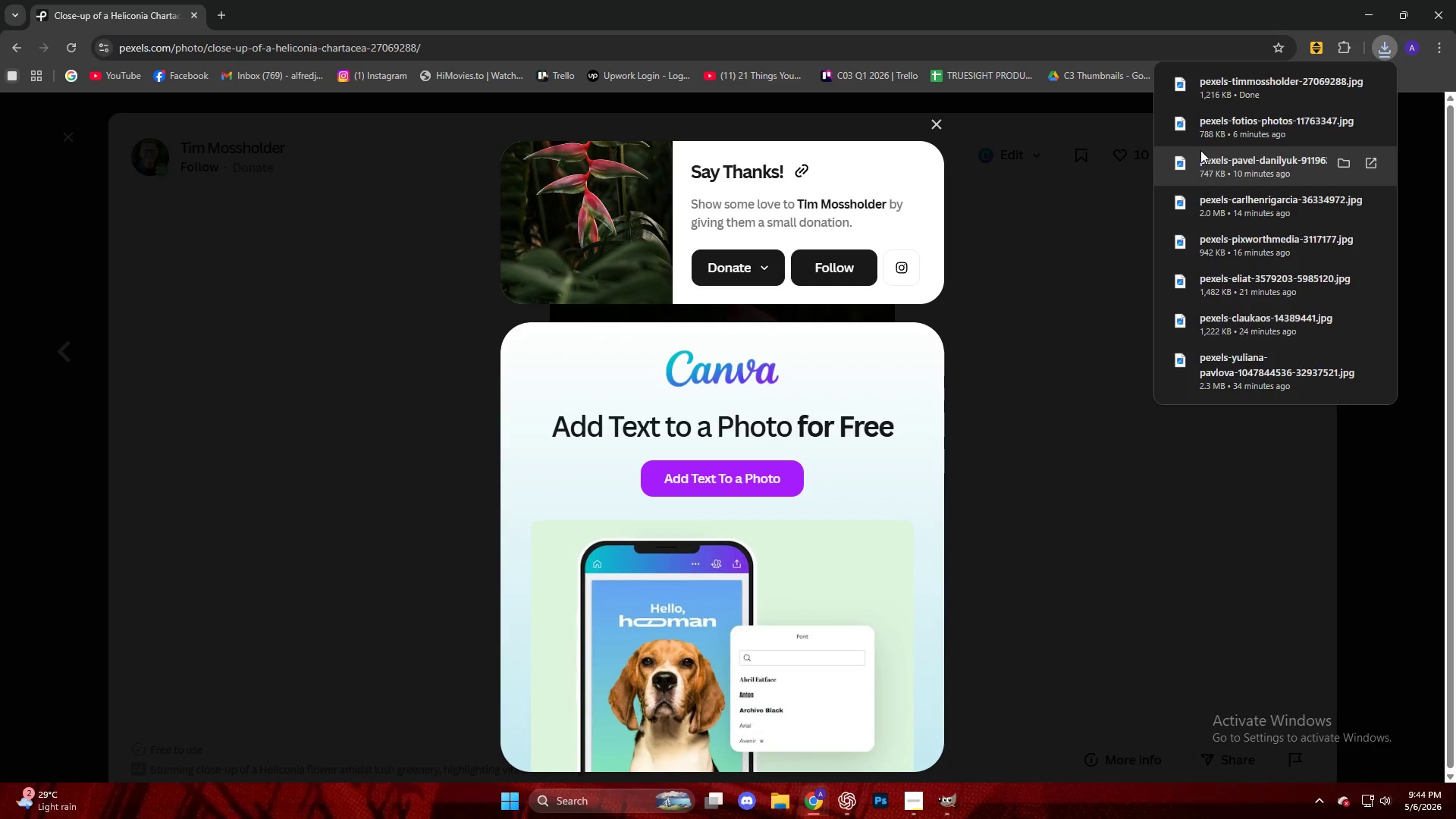 
wait(63.7)
 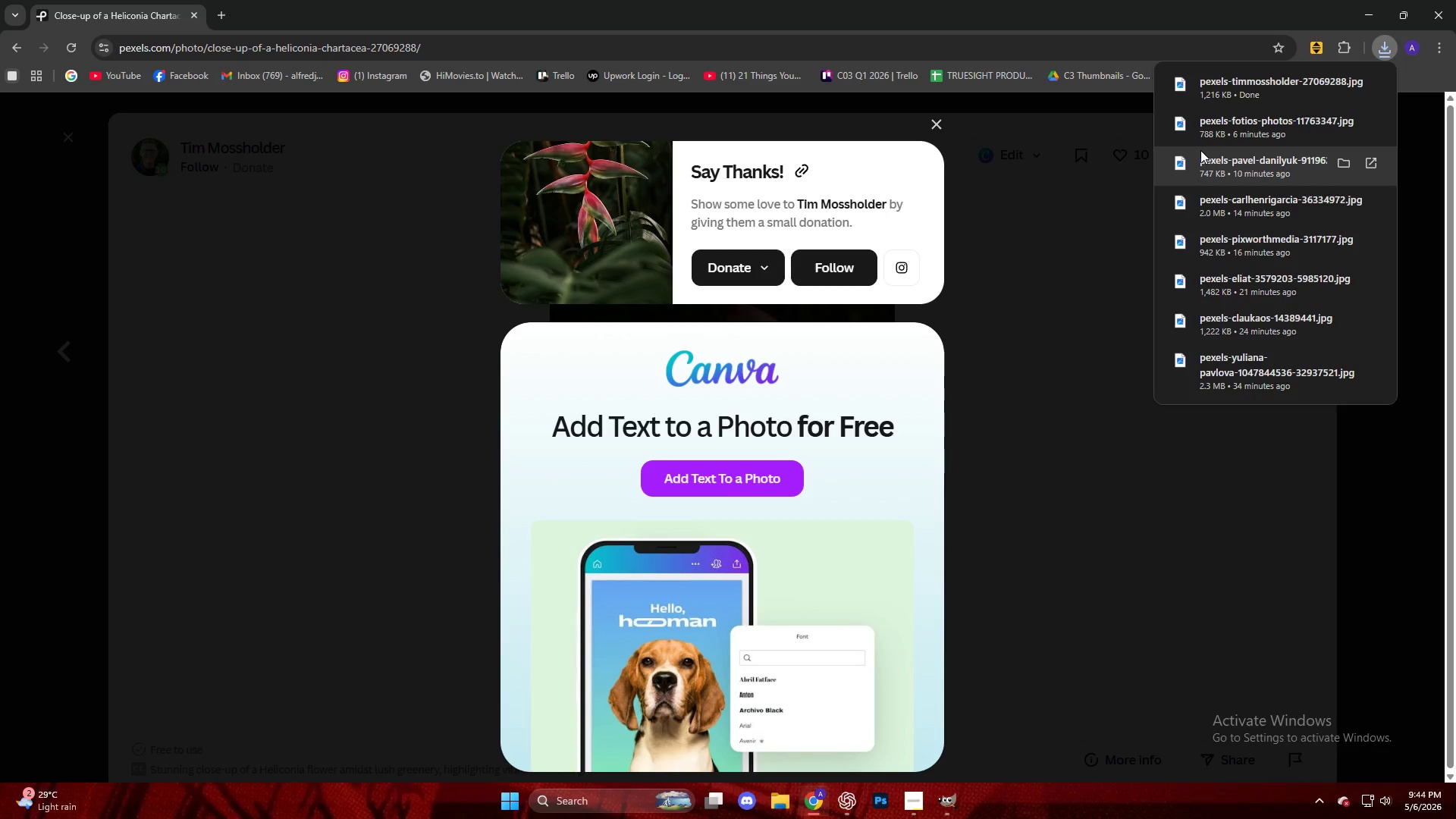 
left_click([951, 789])
 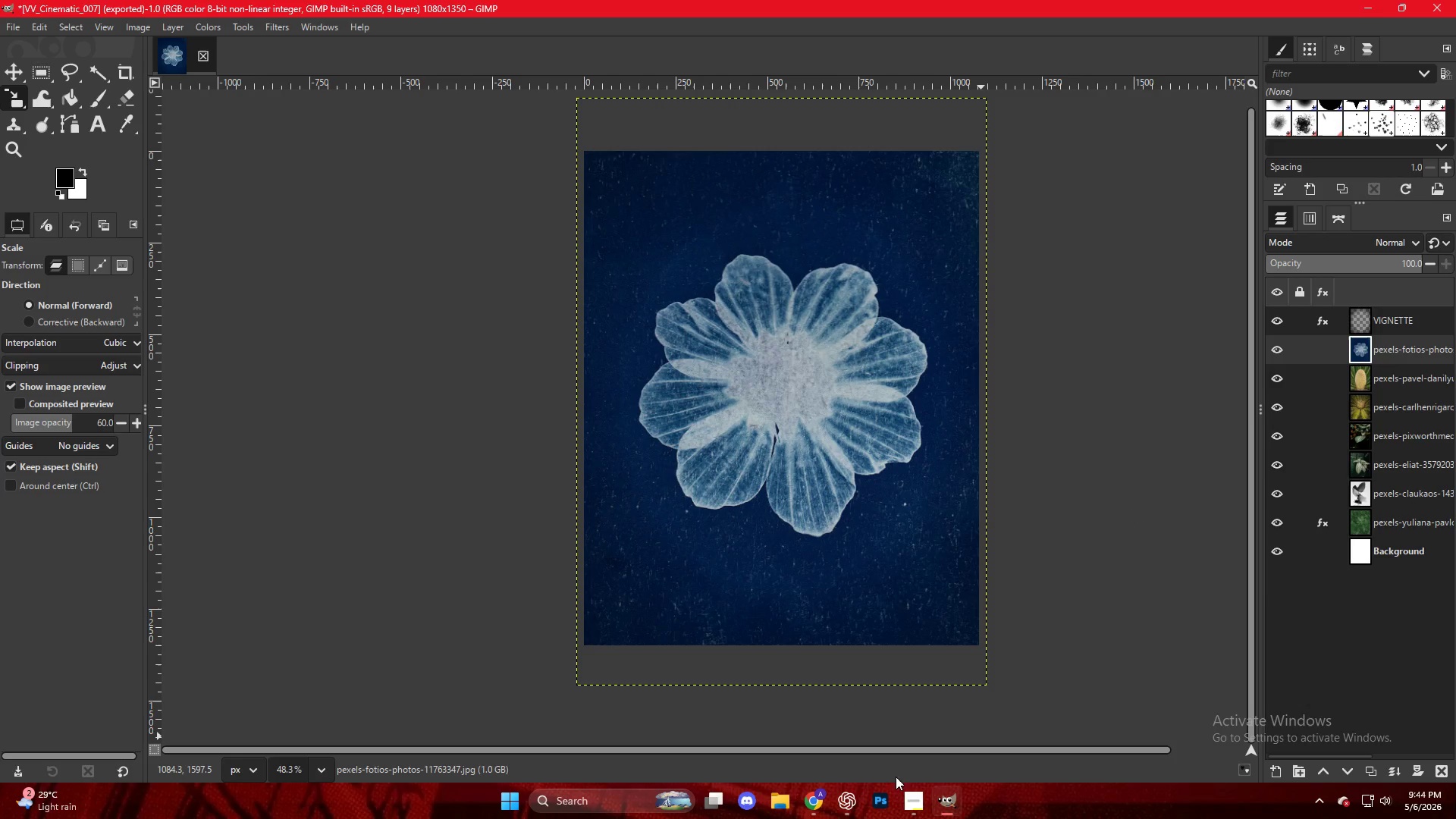 
left_click([822, 799])
 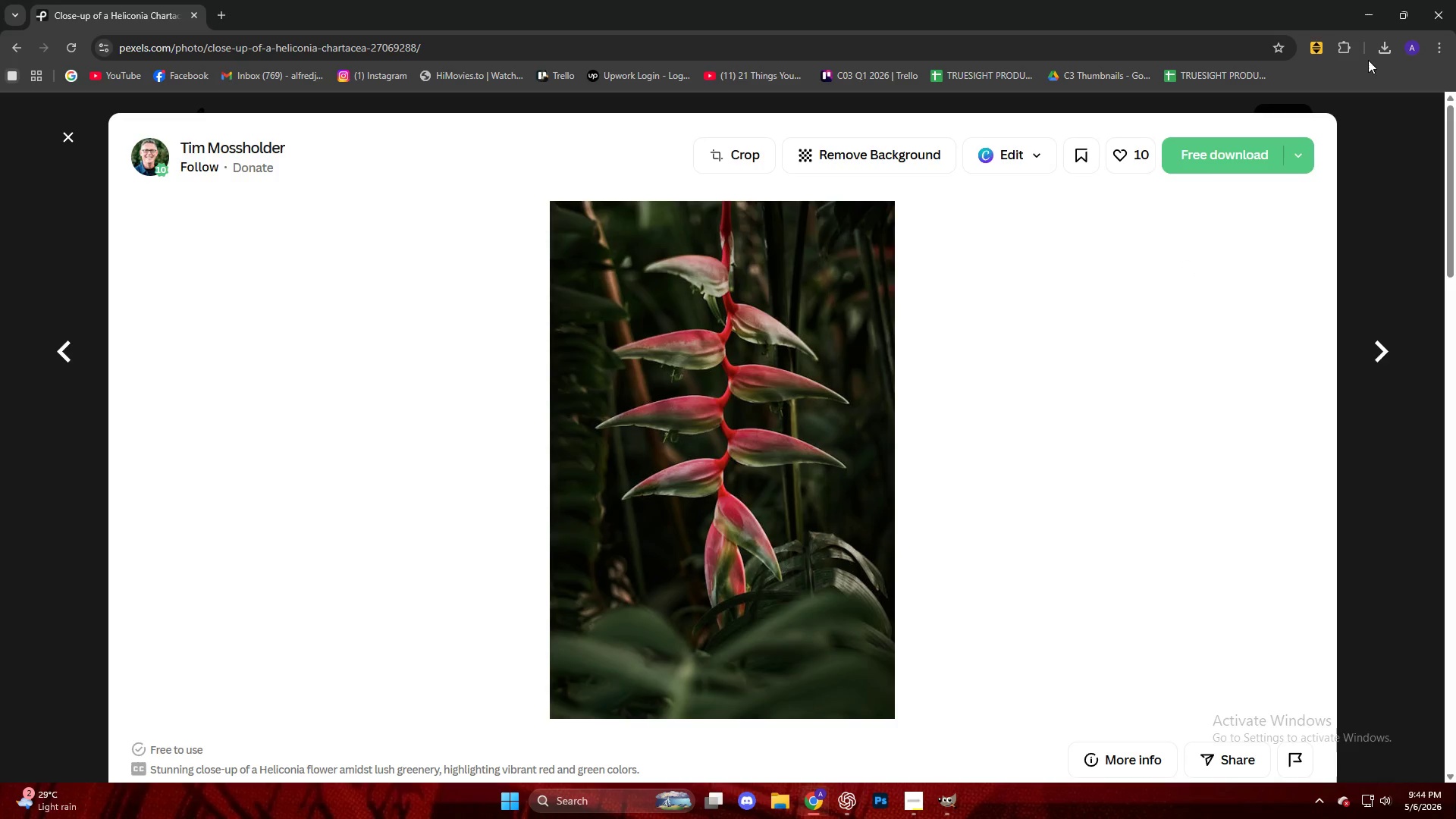 
left_click([1257, 152])
 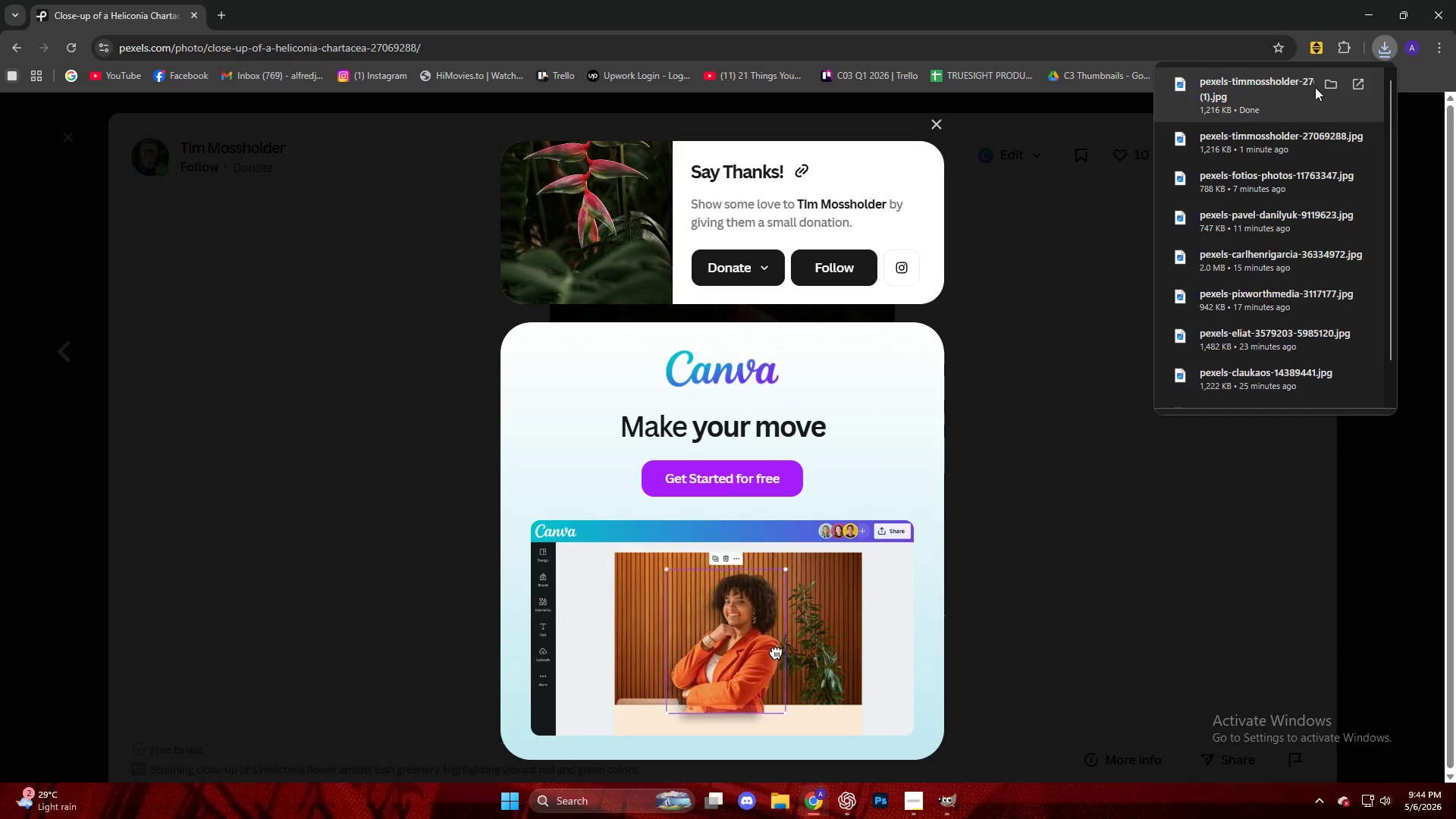 
wait(11.09)
 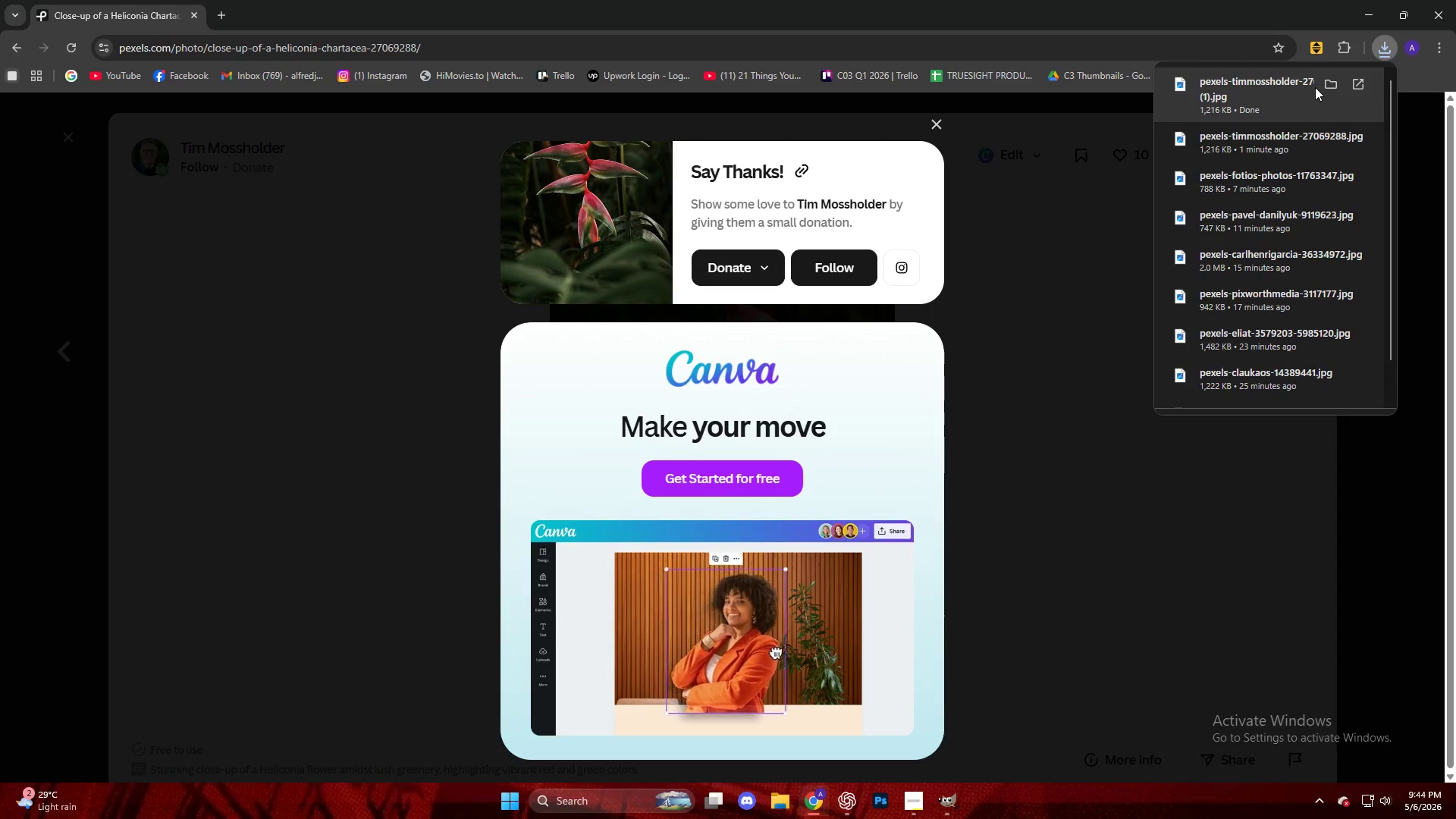 
left_click_drag(start_coordinate=[1279, 98], to_coordinate=[888, 378])
 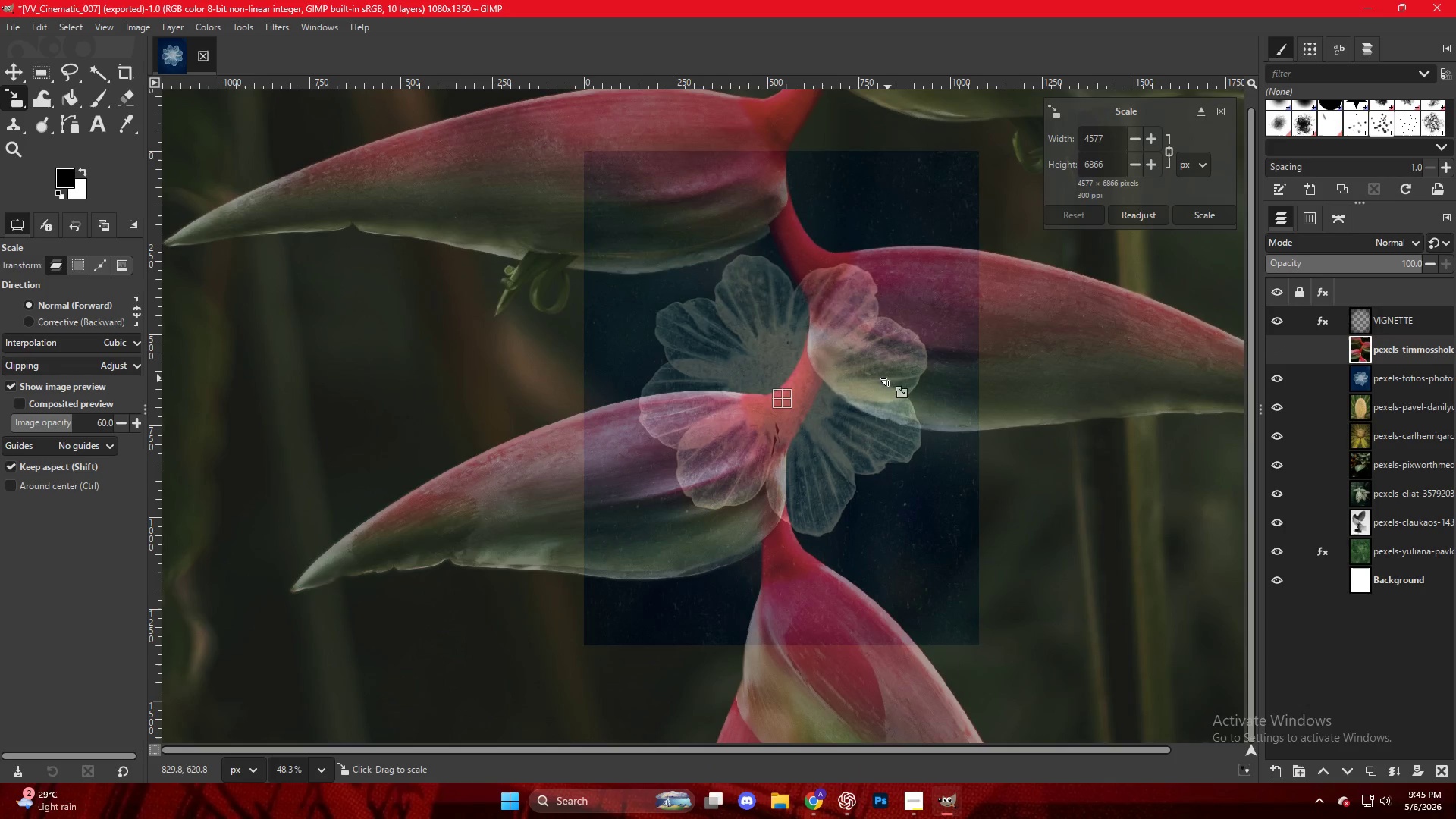 
hold_key(key=ControlLeft, duration=0.42)
scroll: coordinate [888, 379], scroll_direction: down, amount: 12.0
 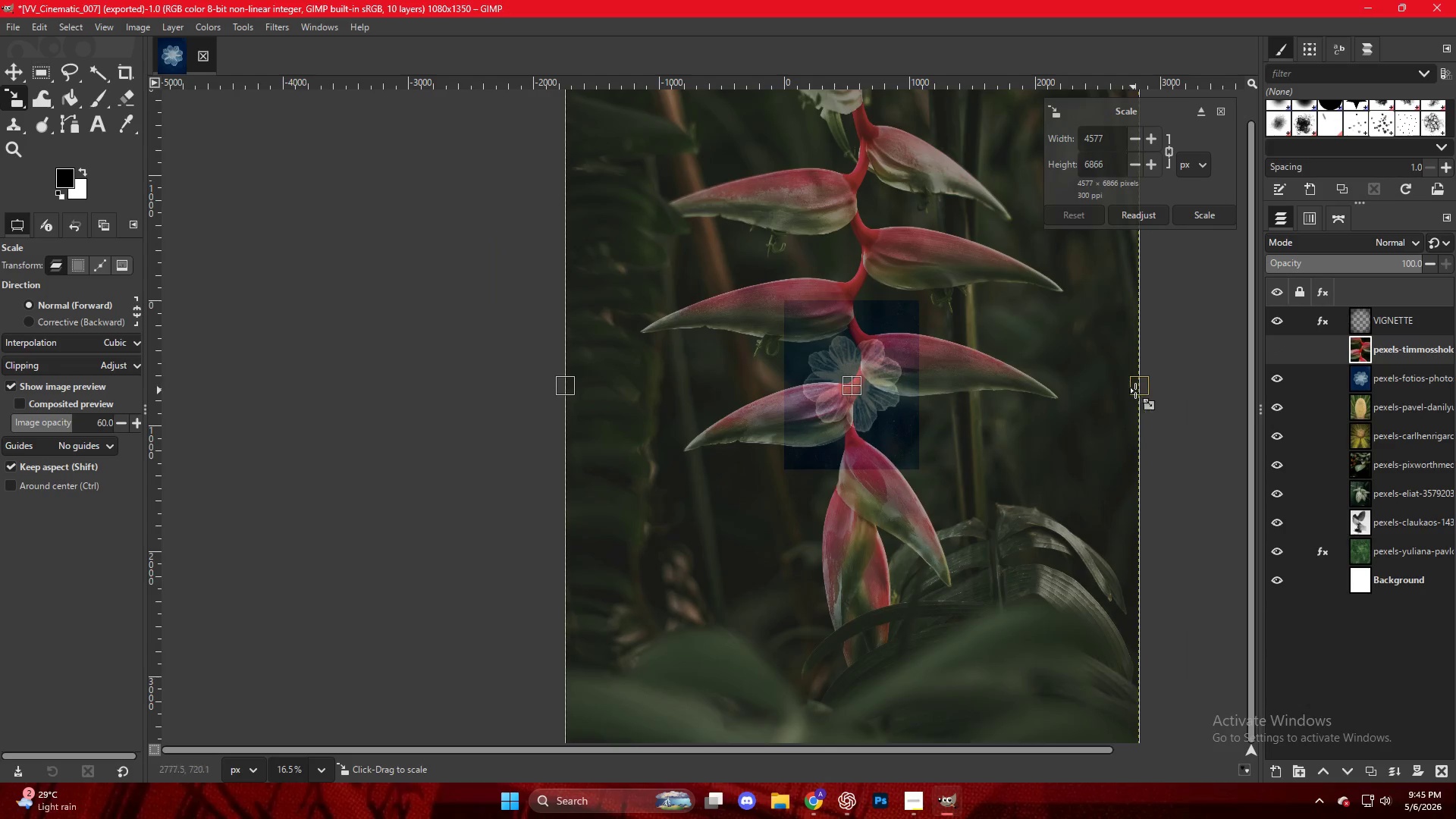 
left_click_drag(start_coordinate=[1138, 391], to_coordinate=[927, 380])
 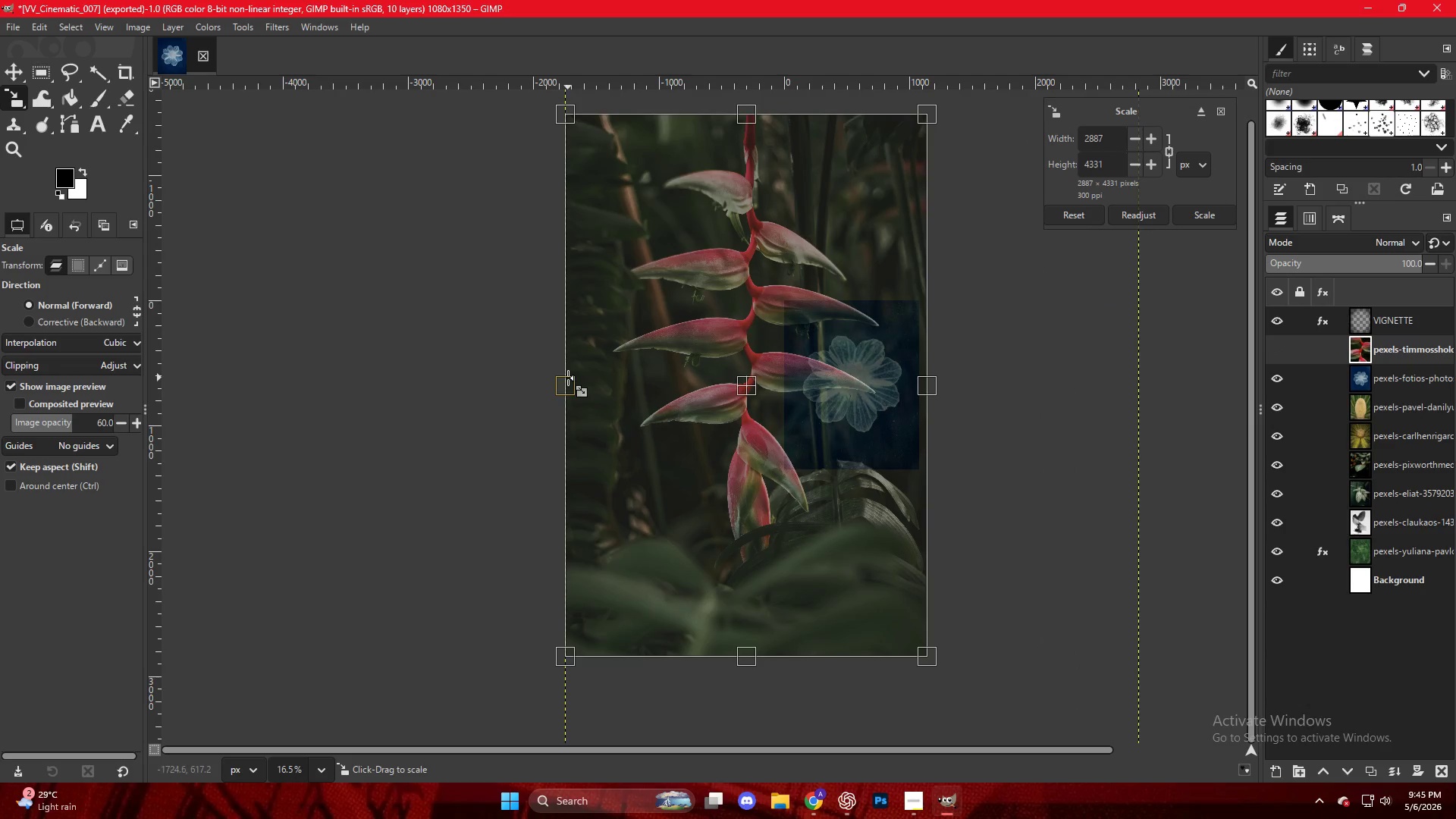 
left_click_drag(start_coordinate=[568, 379], to_coordinate=[782, 371])
 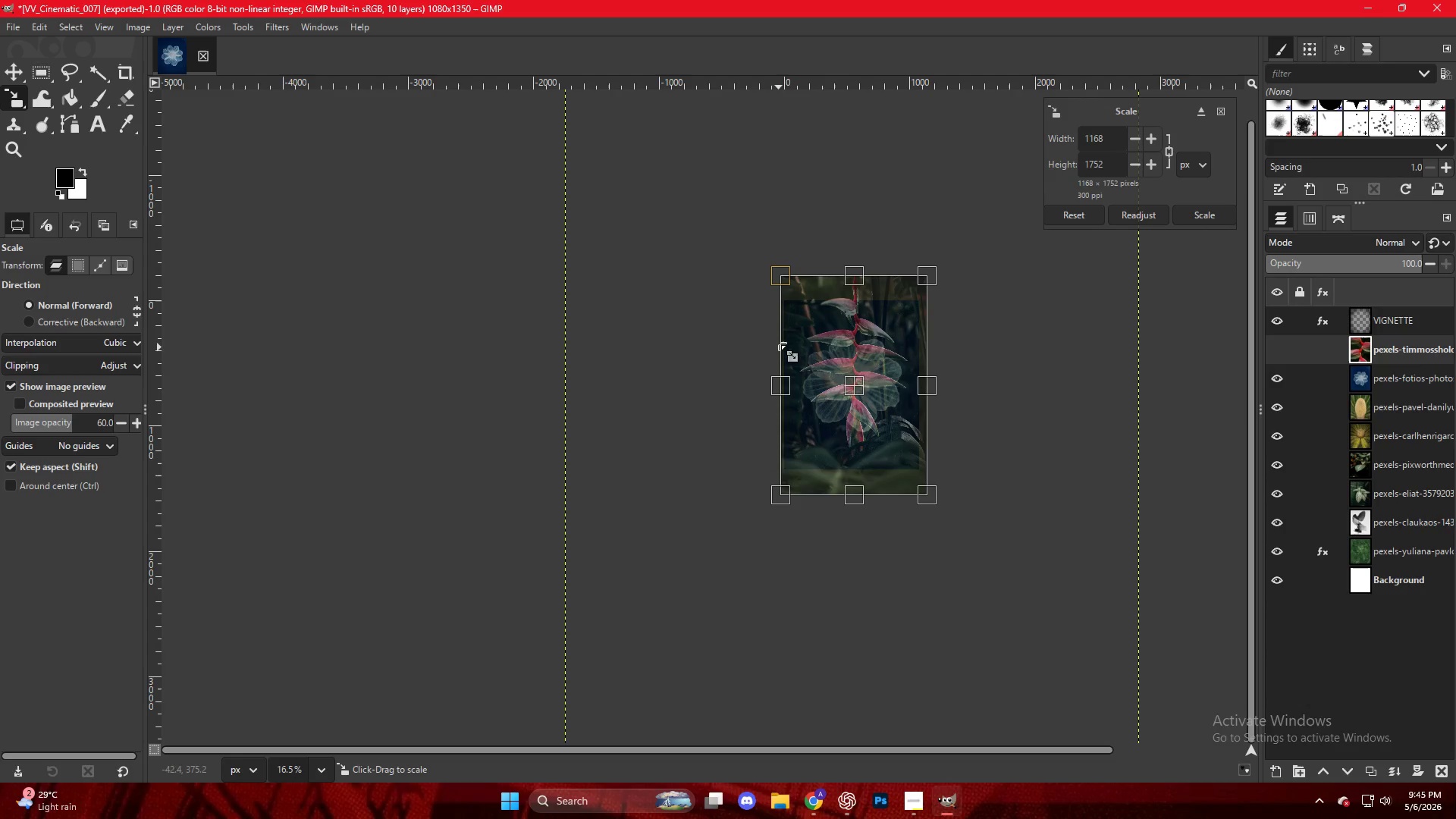 
key(NumpadEnter)
 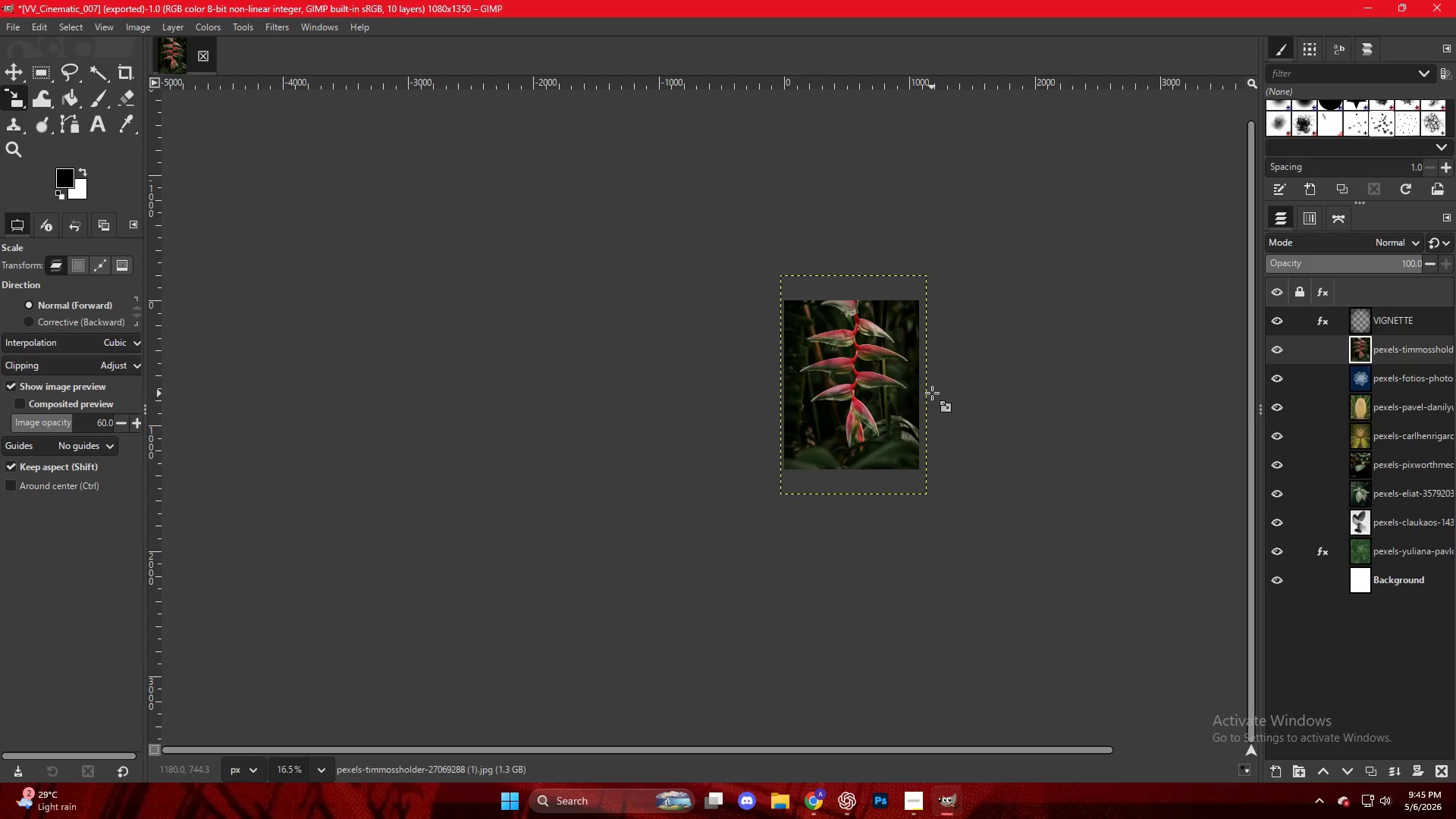 
hold_key(key=ControlLeft, duration=0.55)
scroll: coordinate [904, 362], scroll_direction: up, amount: 9.0
 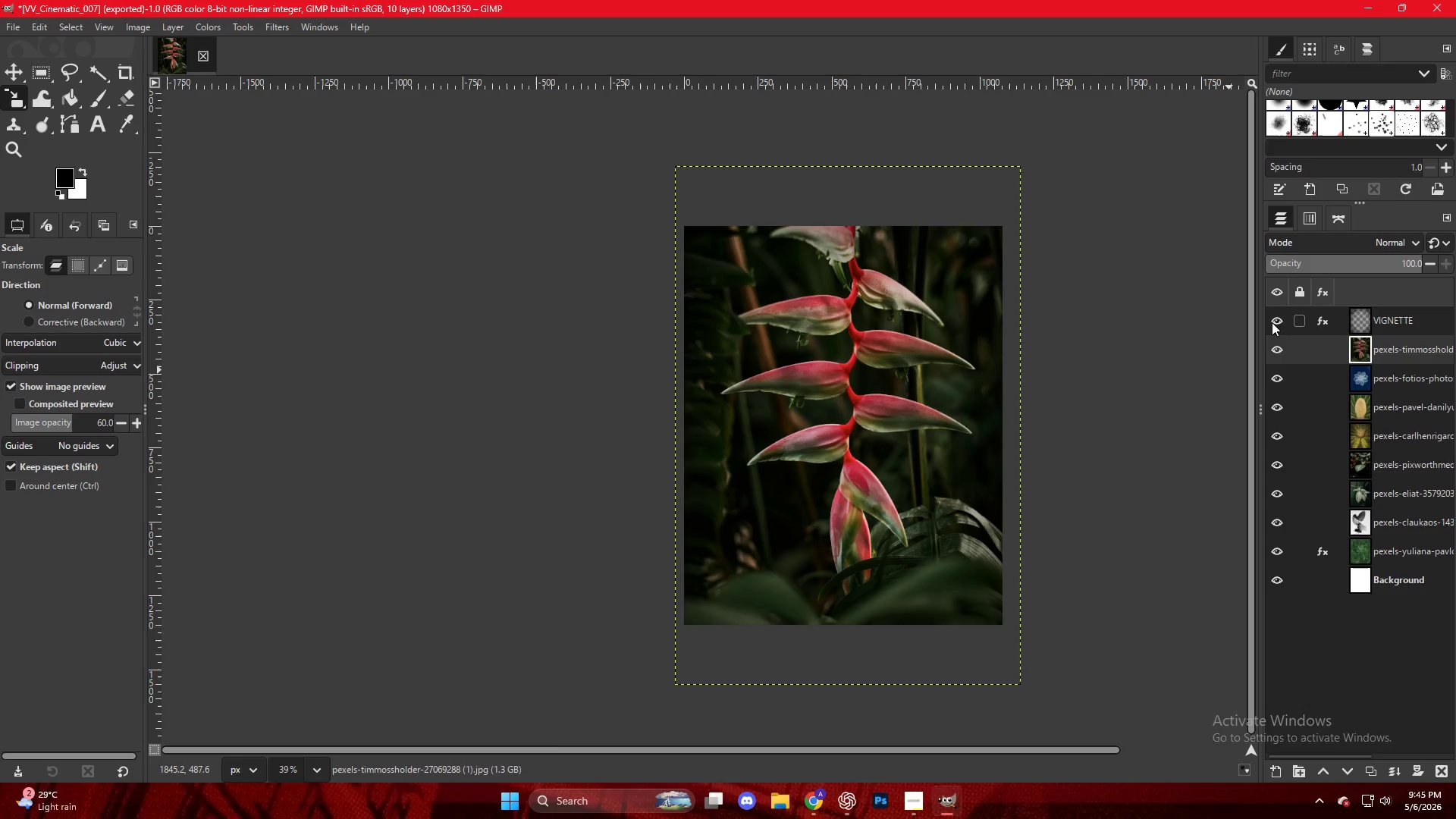 
double_click([1272, 322])
 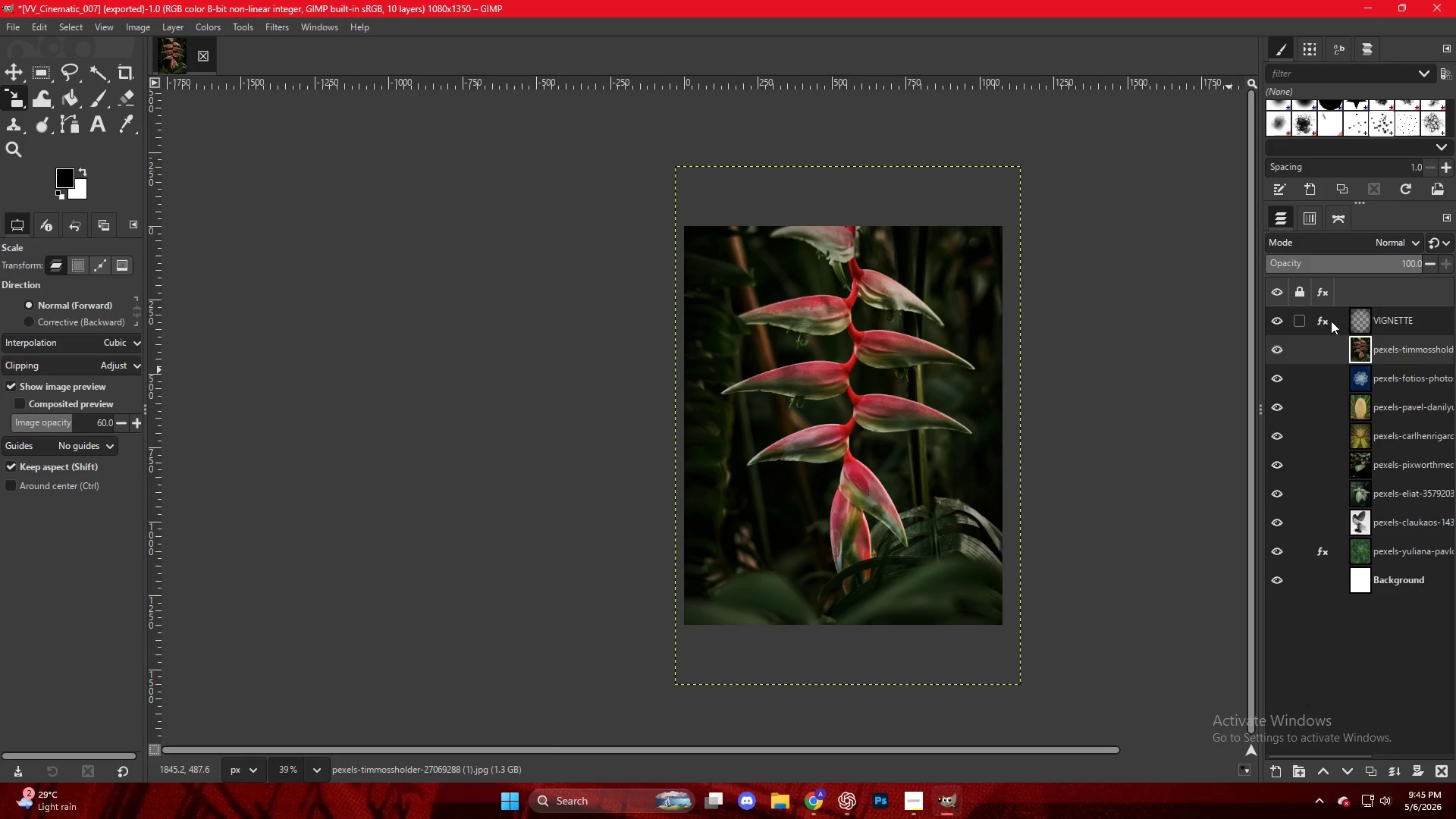 
left_click([1317, 315])
 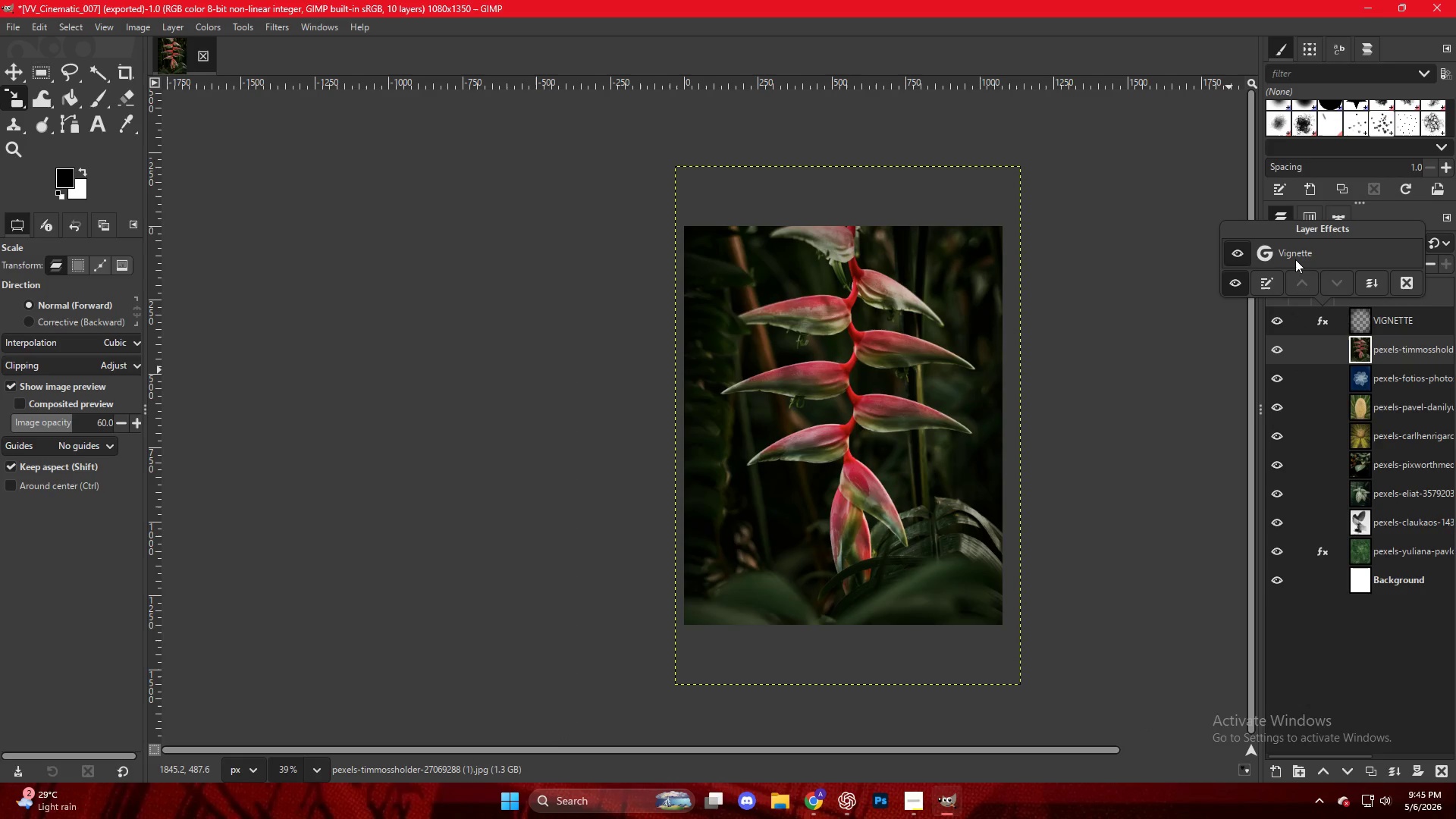 
double_click([1295, 259])
 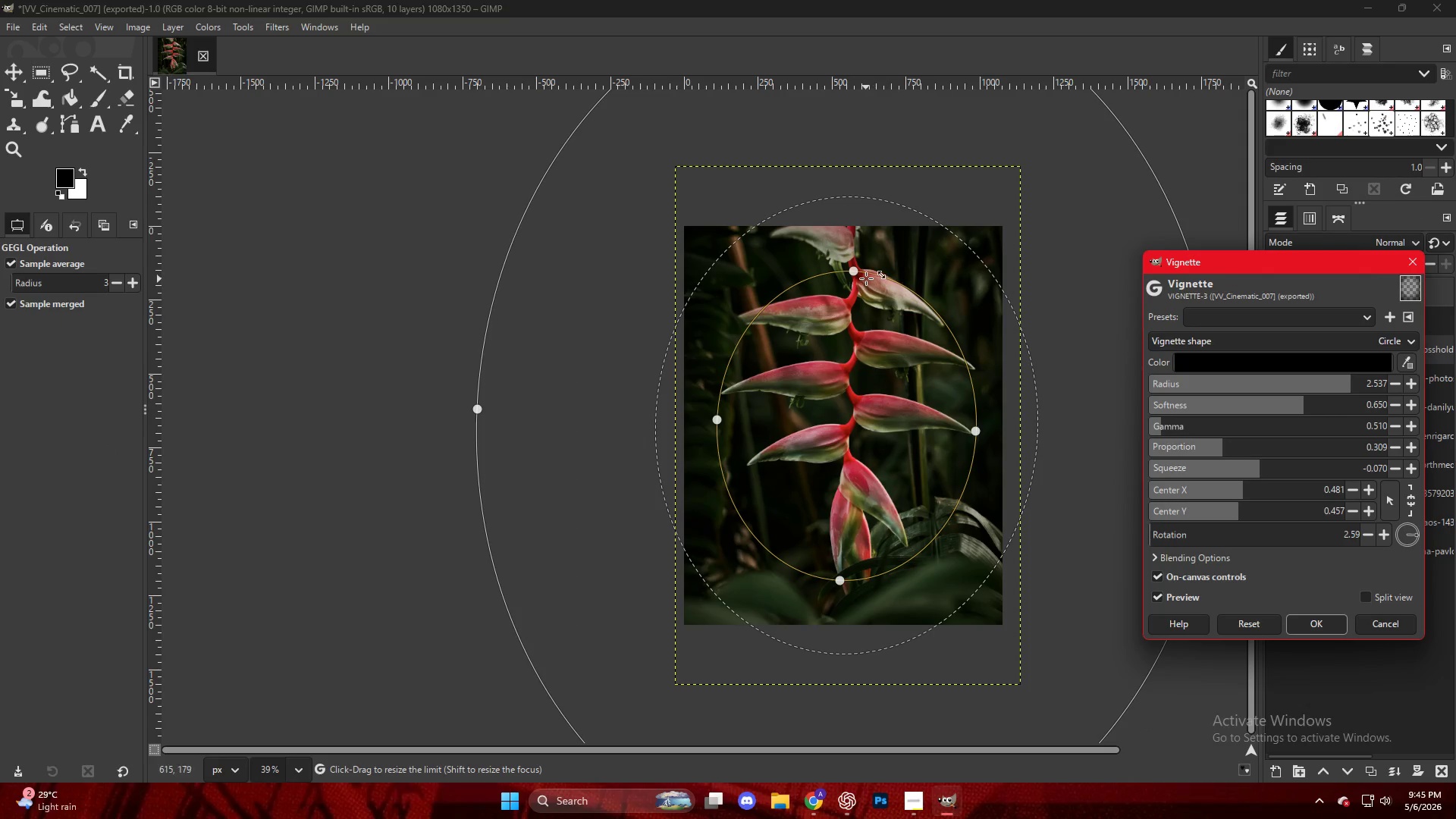 
left_click_drag(start_coordinate=[856, 271], to_coordinate=[860, 231])
 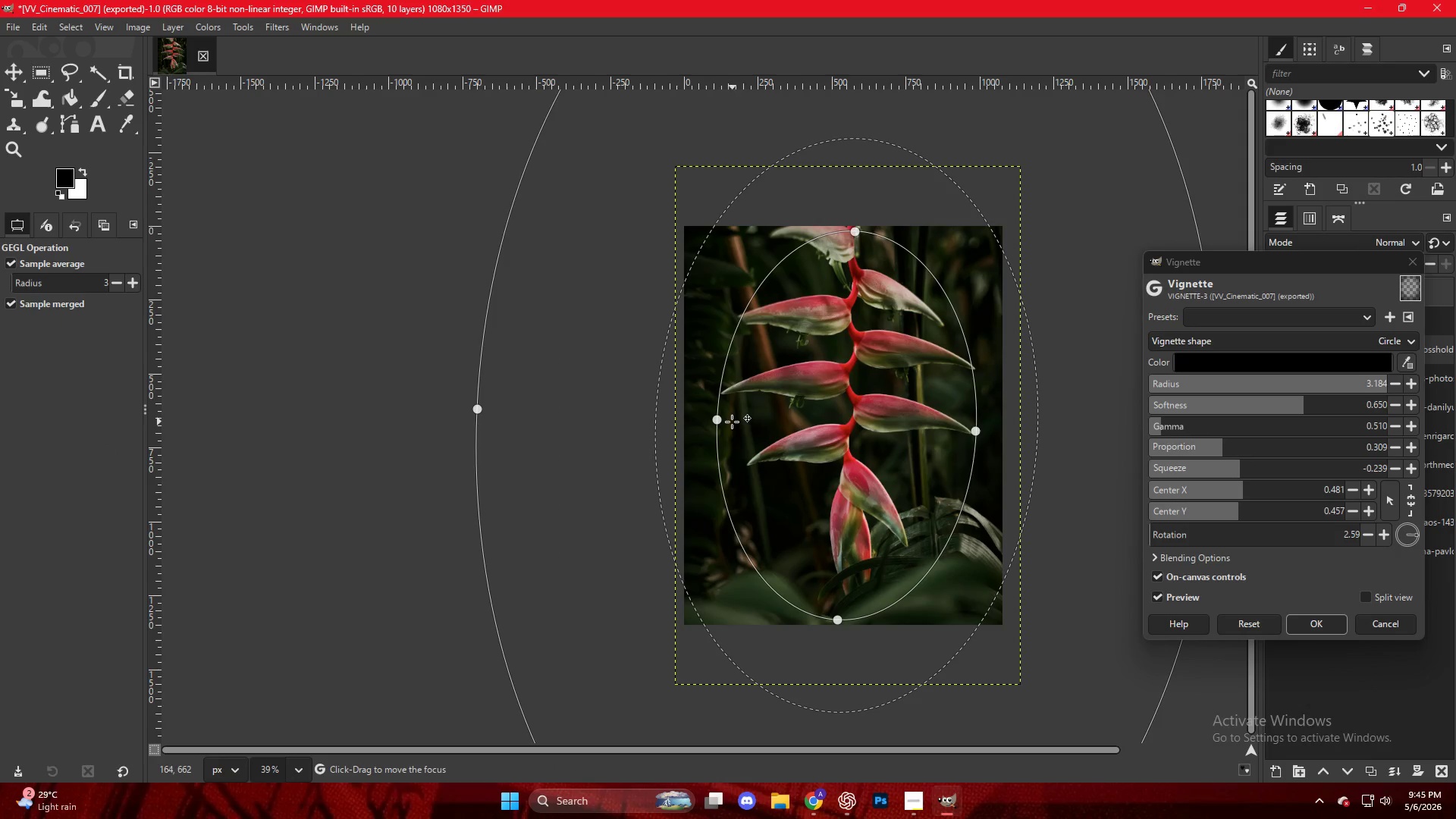 
left_click_drag(start_coordinate=[723, 419], to_coordinate=[739, 420])
 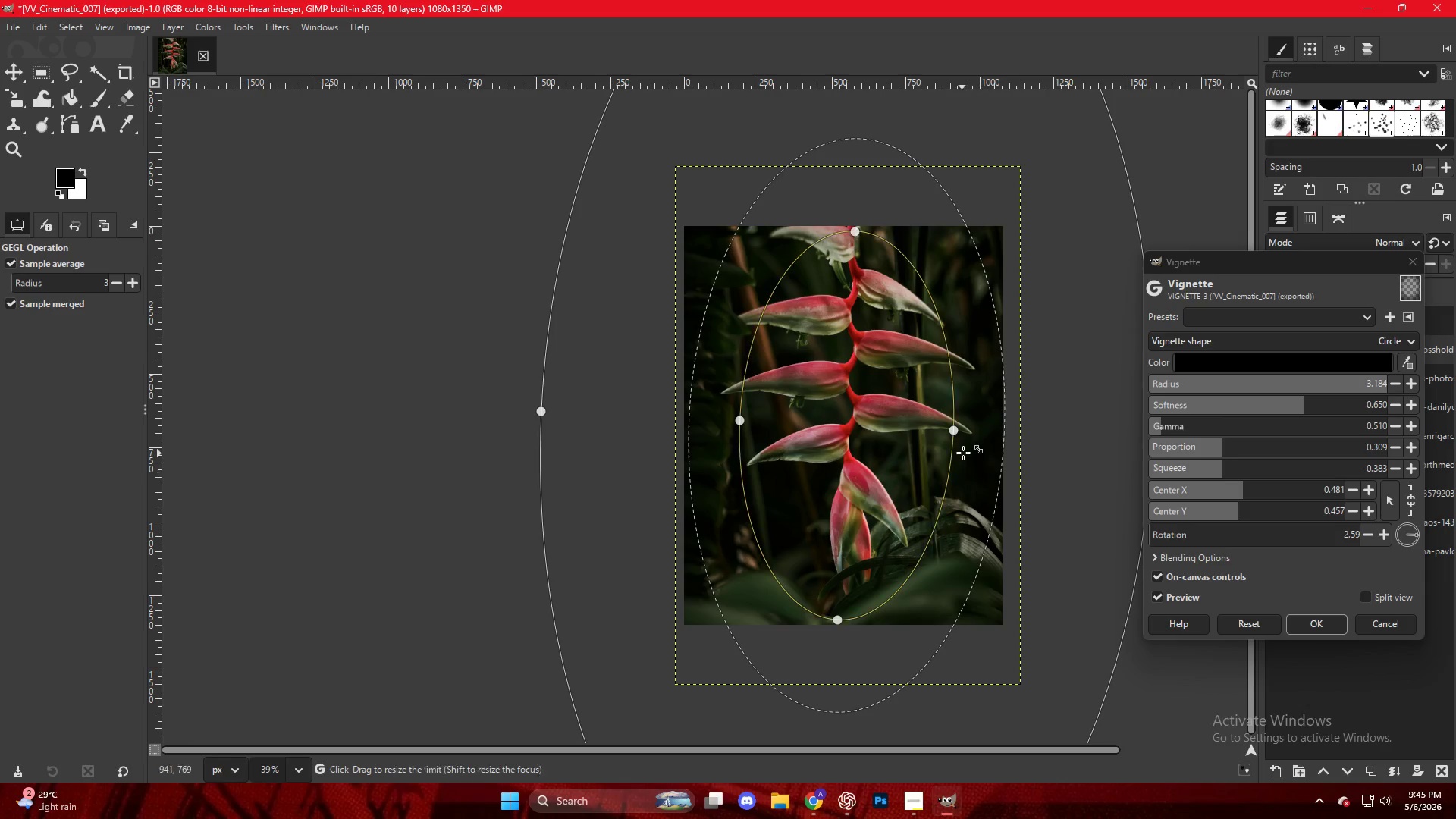 
left_click_drag(start_coordinate=[981, 454], to_coordinate=[982, 444])
 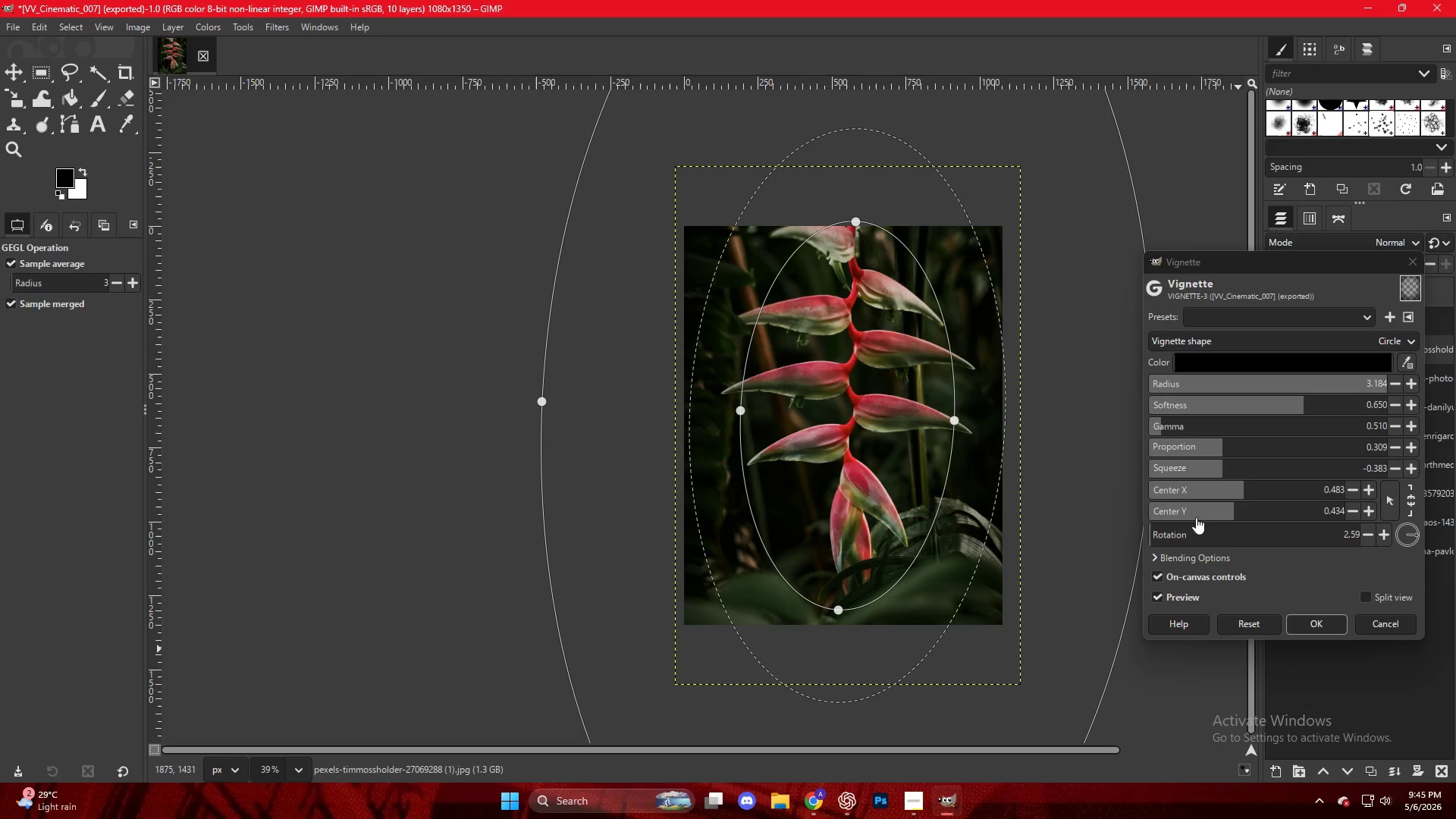 
left_click_drag(start_coordinate=[1152, 538], to_coordinate=[1131, 535])
 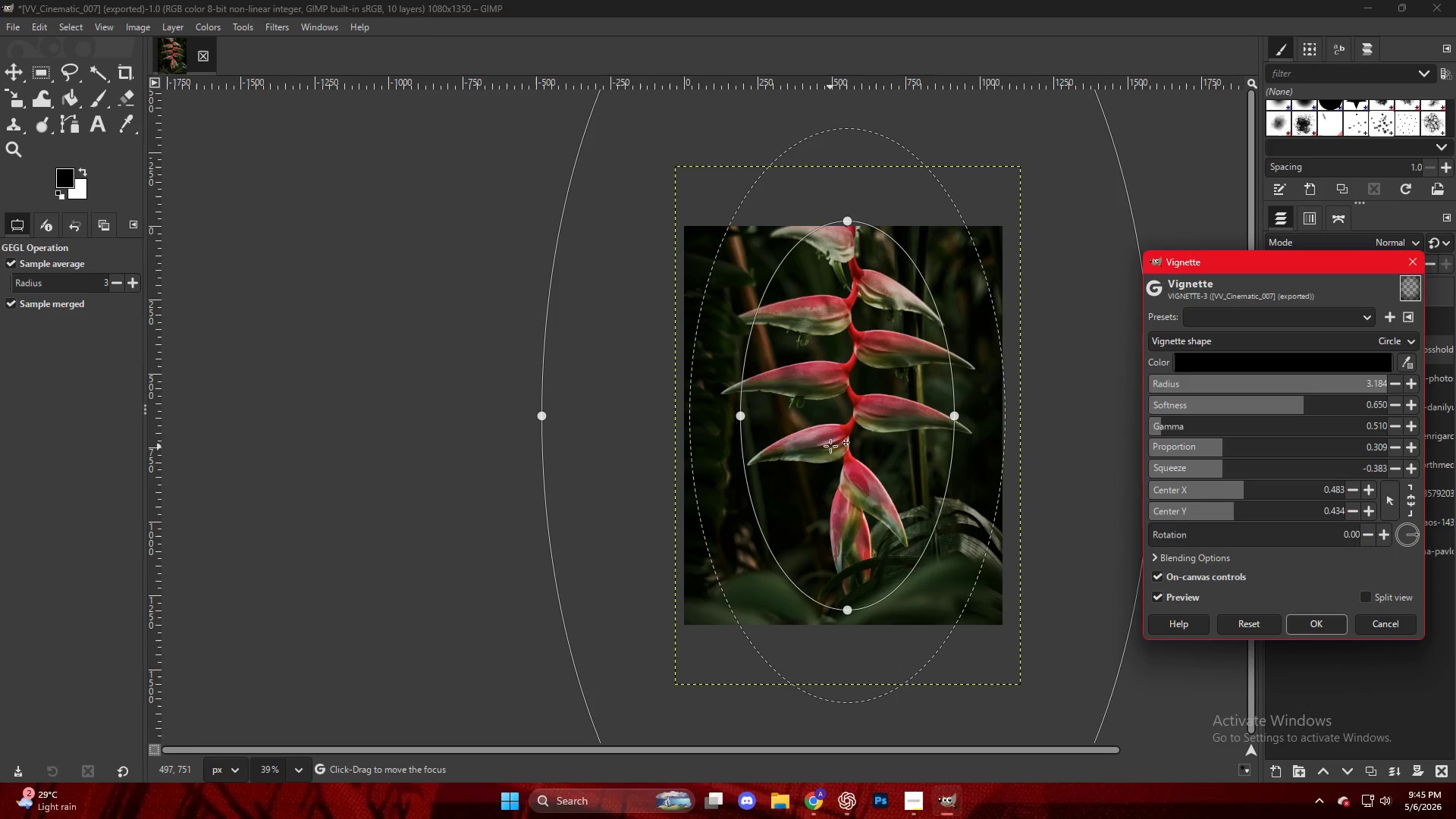 
left_click_drag(start_coordinate=[830, 444], to_coordinate=[828, 438])
 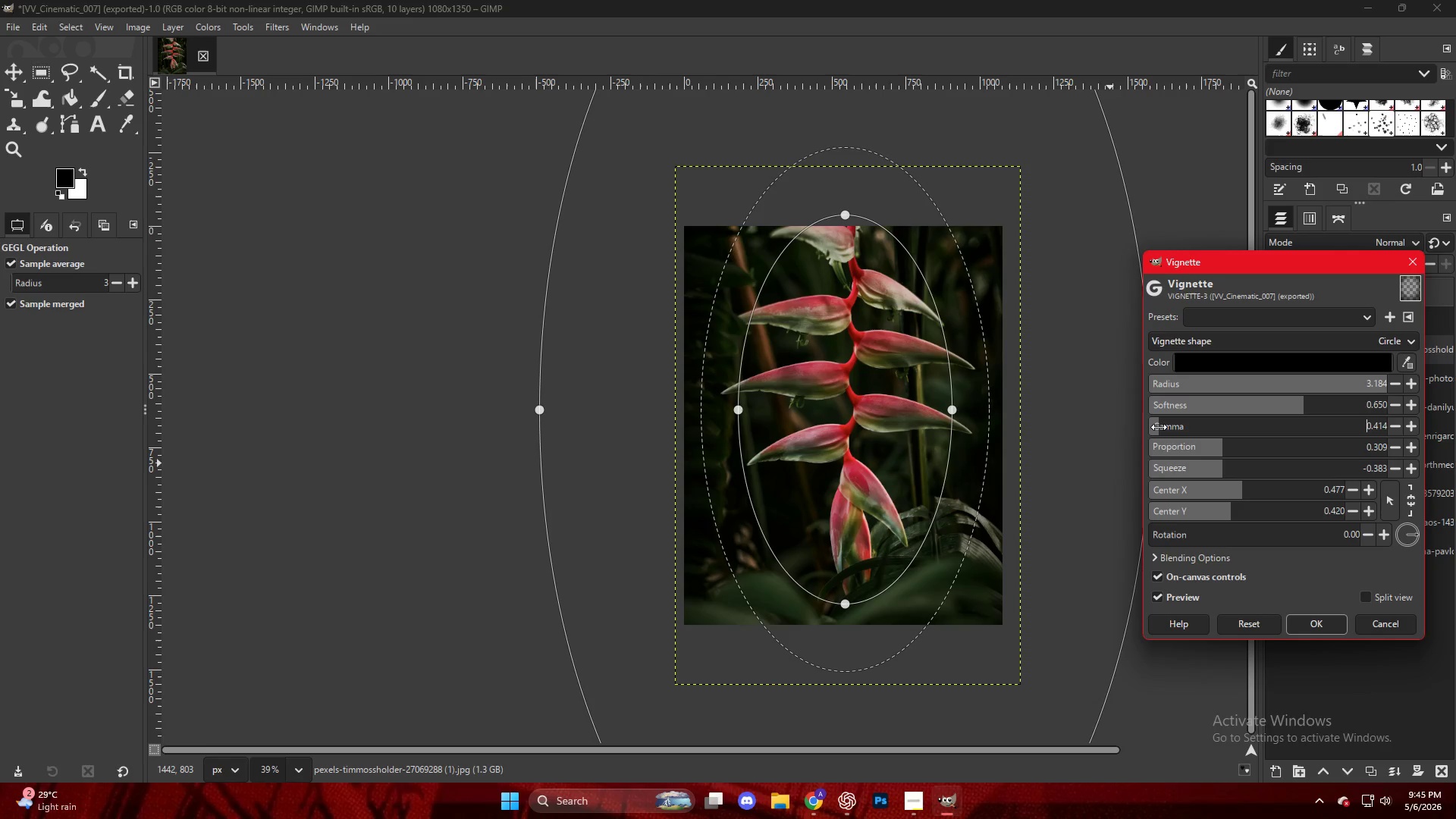 
key(NumpadEnter)
 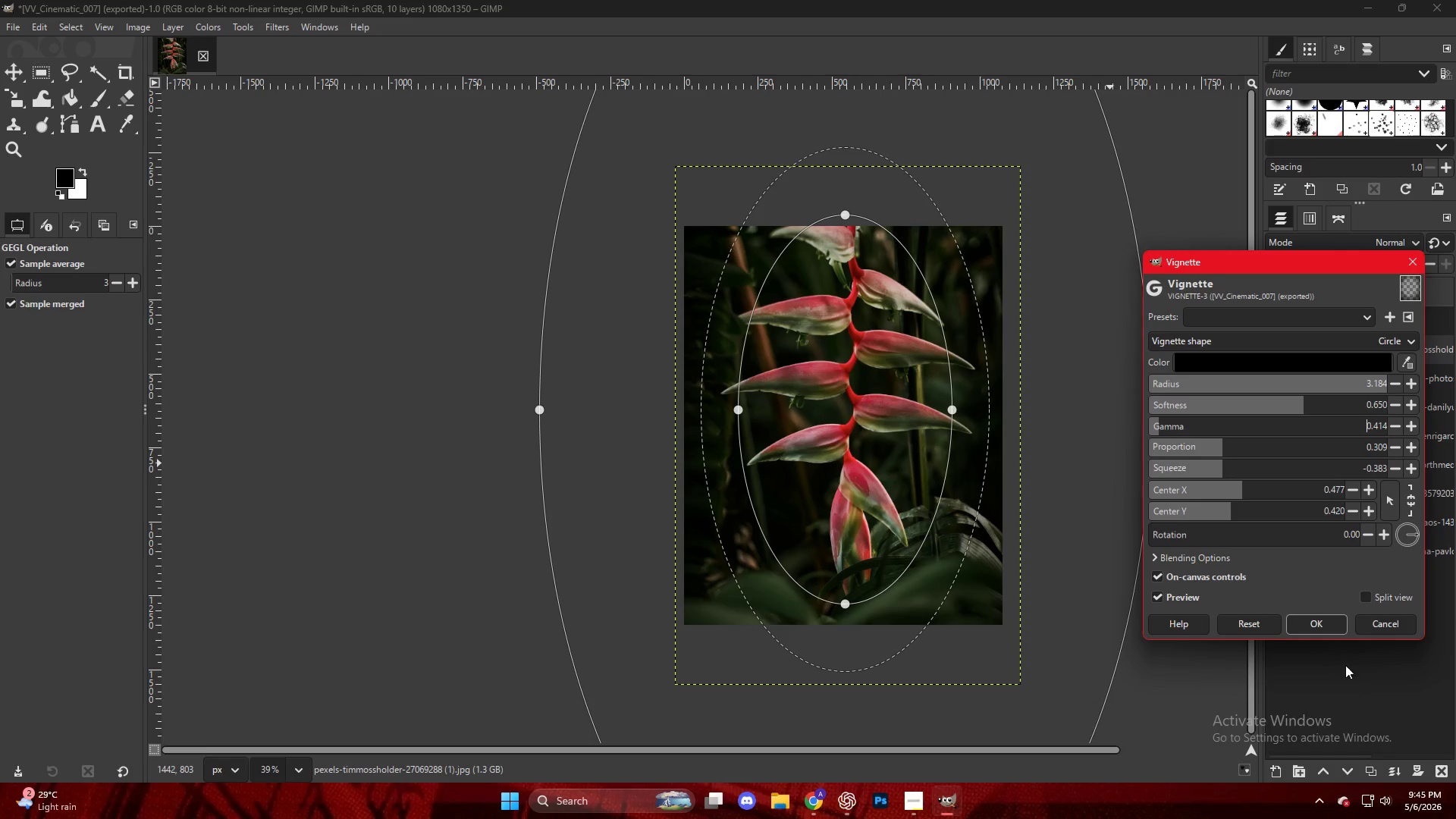 
left_click([1318, 619])
 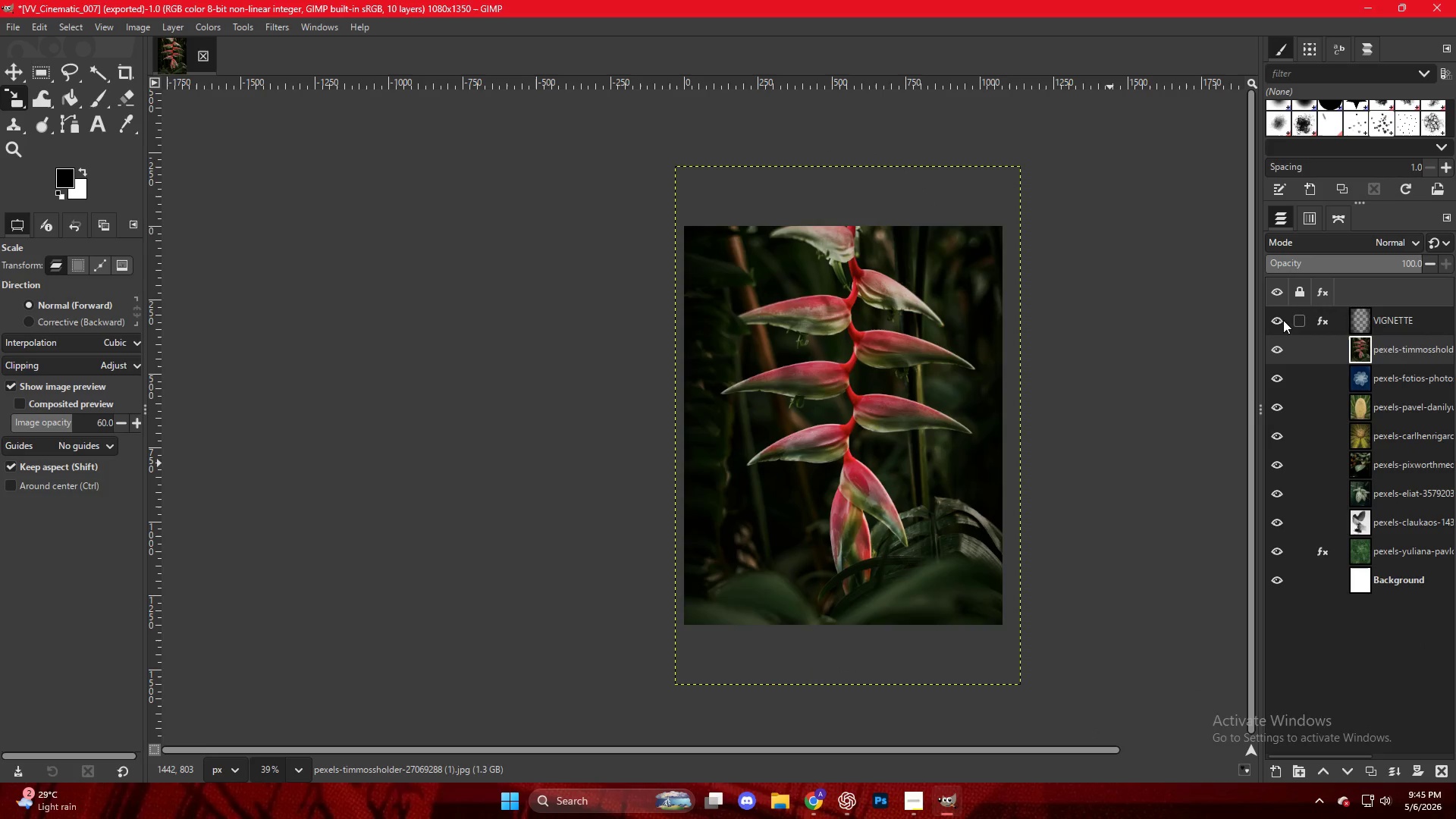 
double_click([1283, 320])
 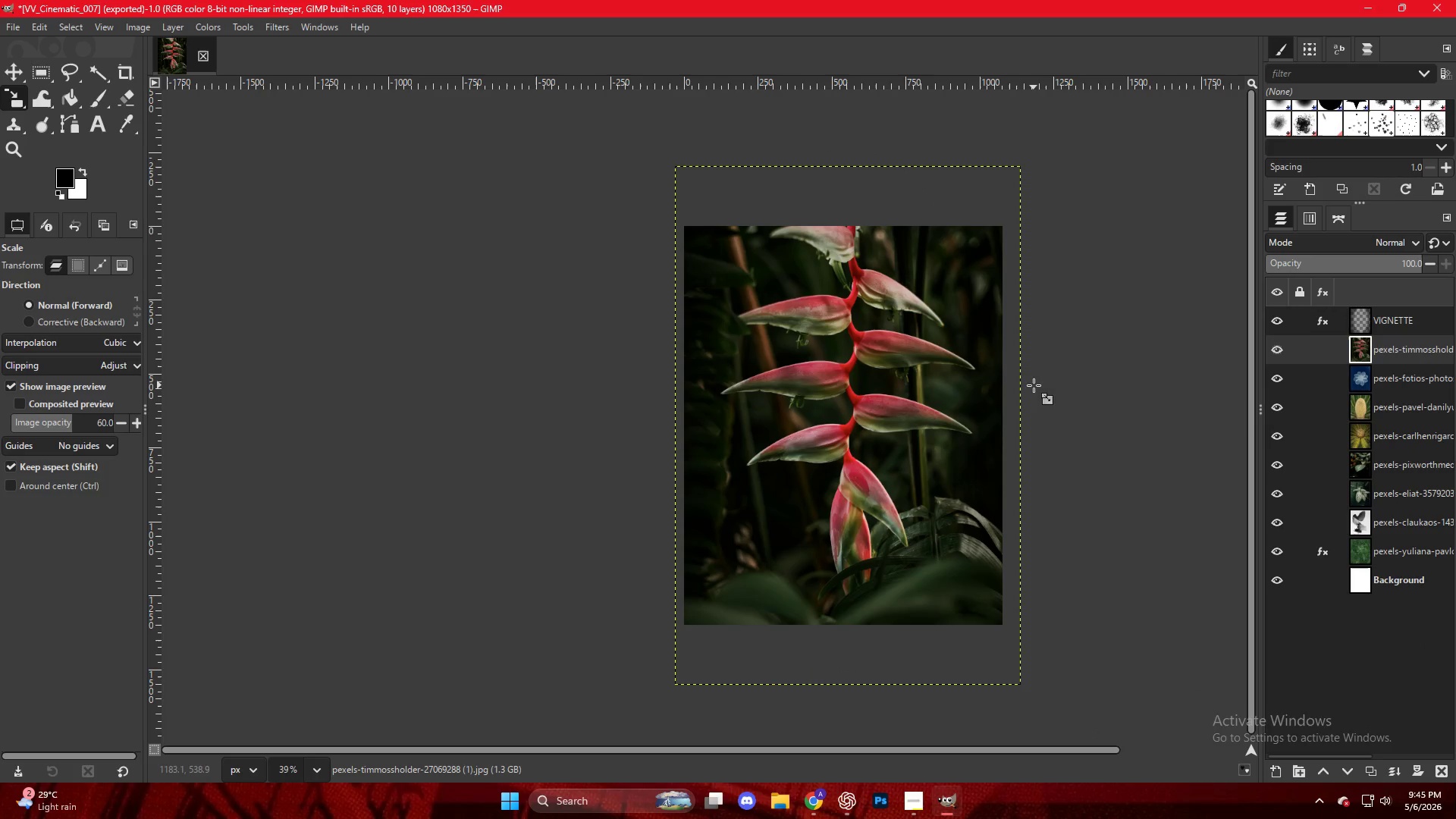 
key(Control+Shift+E)
 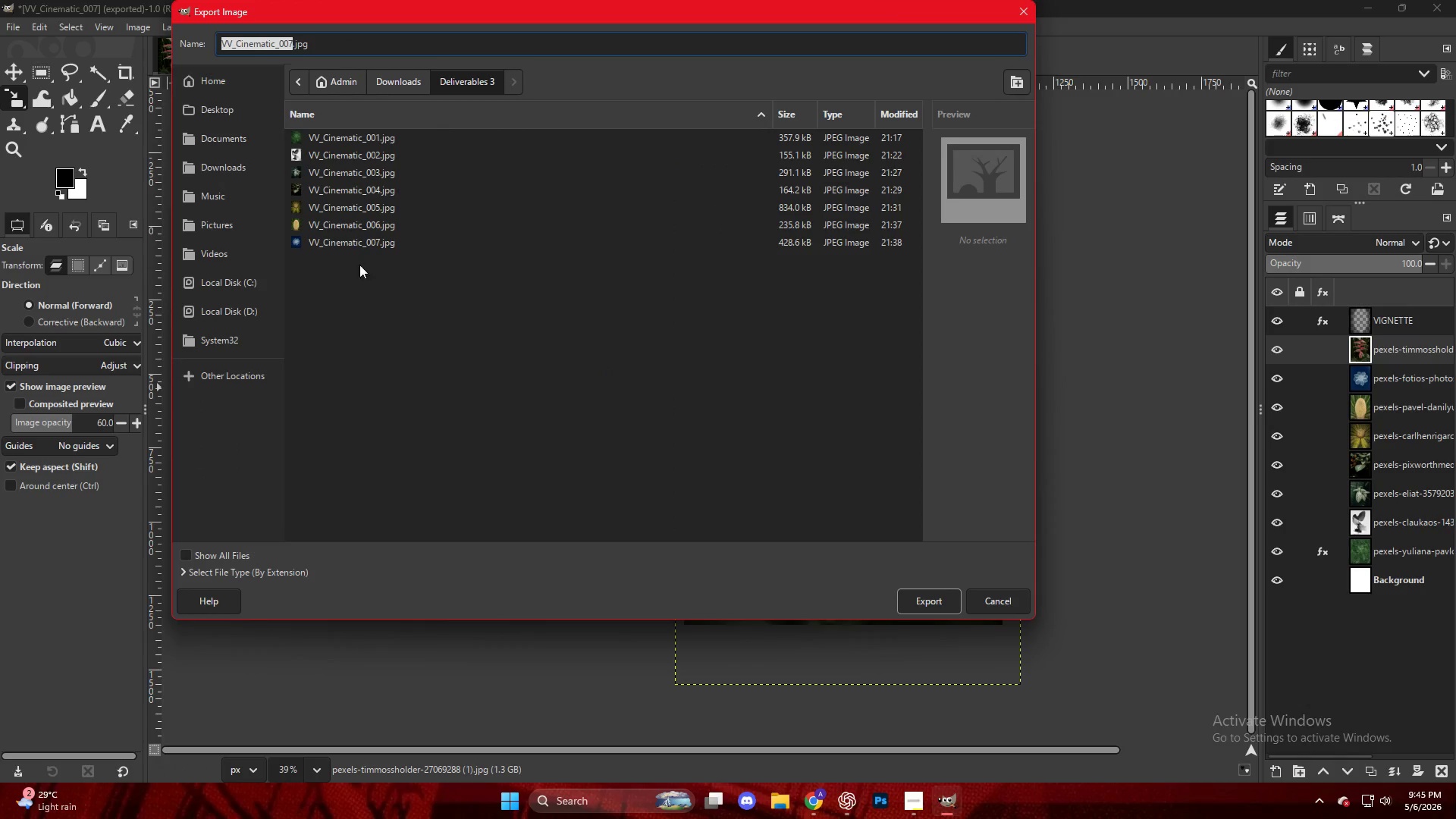 
left_click([365, 249])
 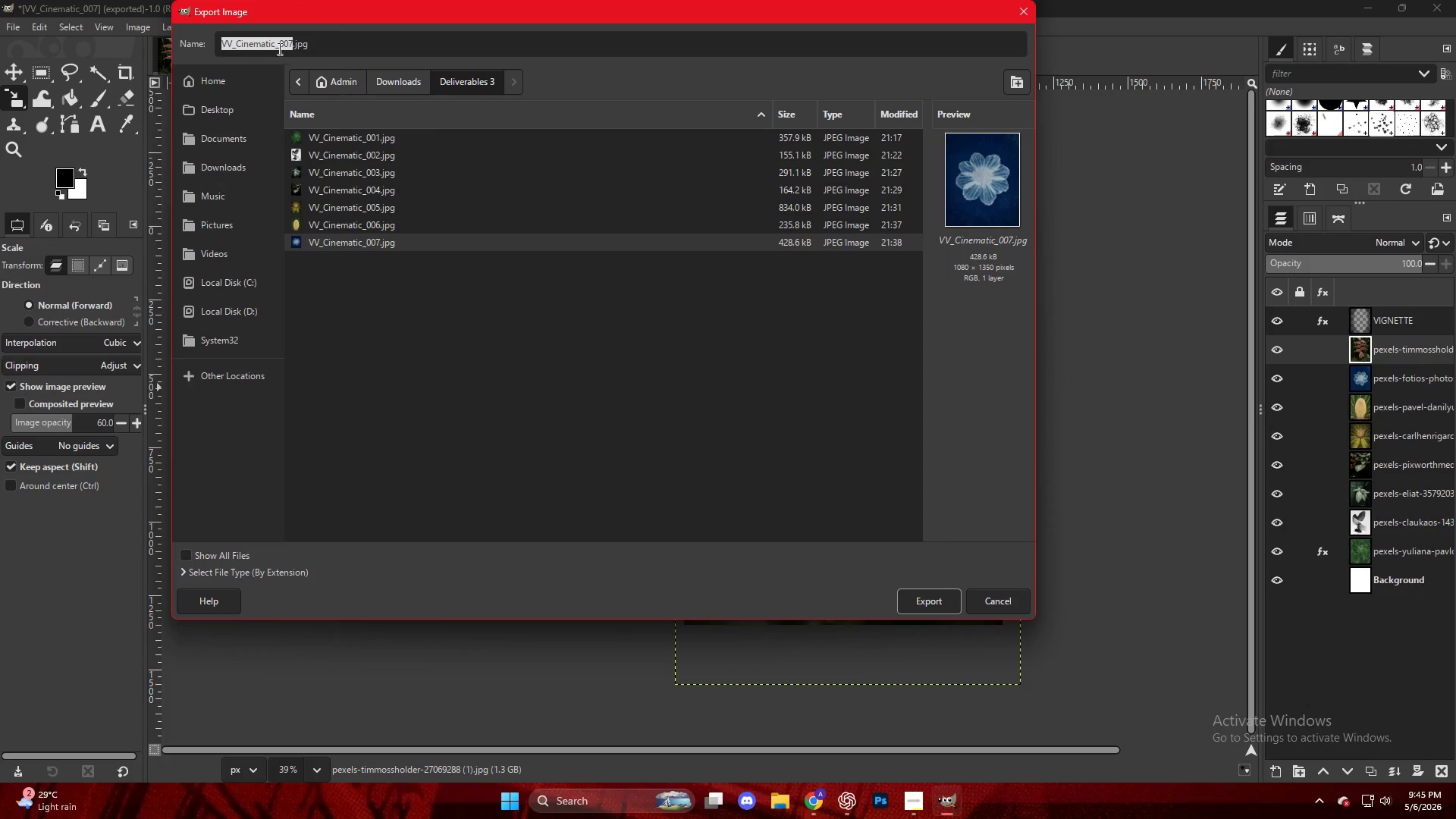 
left_click([290, 46])
 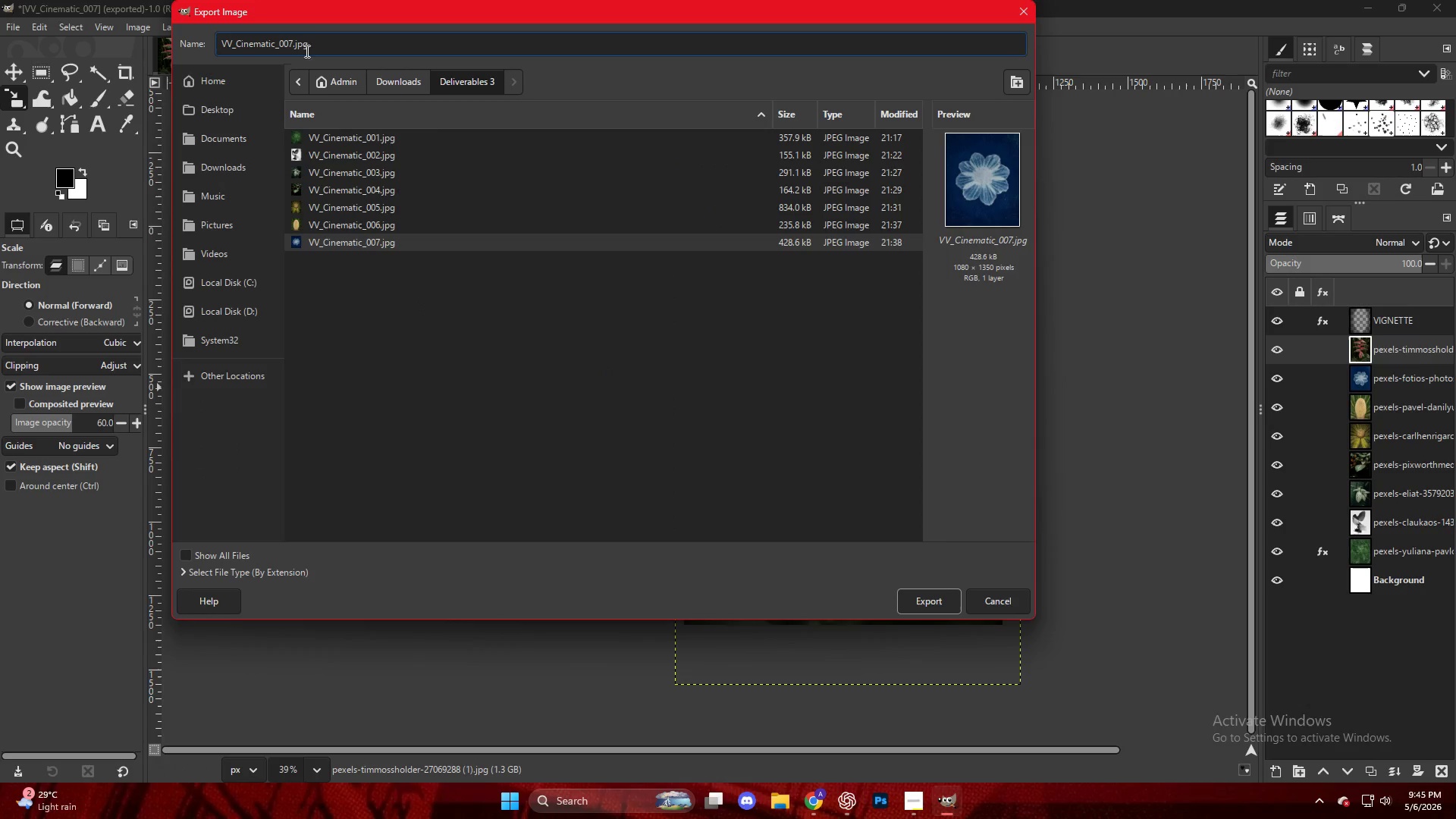 
key(ArrowRight)
 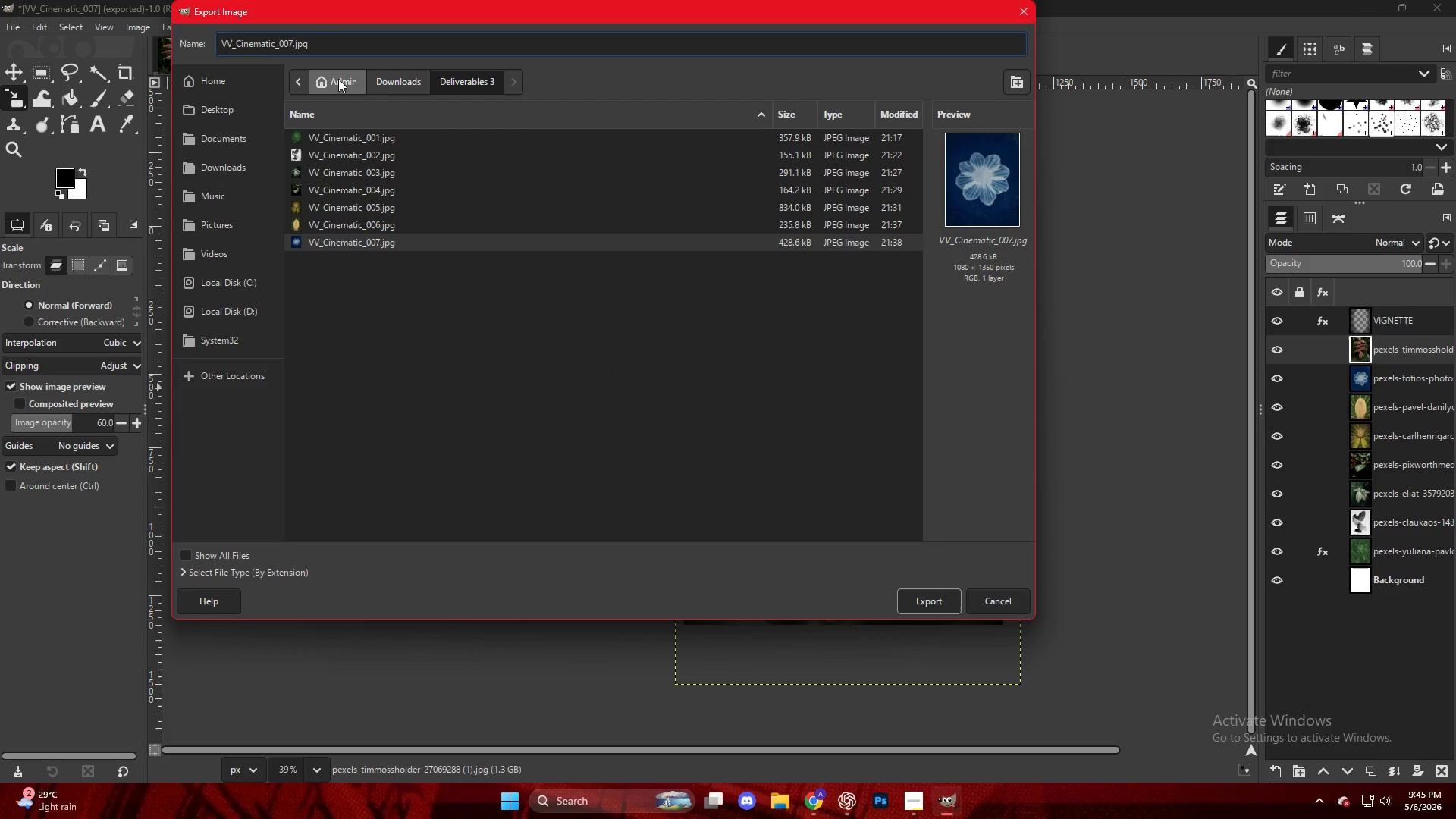 
key(Backspace)
 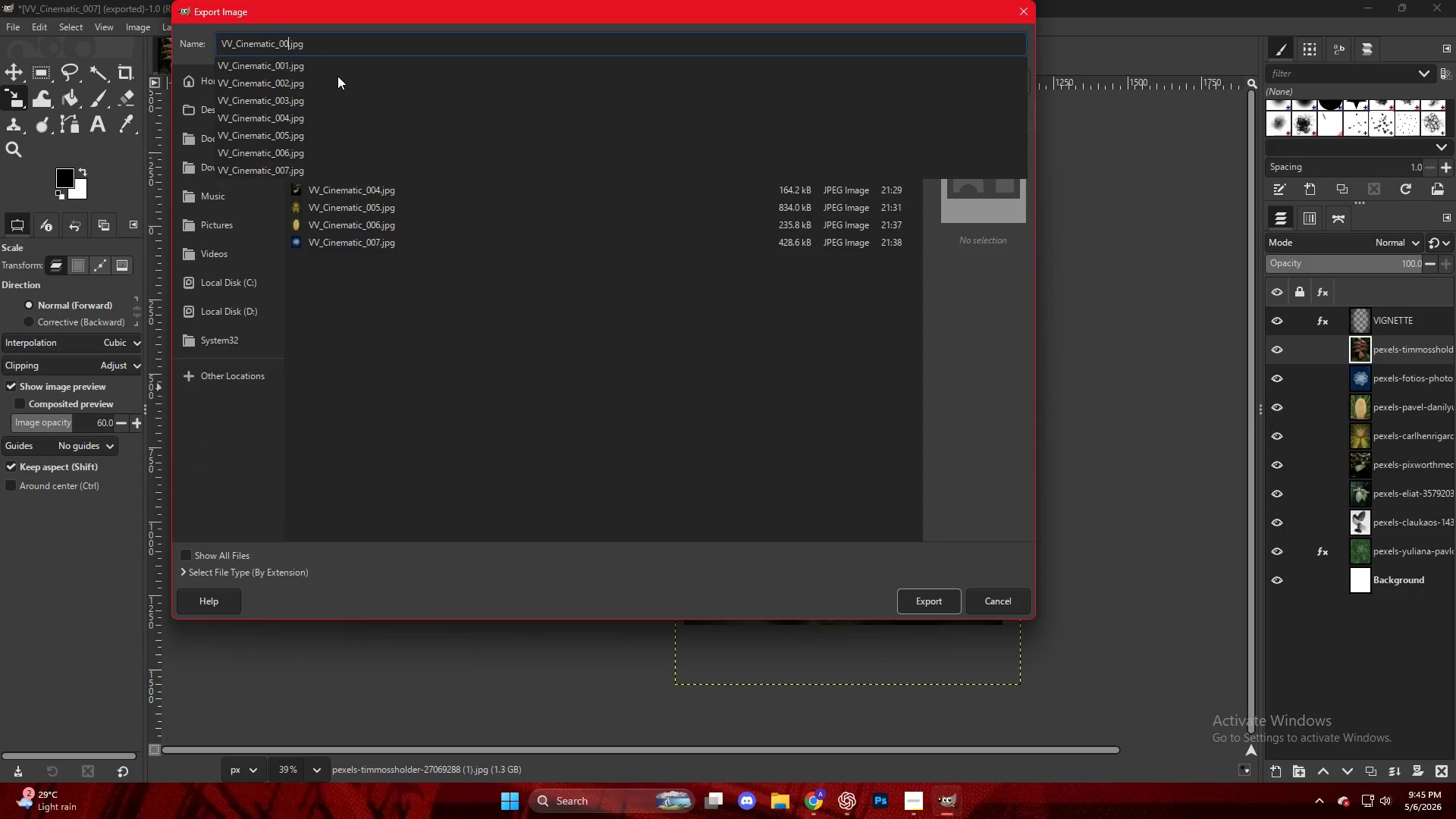 
key(Numpad8)
 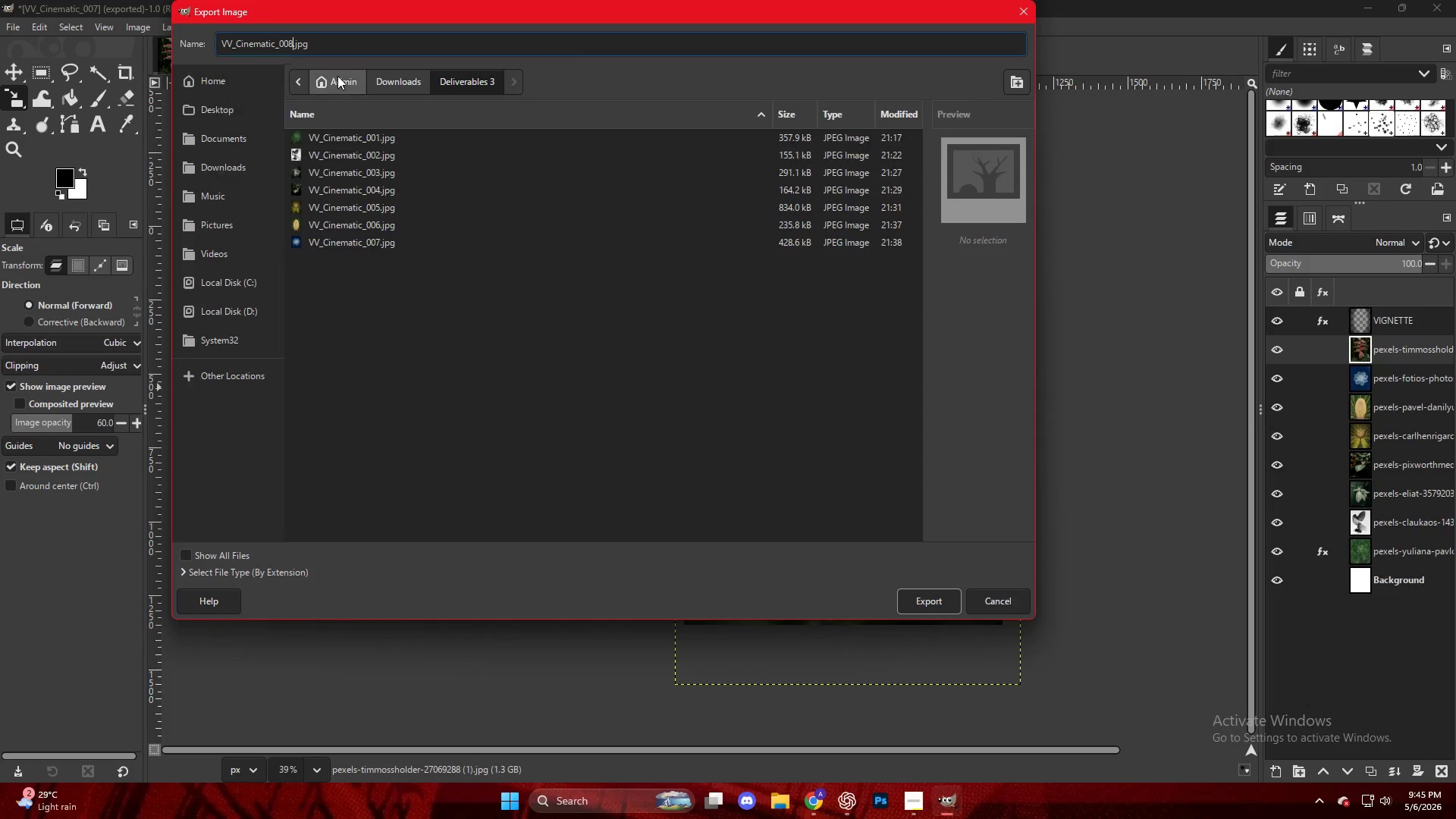 
key(NumpadEnter)
 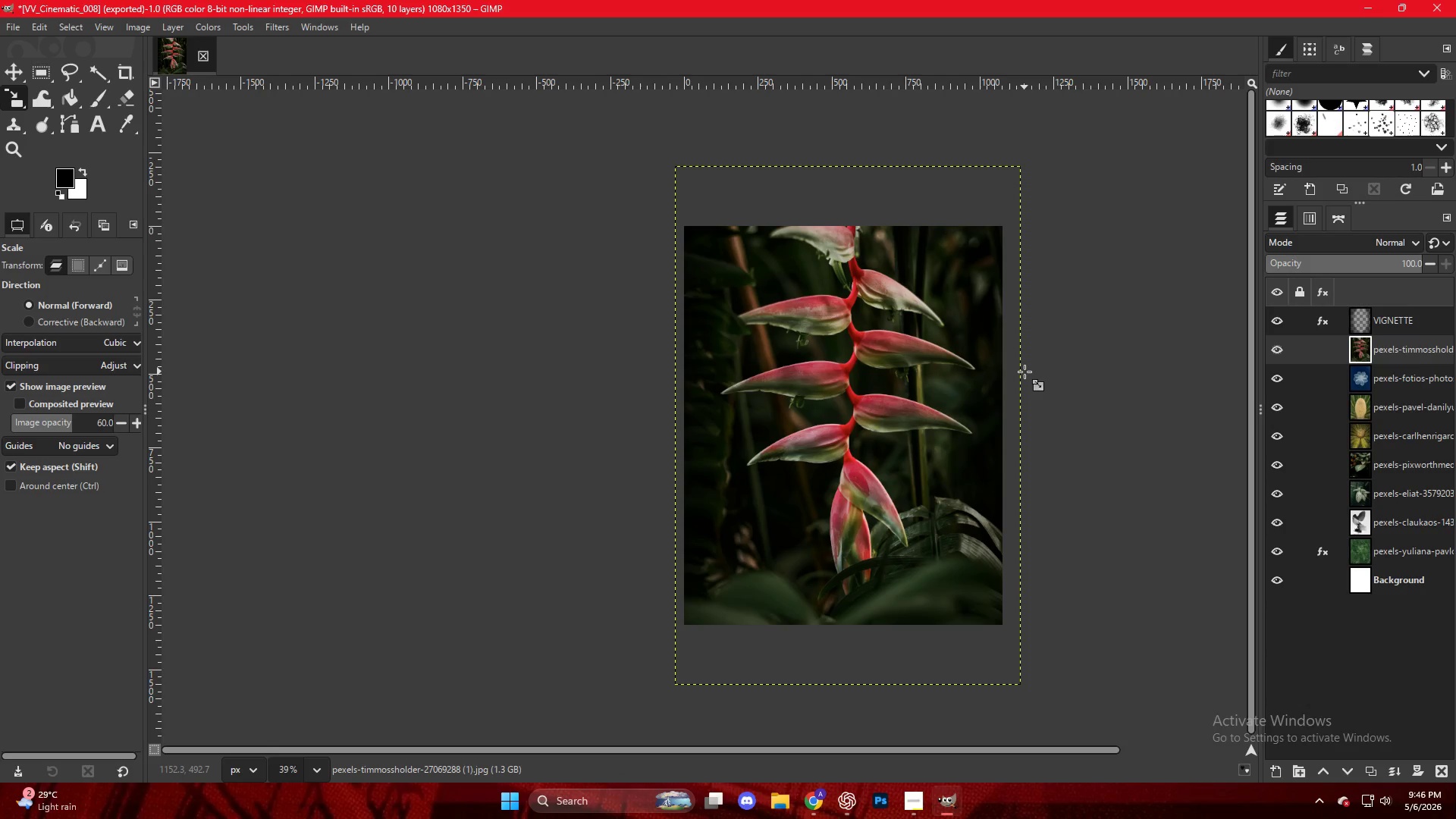 
wait(58.06)
 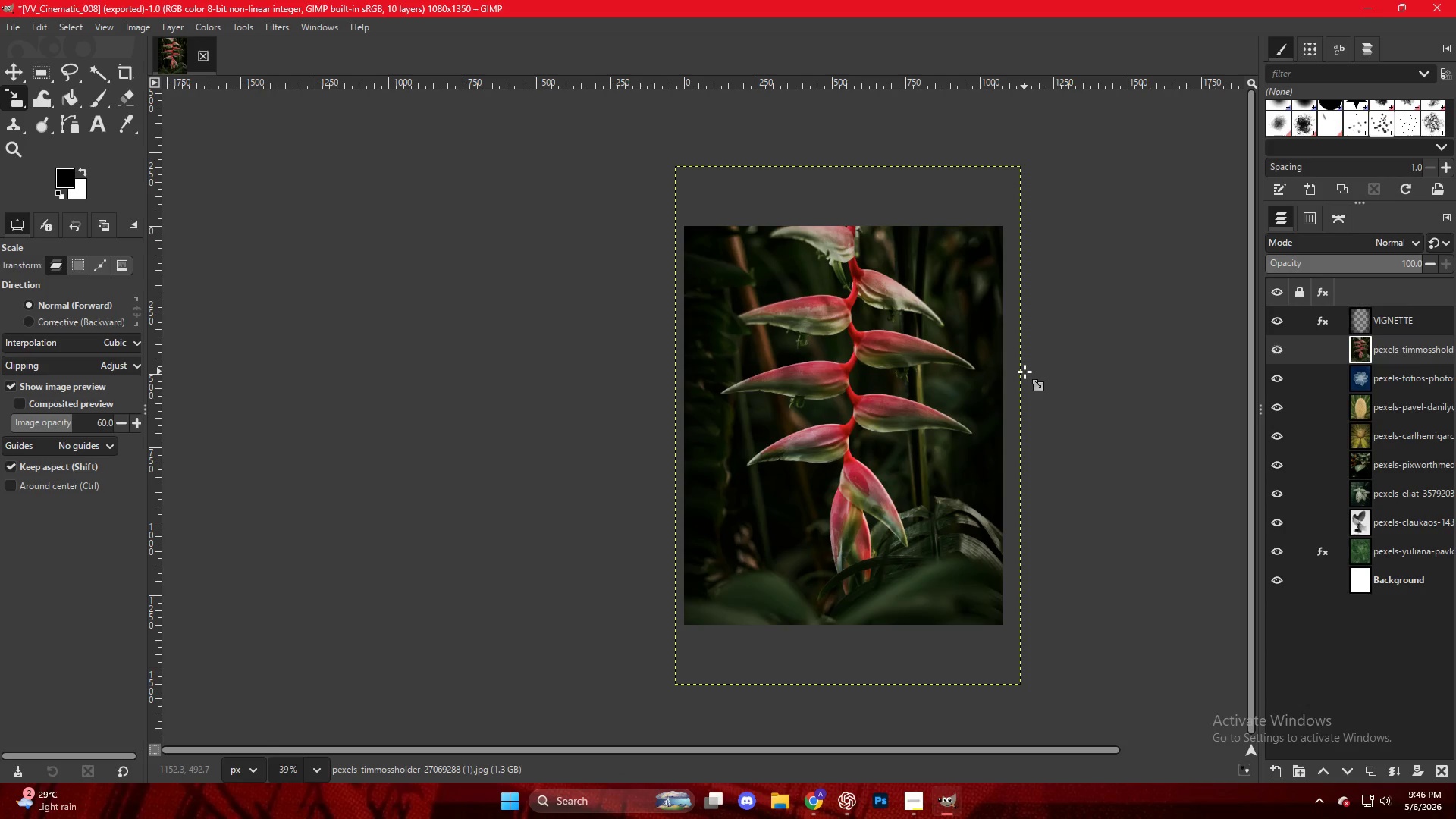 
mouse_move([777, 96])
 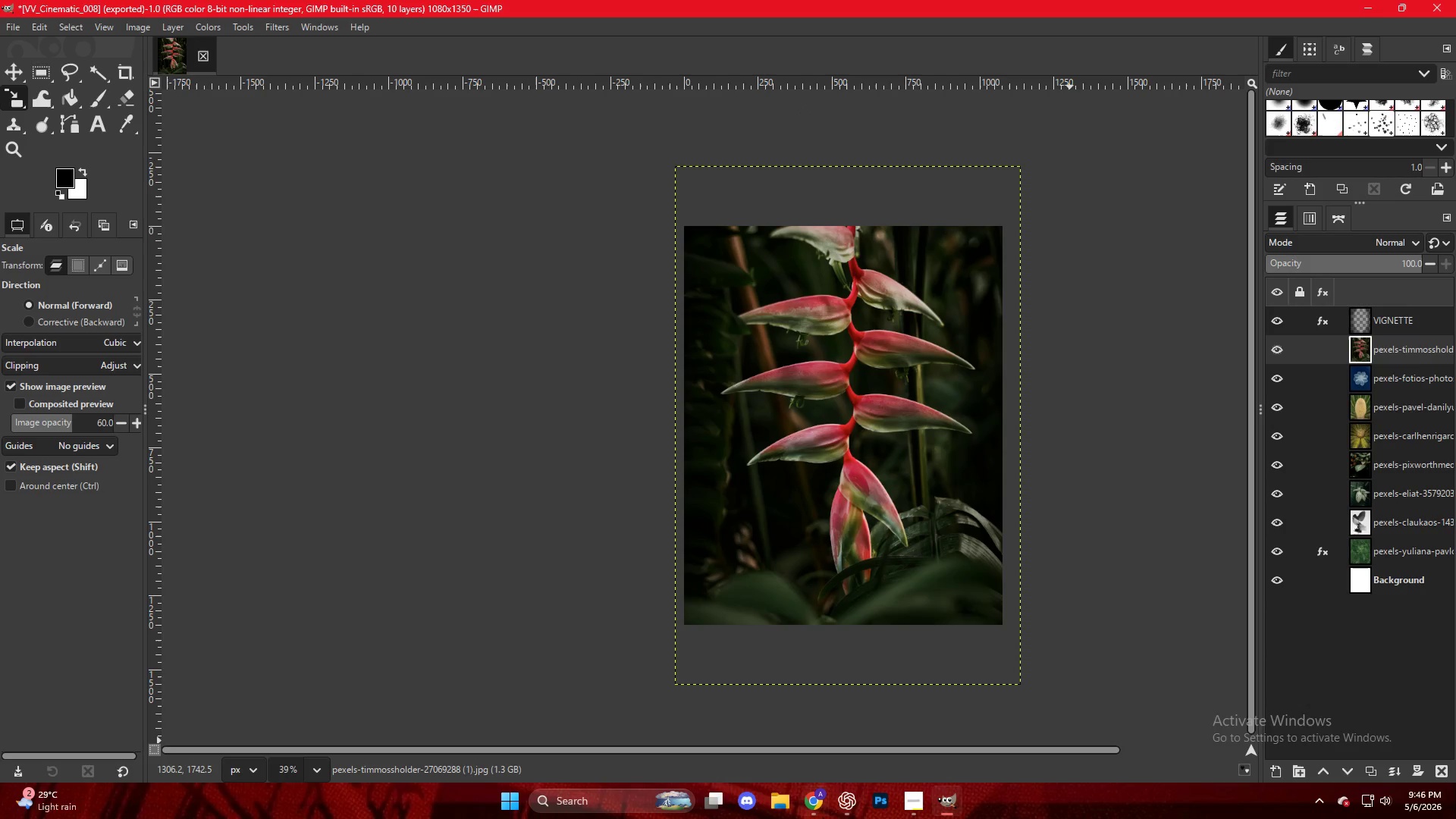 
left_click([805, 797])
 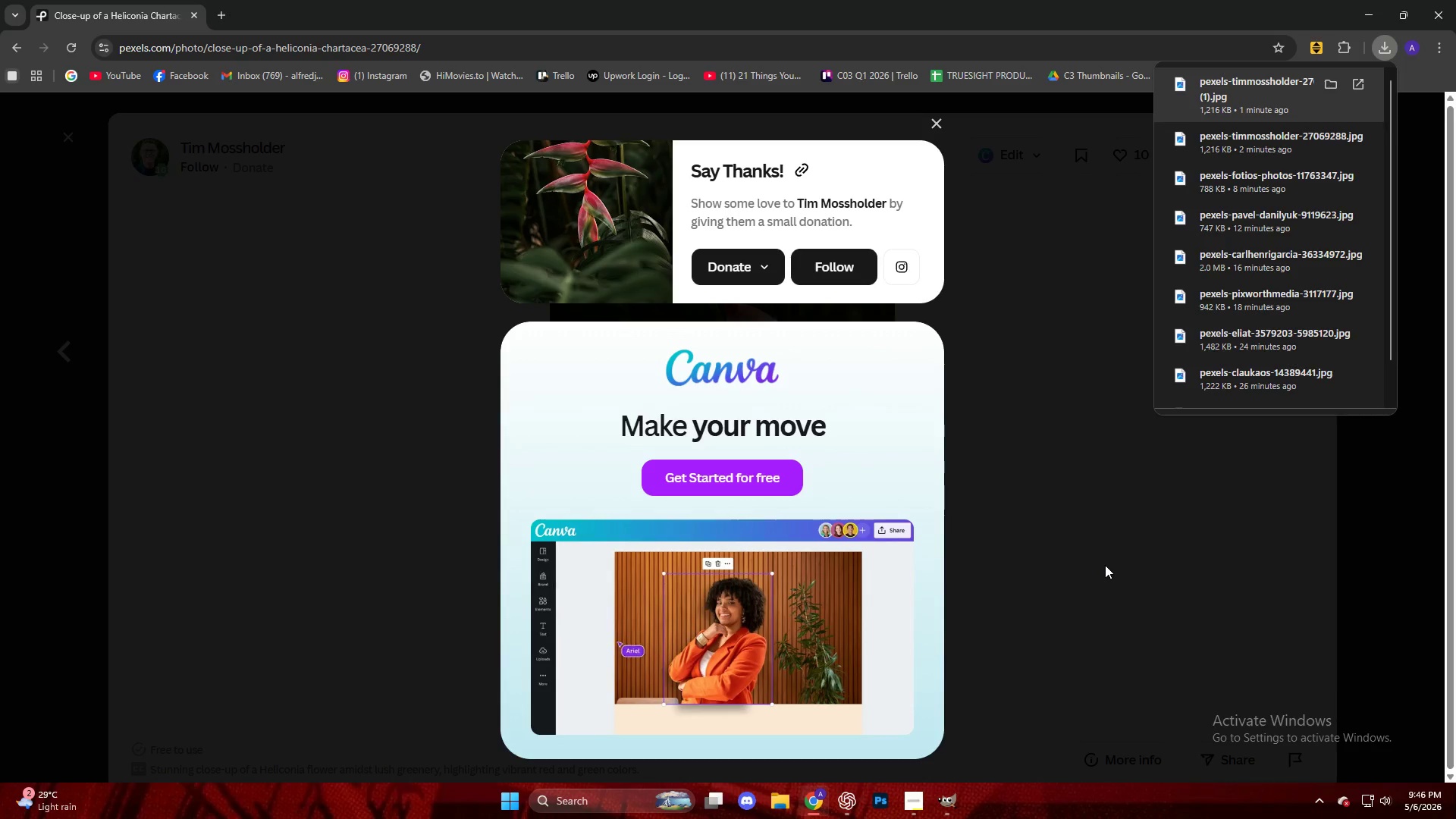 
left_click([1100, 463])
 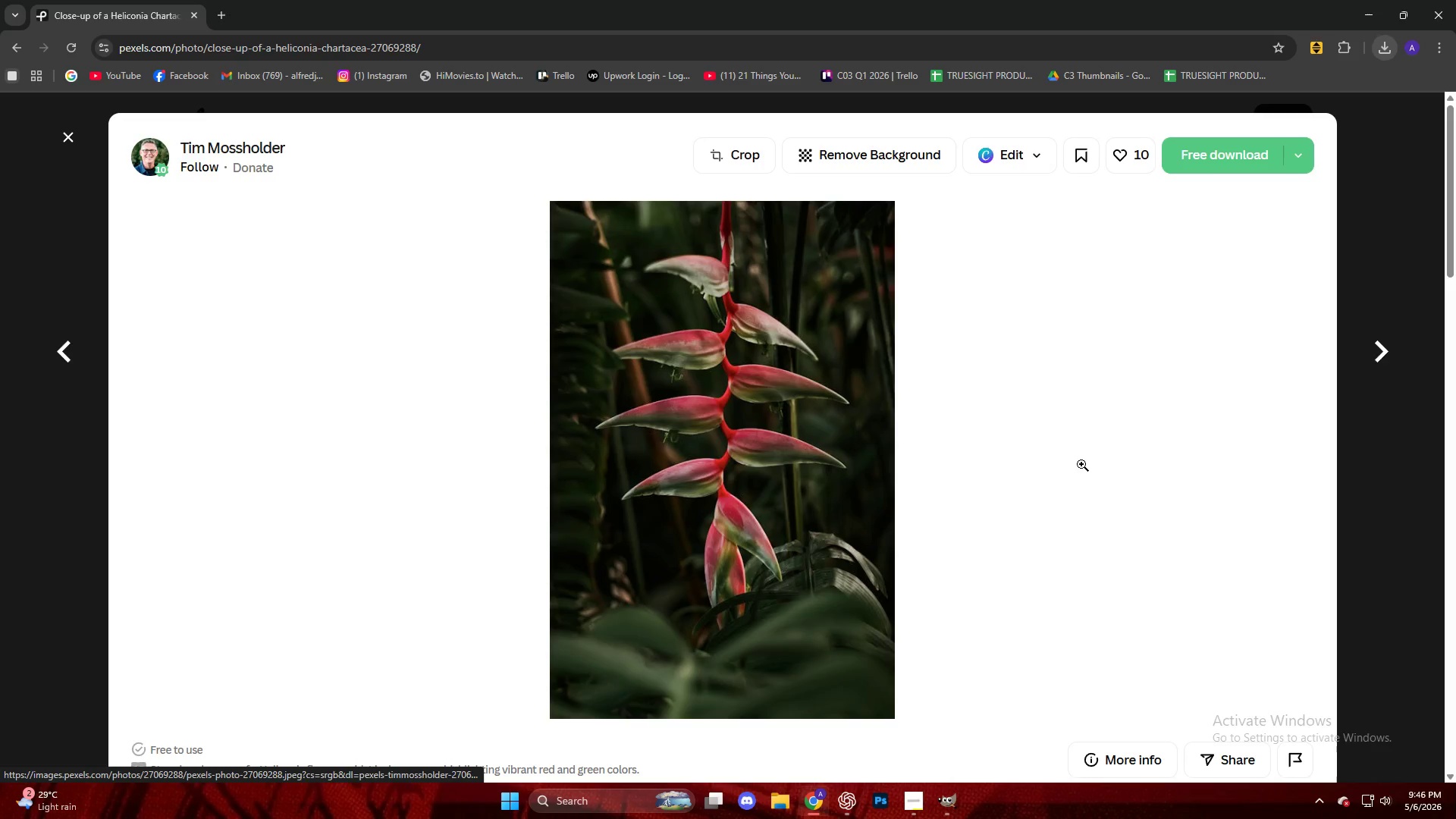 
scroll: coordinate [739, 536], scroll_direction: down, amount: 27.0
 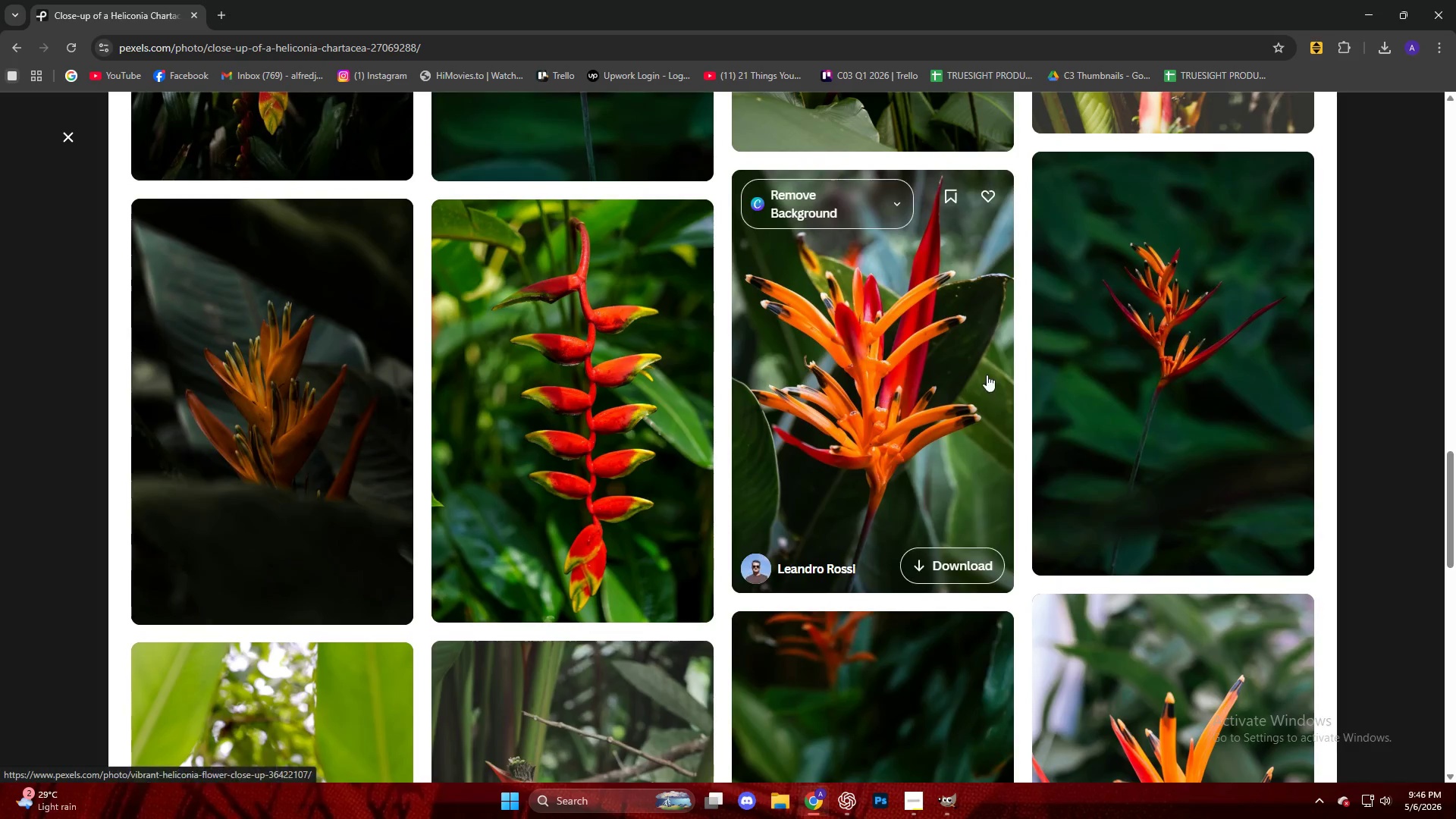 
left_click([1089, 364])
 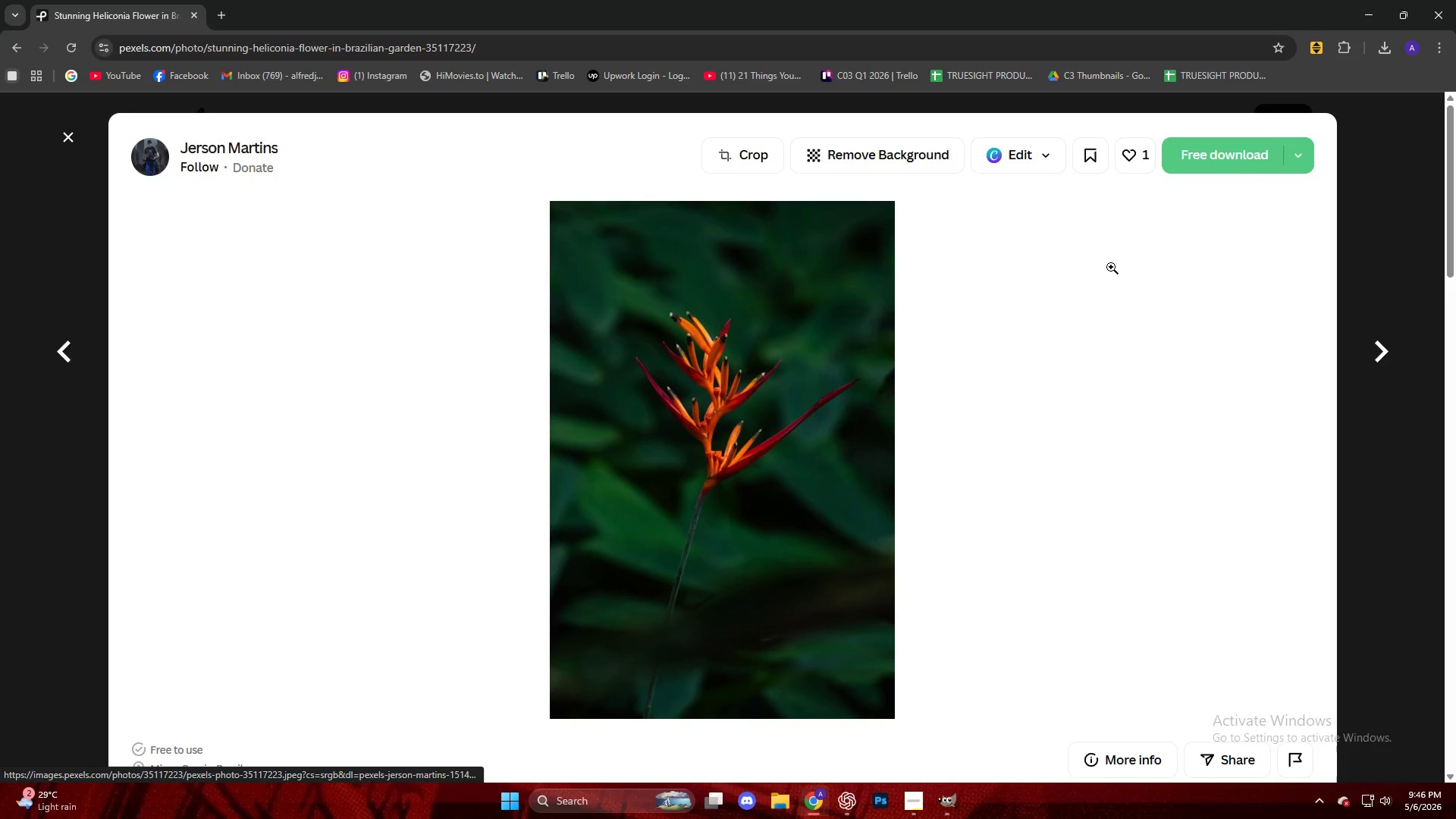 
left_click([1212, 164])
 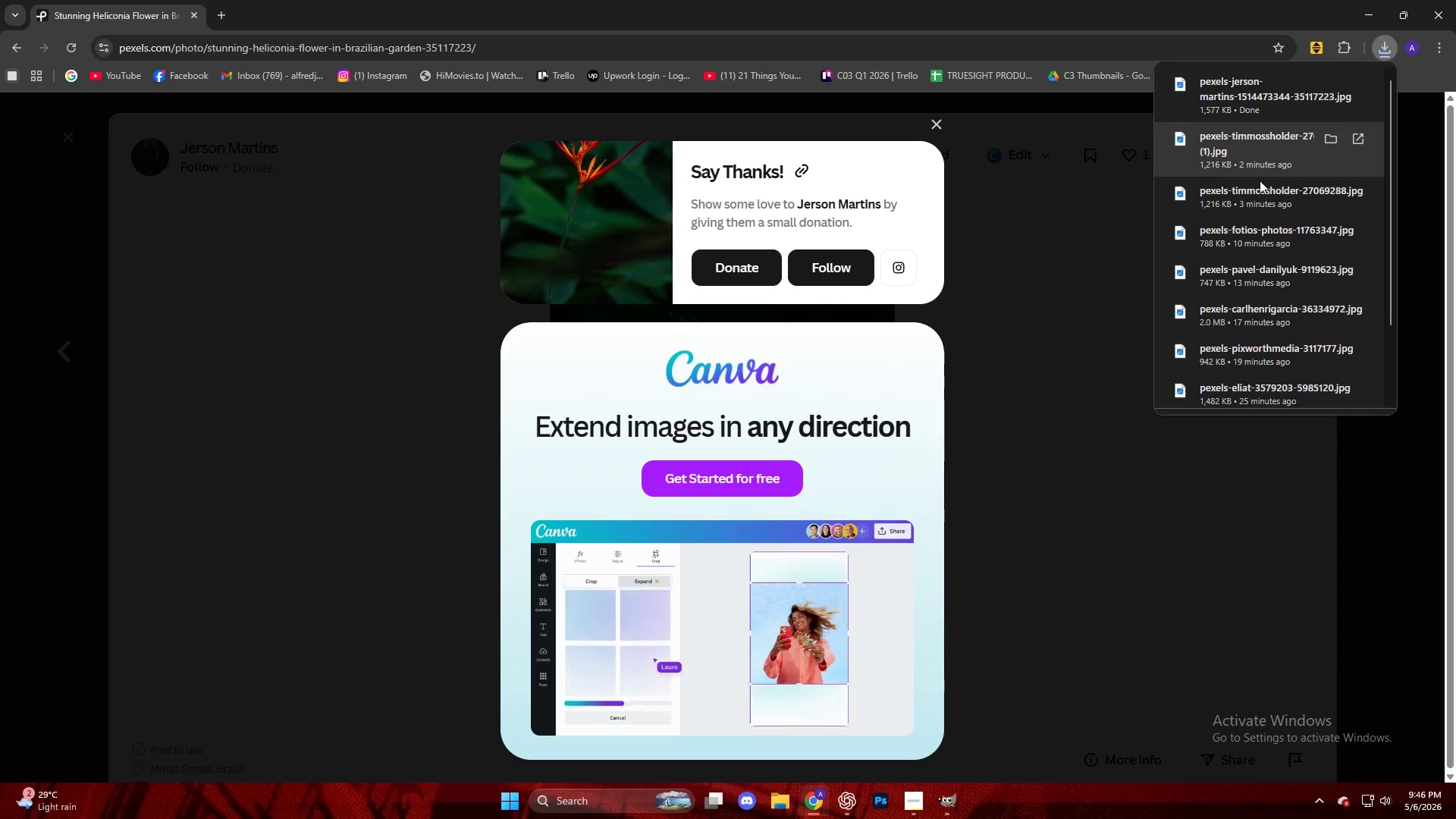 
left_click([779, 798])
 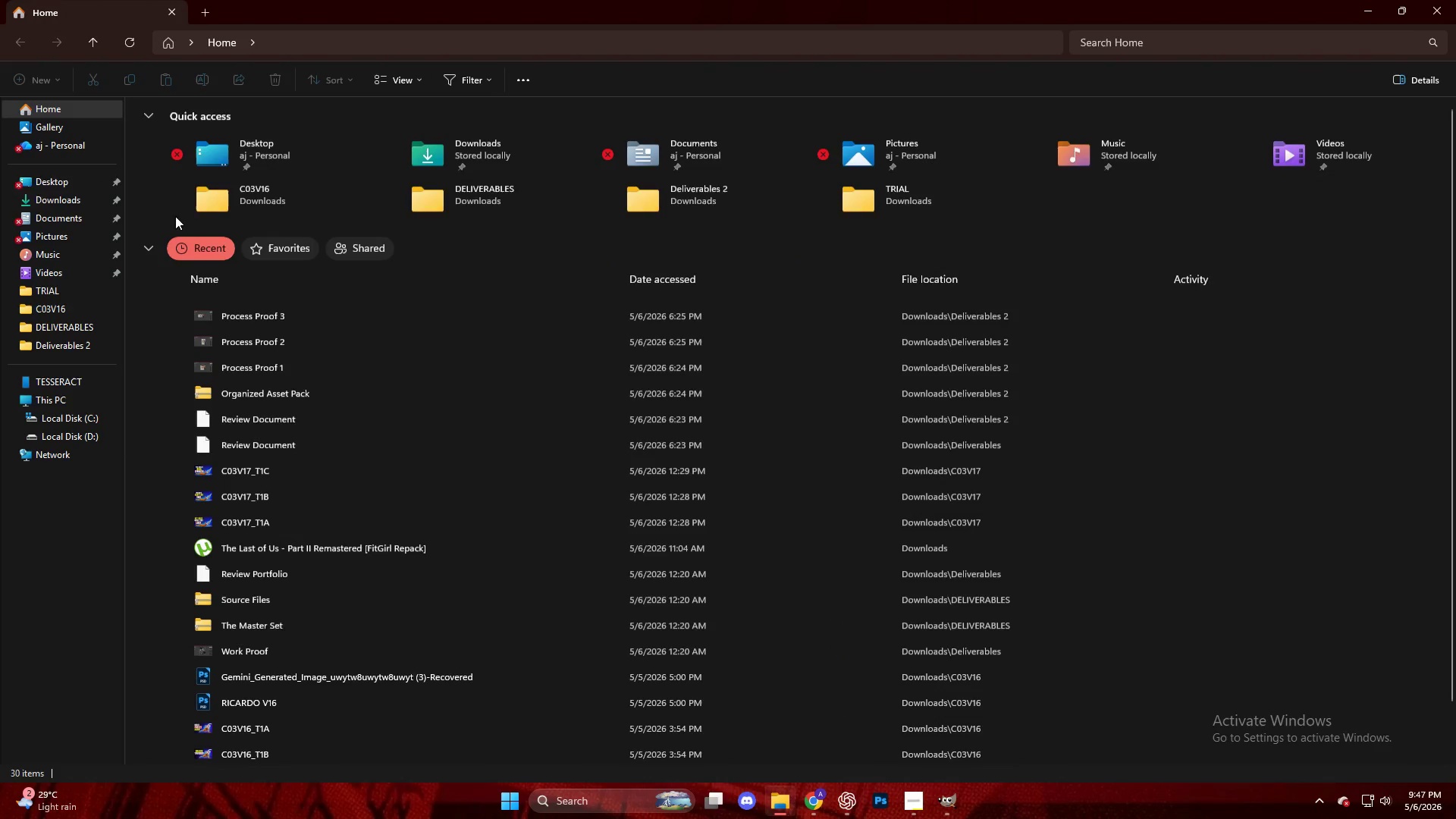 
left_click([44, 204])
 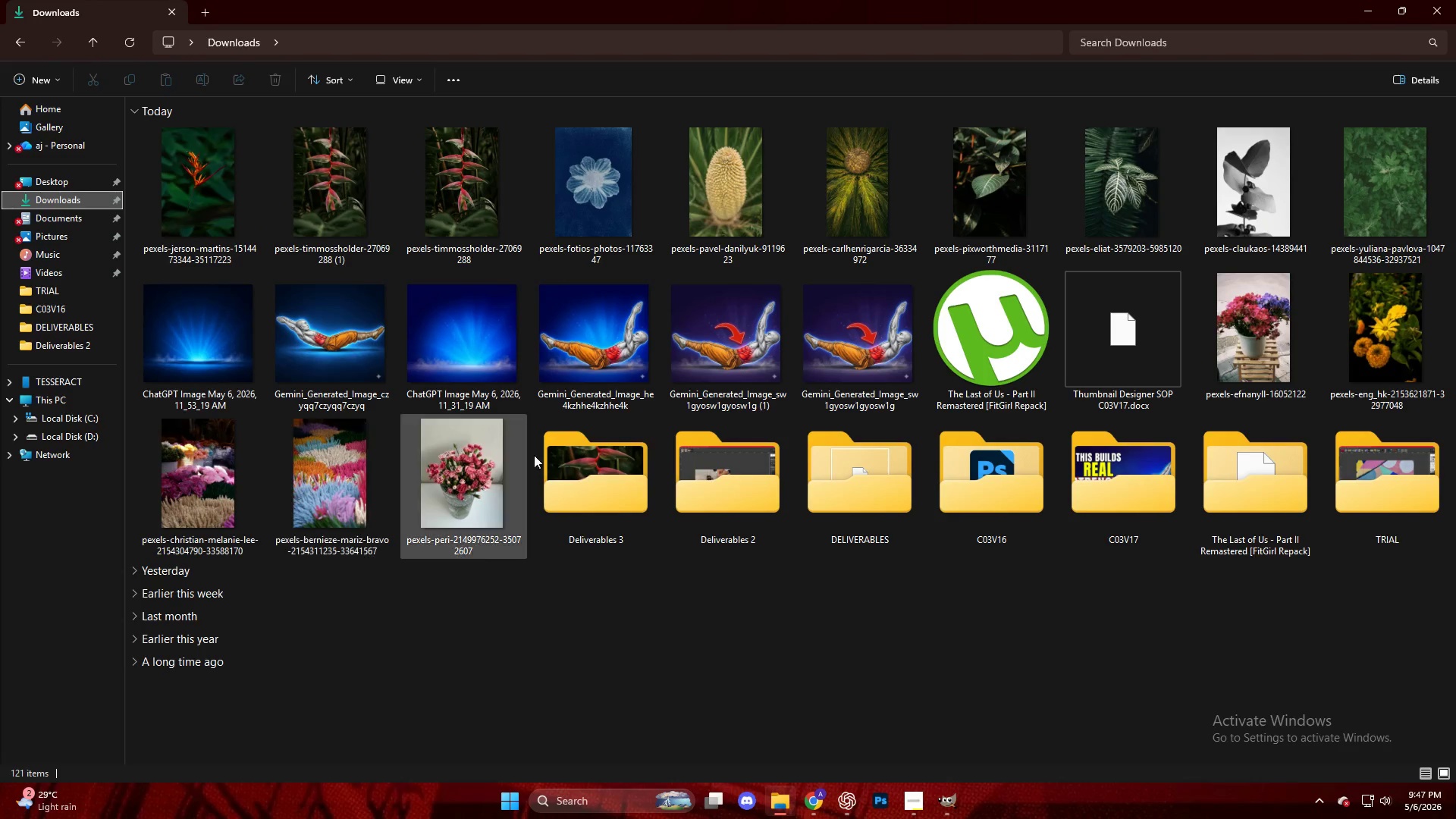 
double_click([625, 469])
 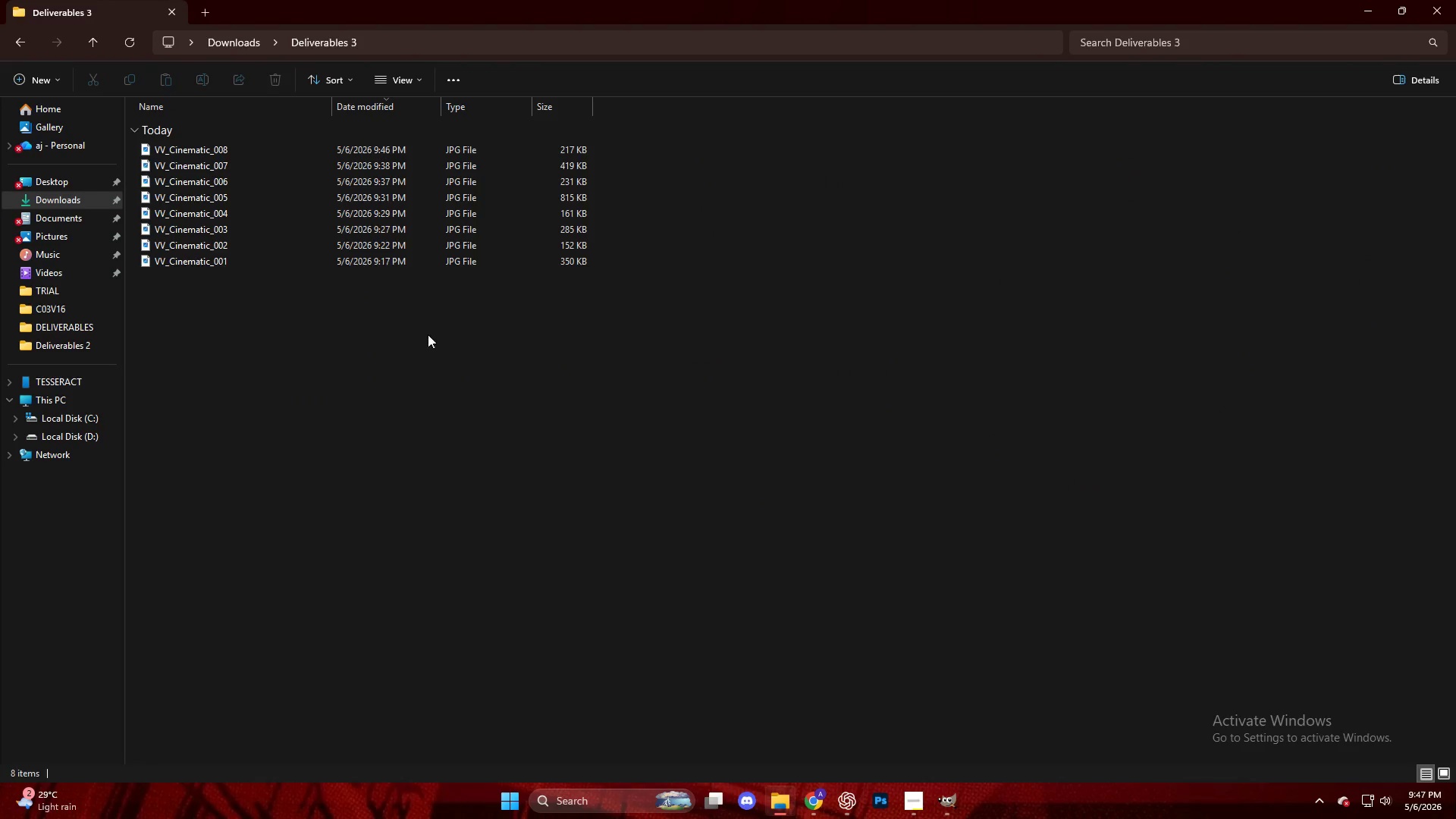 
hold_key(key=ControlLeft, duration=0.53)
scroll: coordinate [483, 339], scroll_direction: up, amount: 13.0
 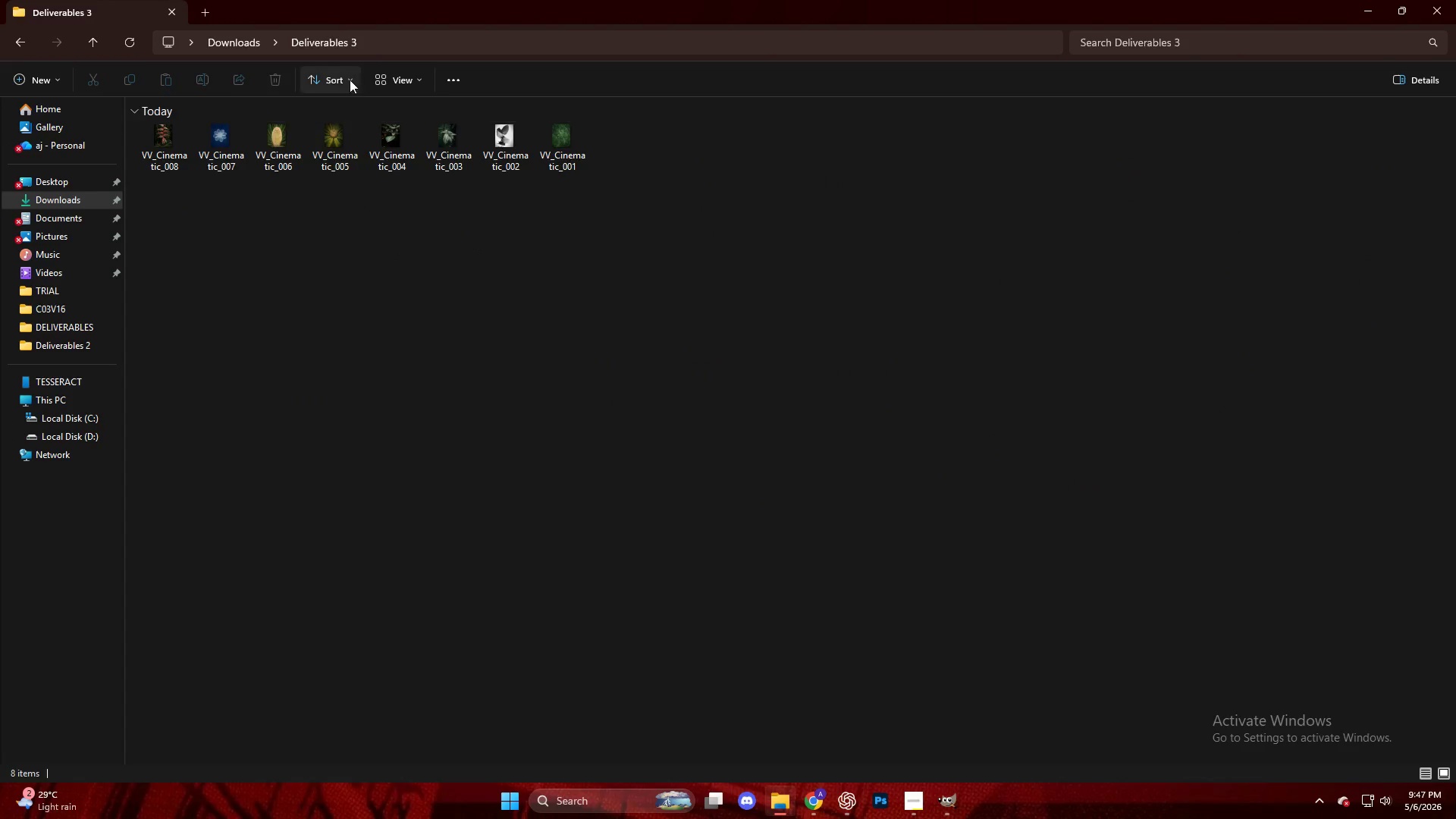 
left_click_drag(start_coordinate=[340, 74], to_coordinate=[337, 76])
 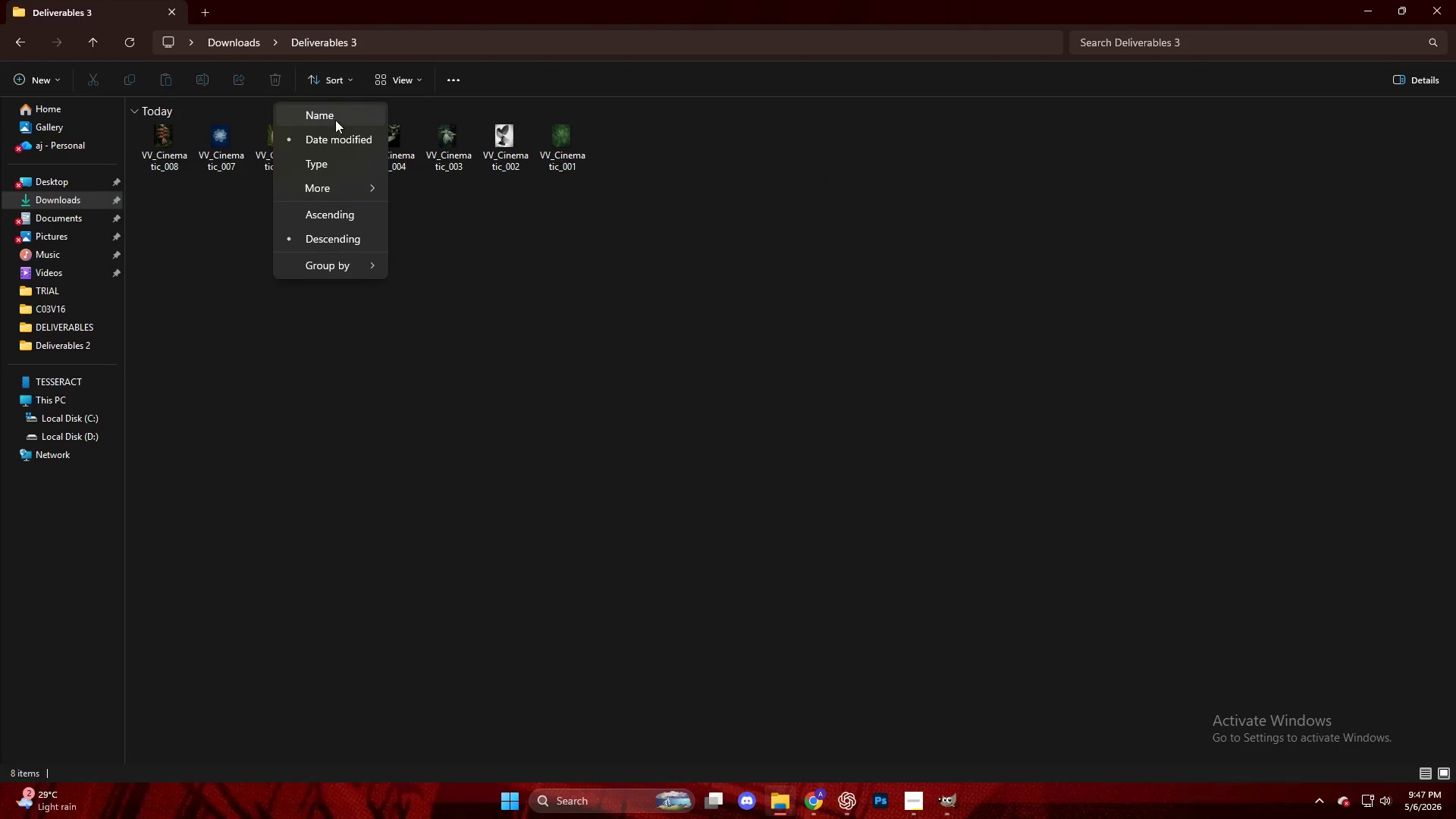 
left_click([335, 120])
 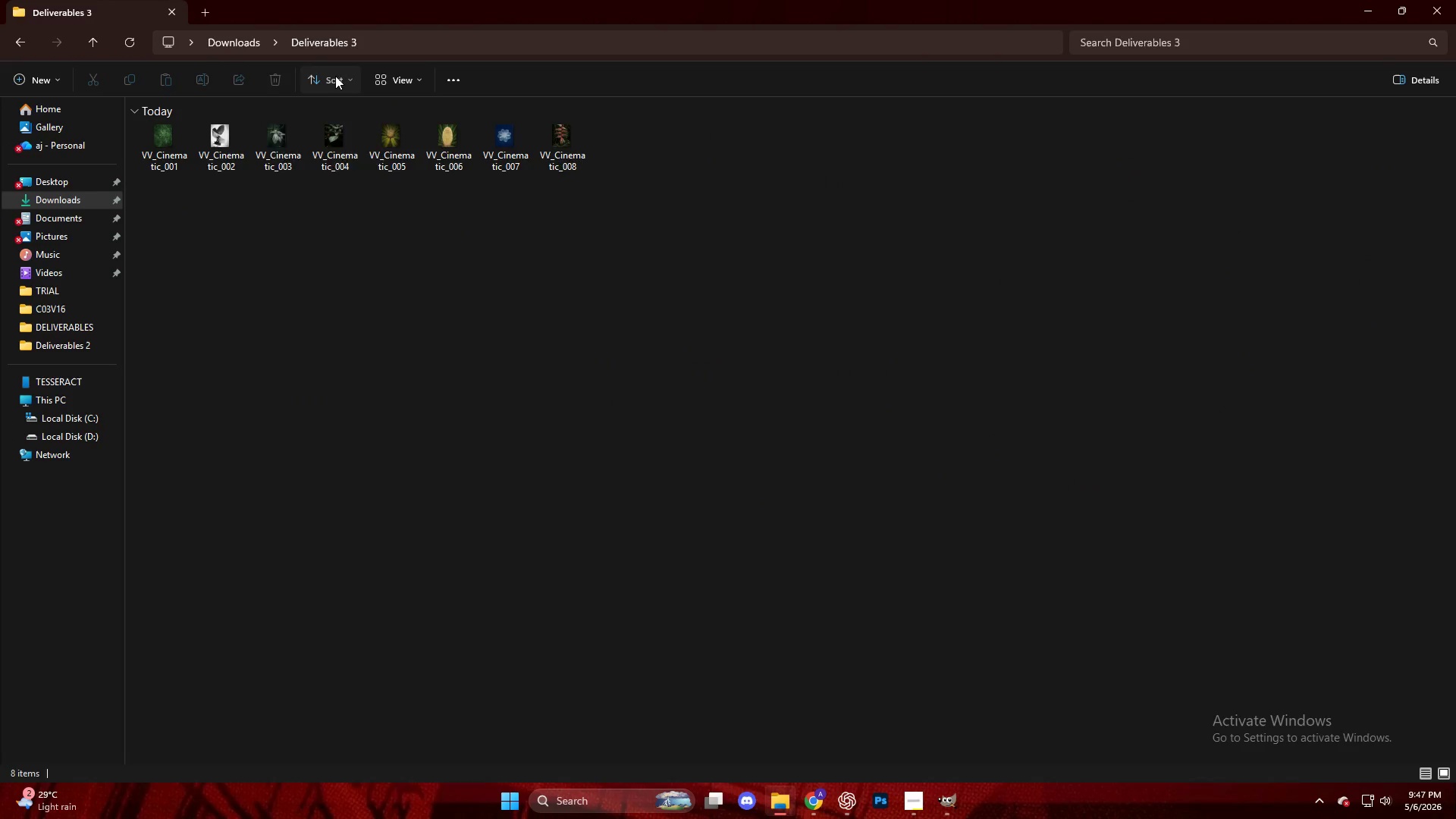 
double_click([408, 74])
 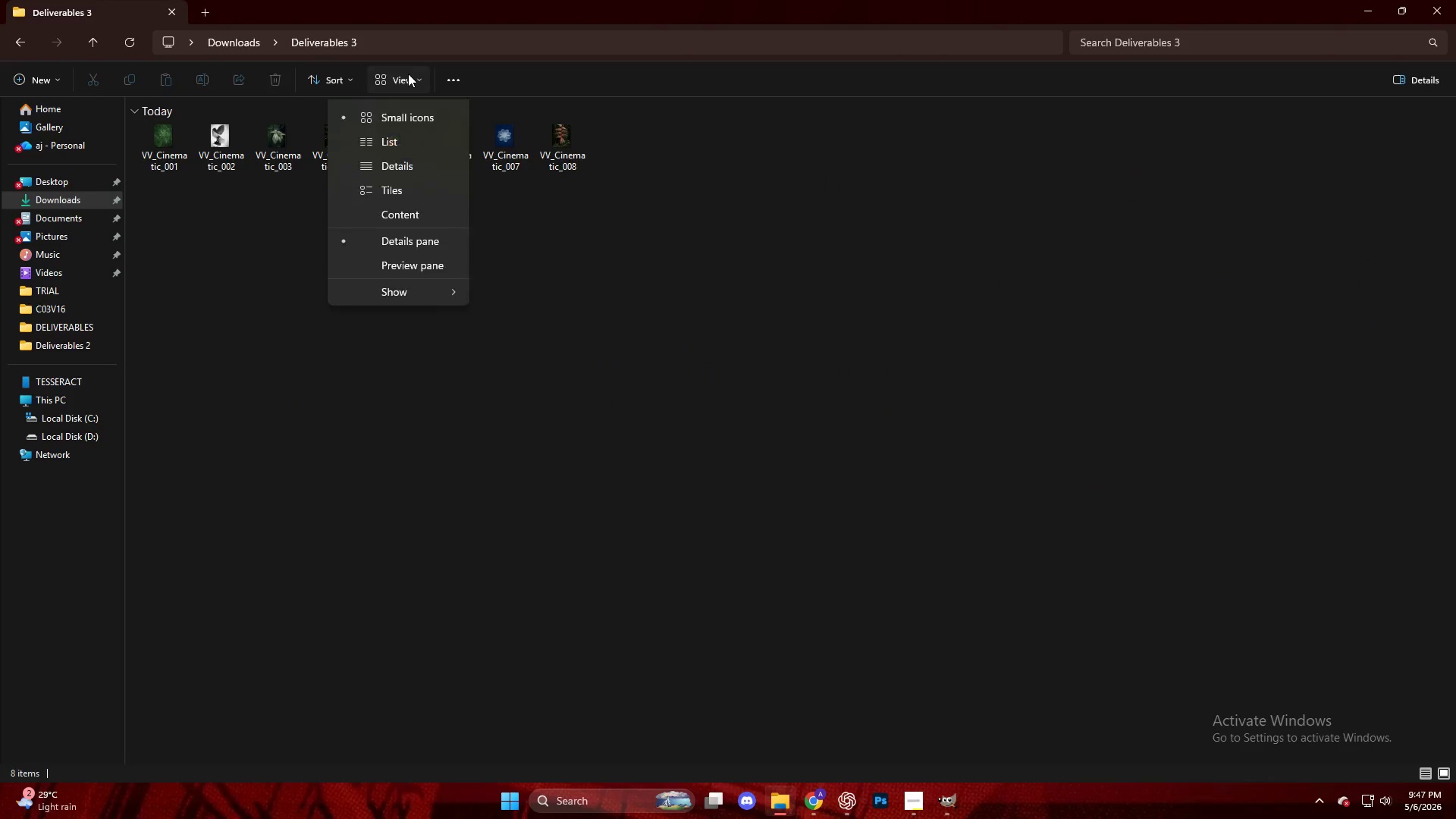 
triple_click([408, 74])
 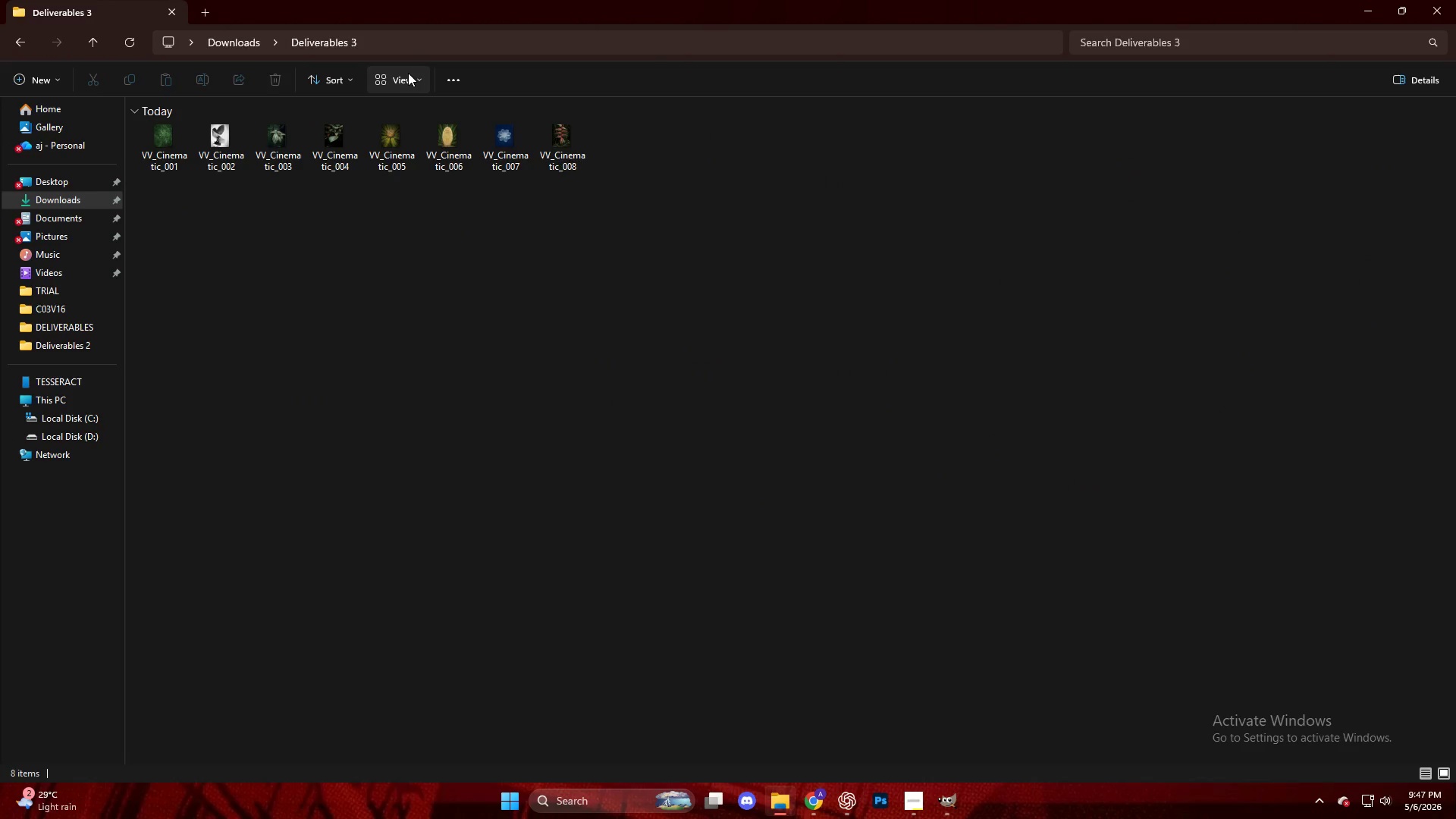 
triple_click([408, 73])
 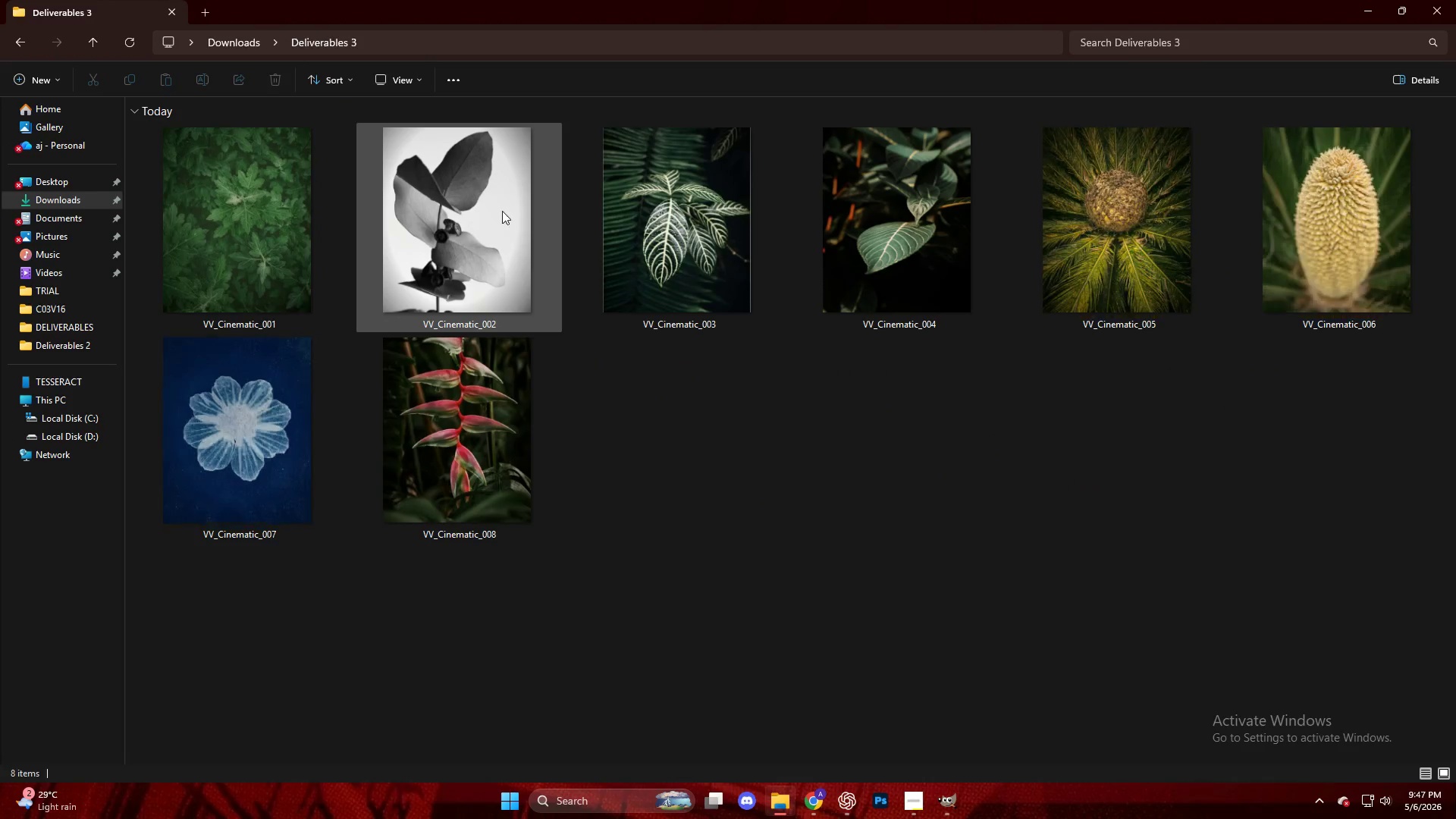 
left_click([837, 398])
 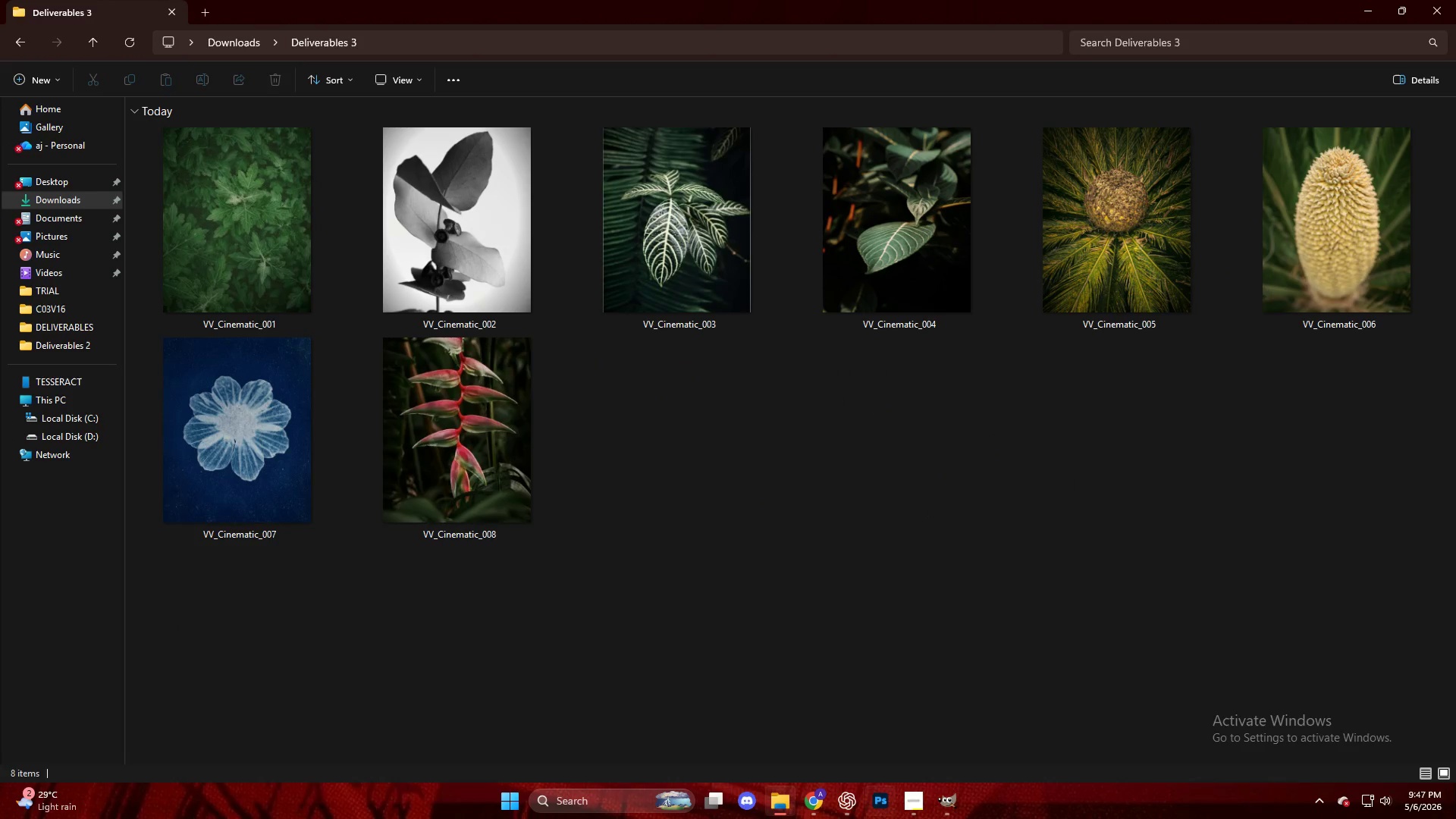 
left_click([946, 813])
 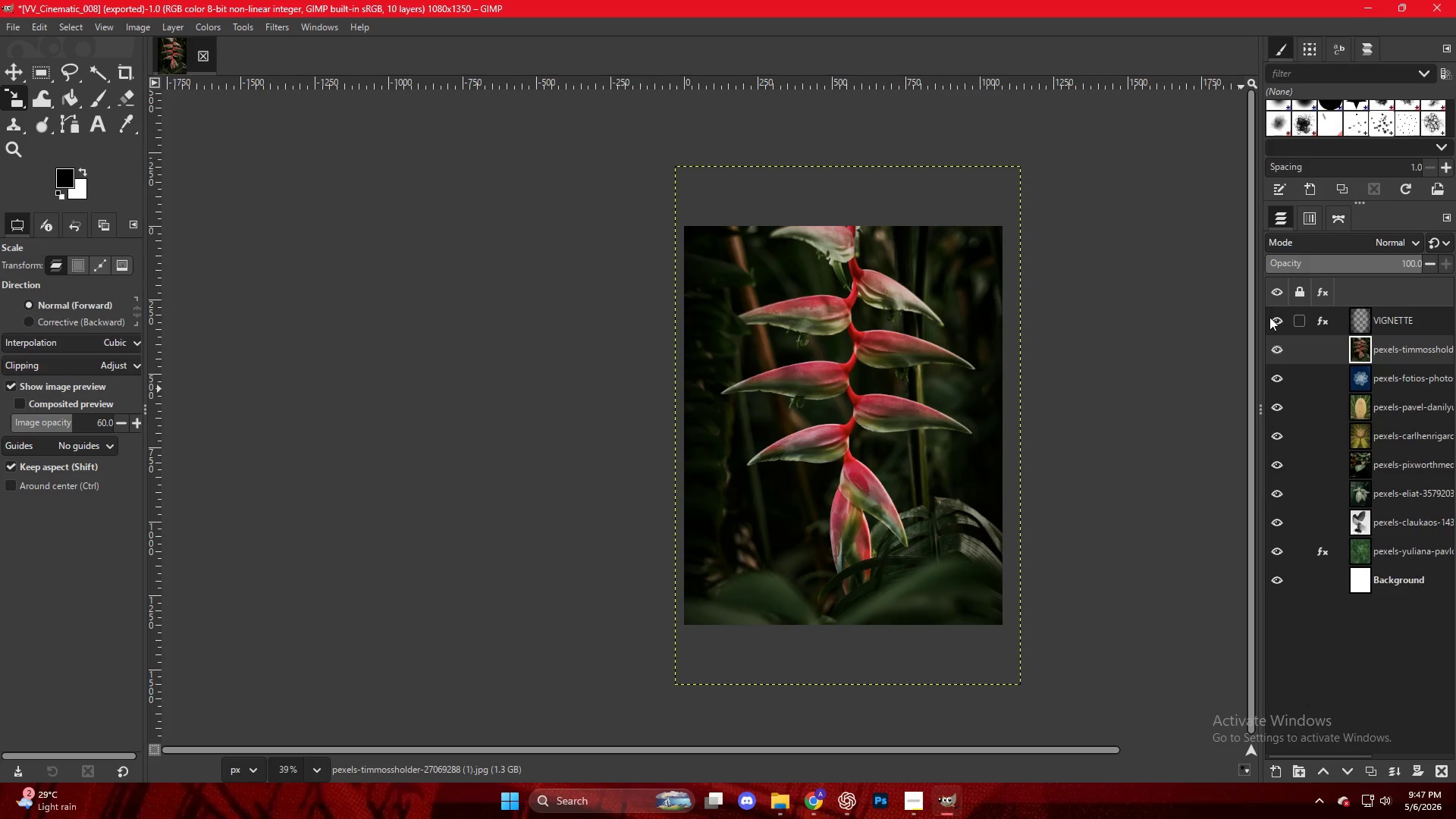 
left_click([1320, 322])
 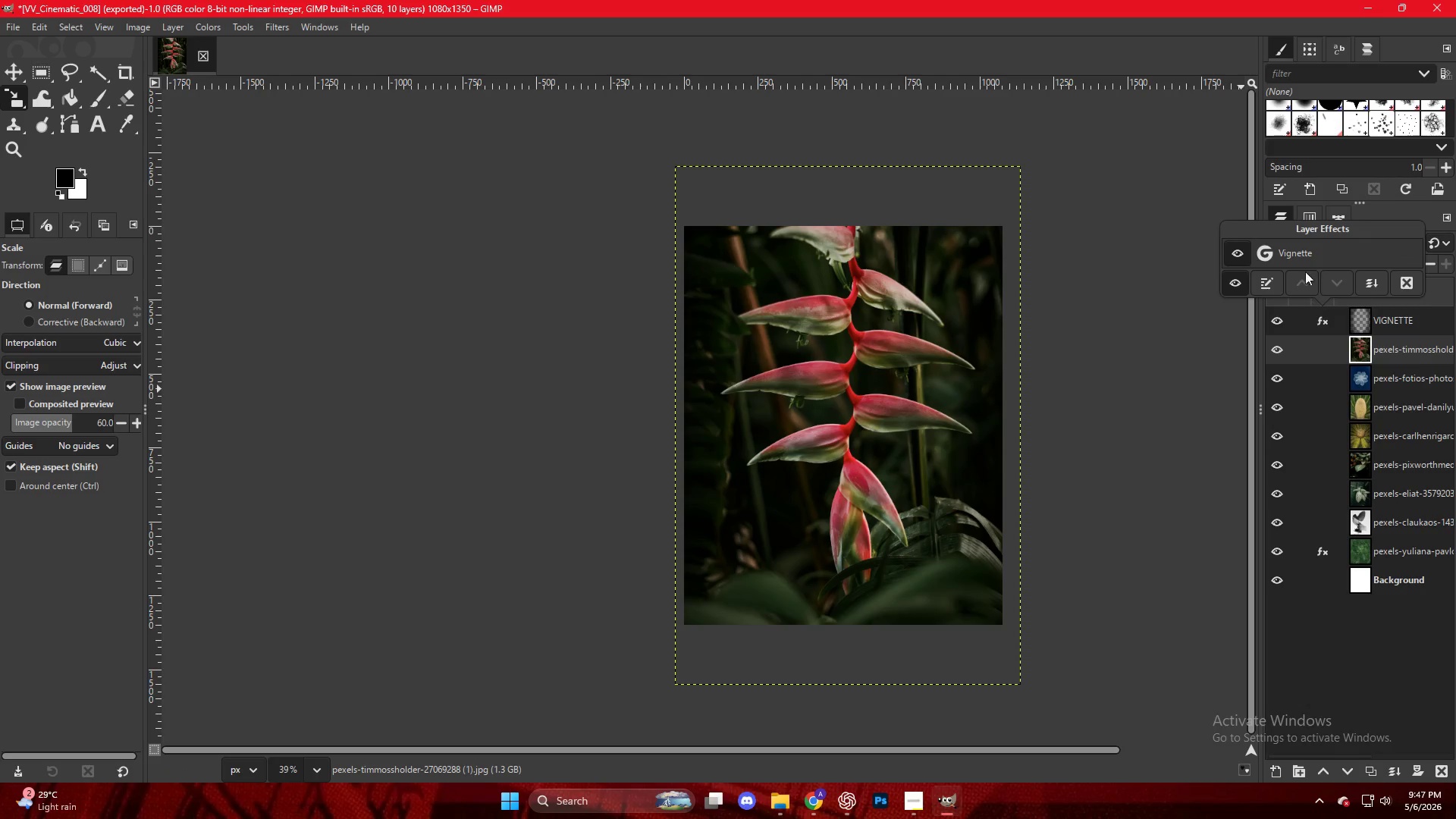 
left_click([1304, 254])
 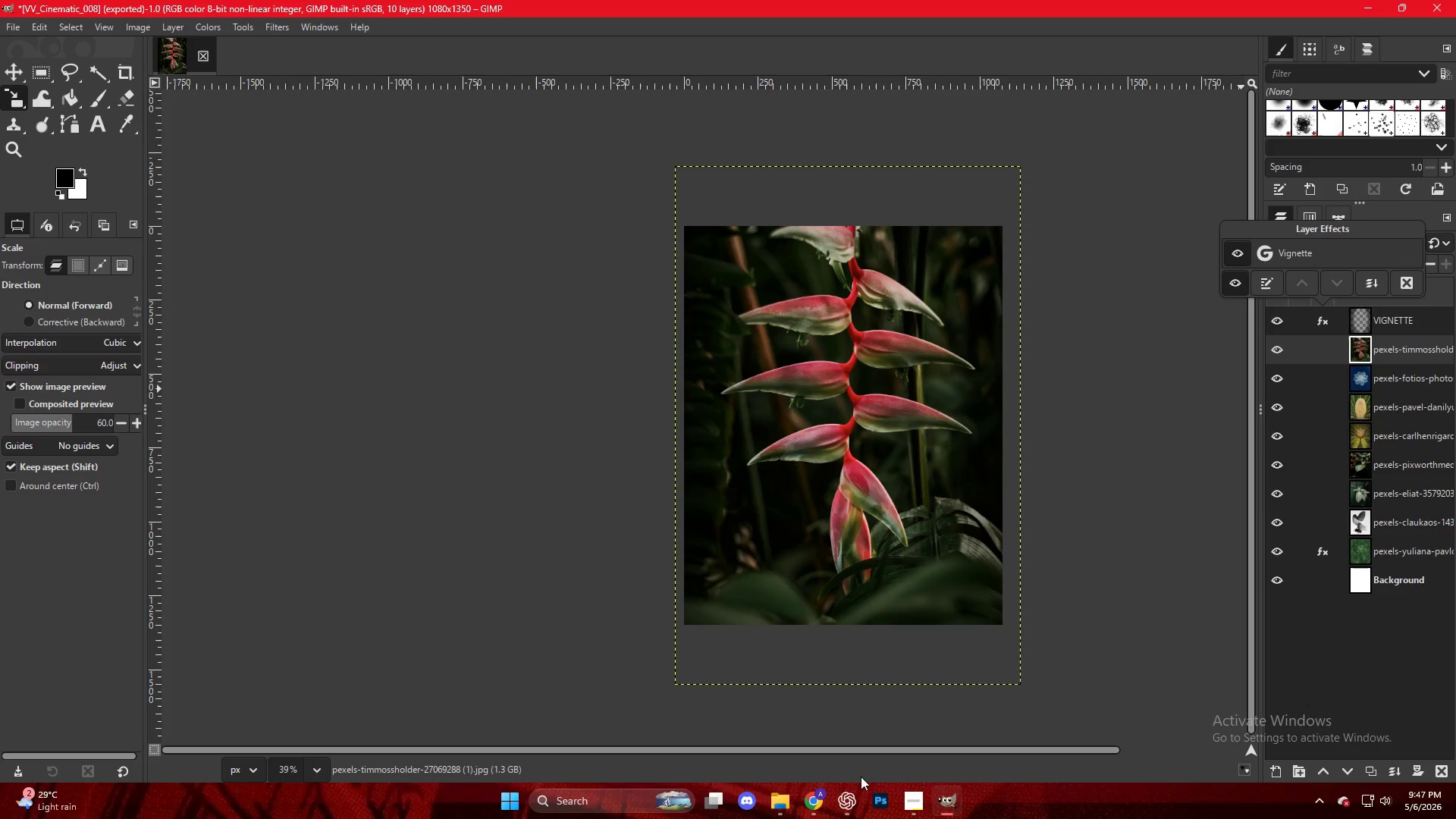 
left_click([816, 799])
 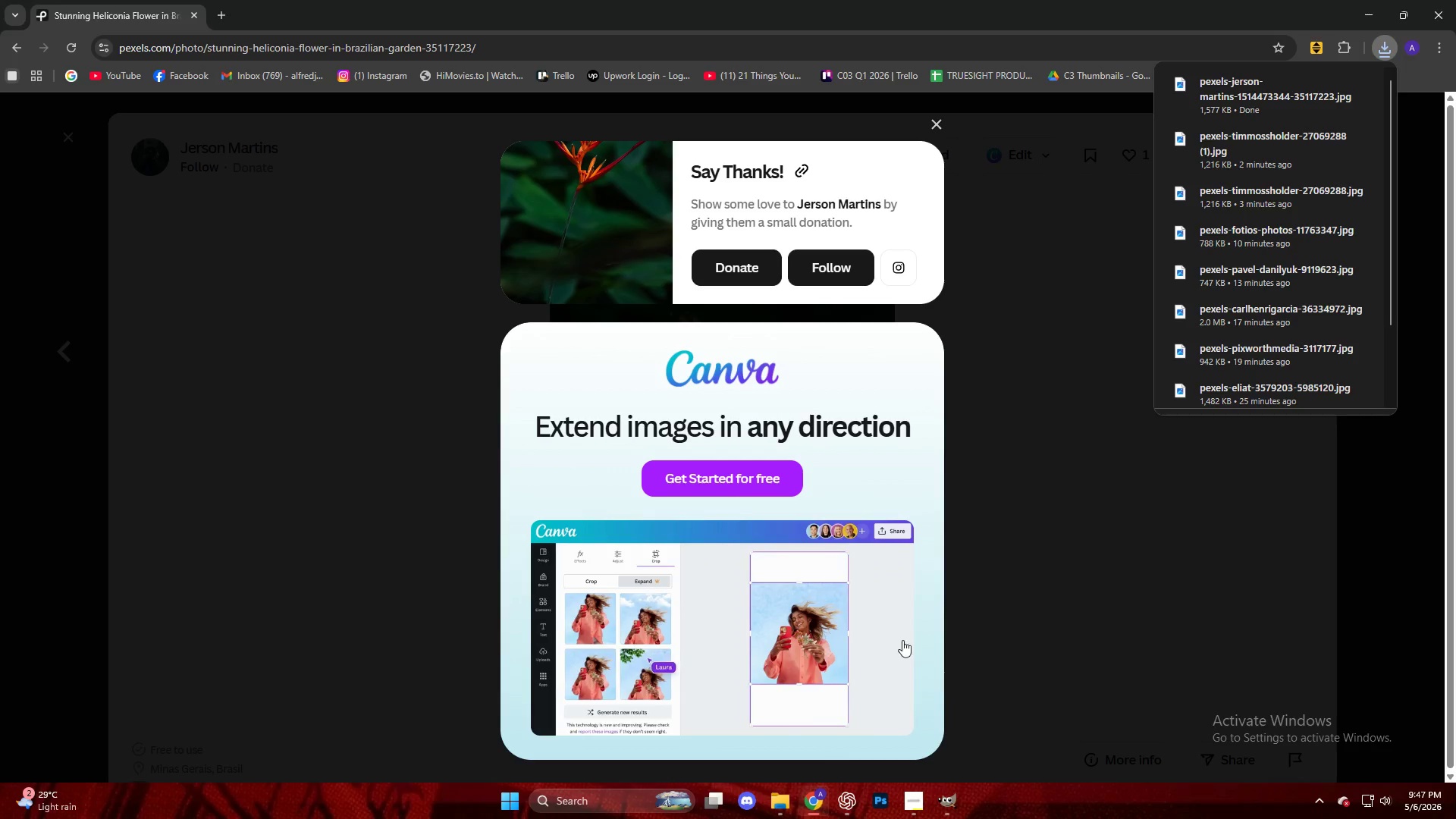 
left_click([1056, 524])
 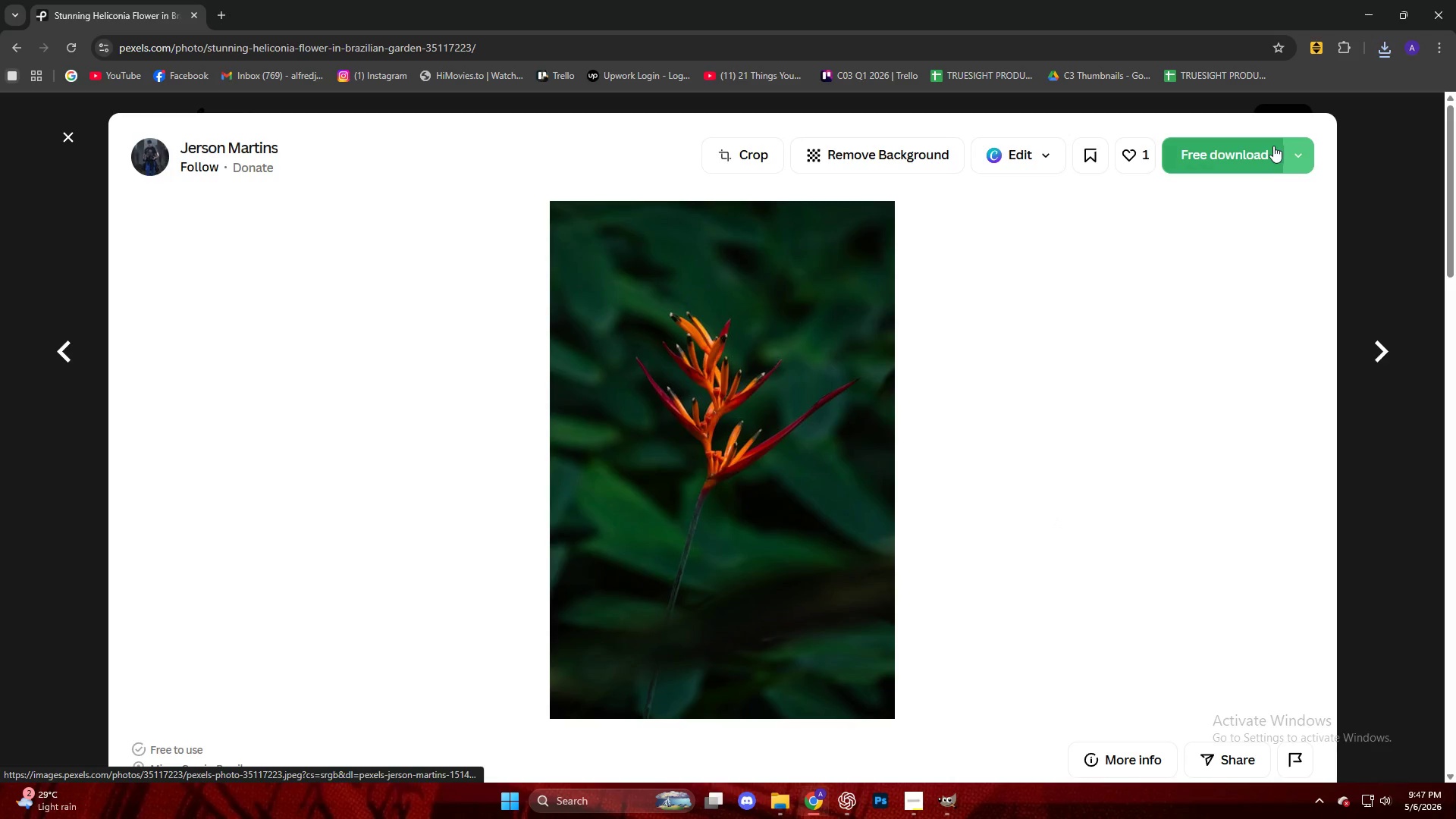 
left_click([1382, 49])
 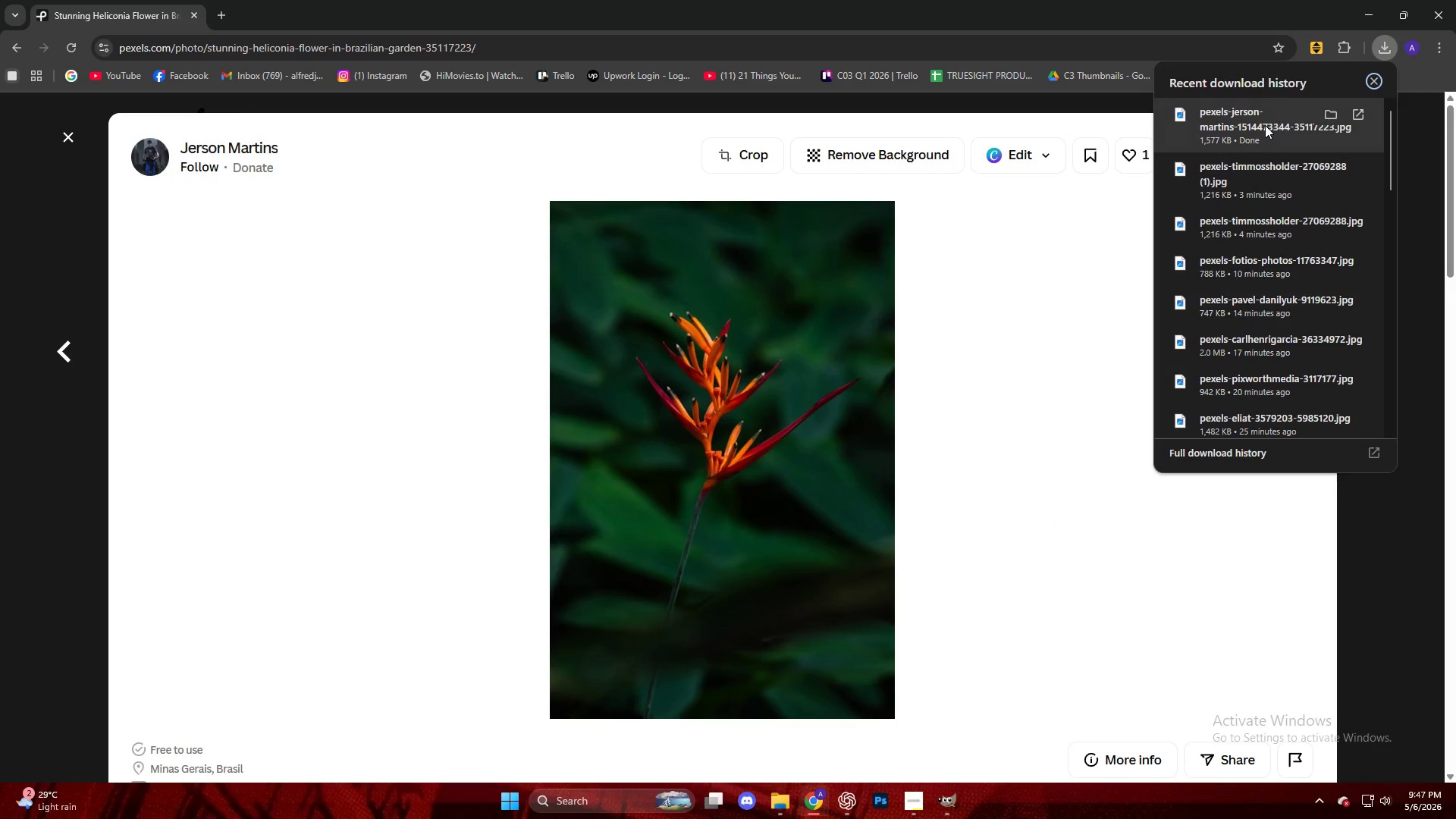 
left_click_drag(start_coordinate=[1265, 125], to_coordinate=[885, 470])
 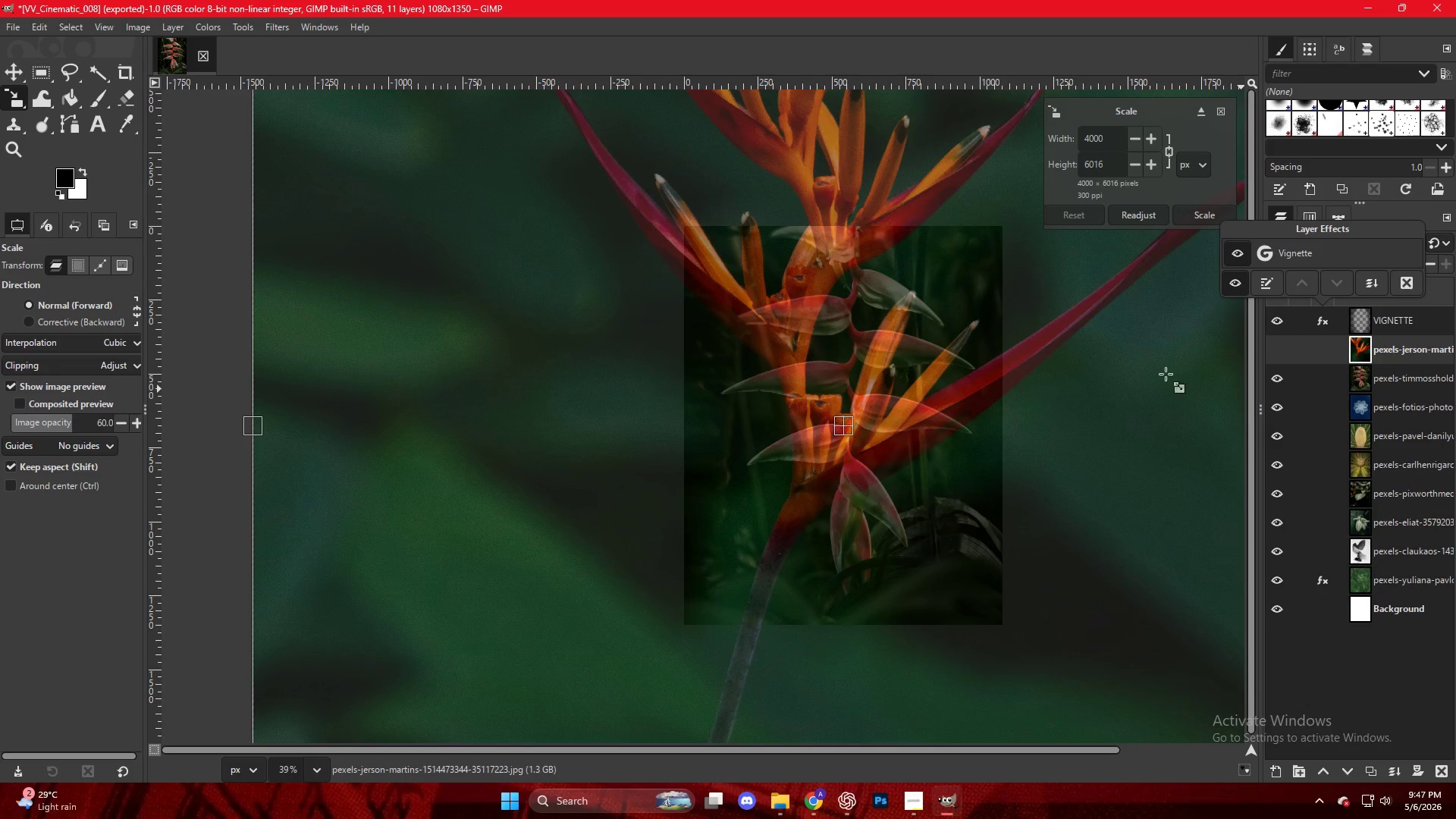 
left_click([1112, 347])
 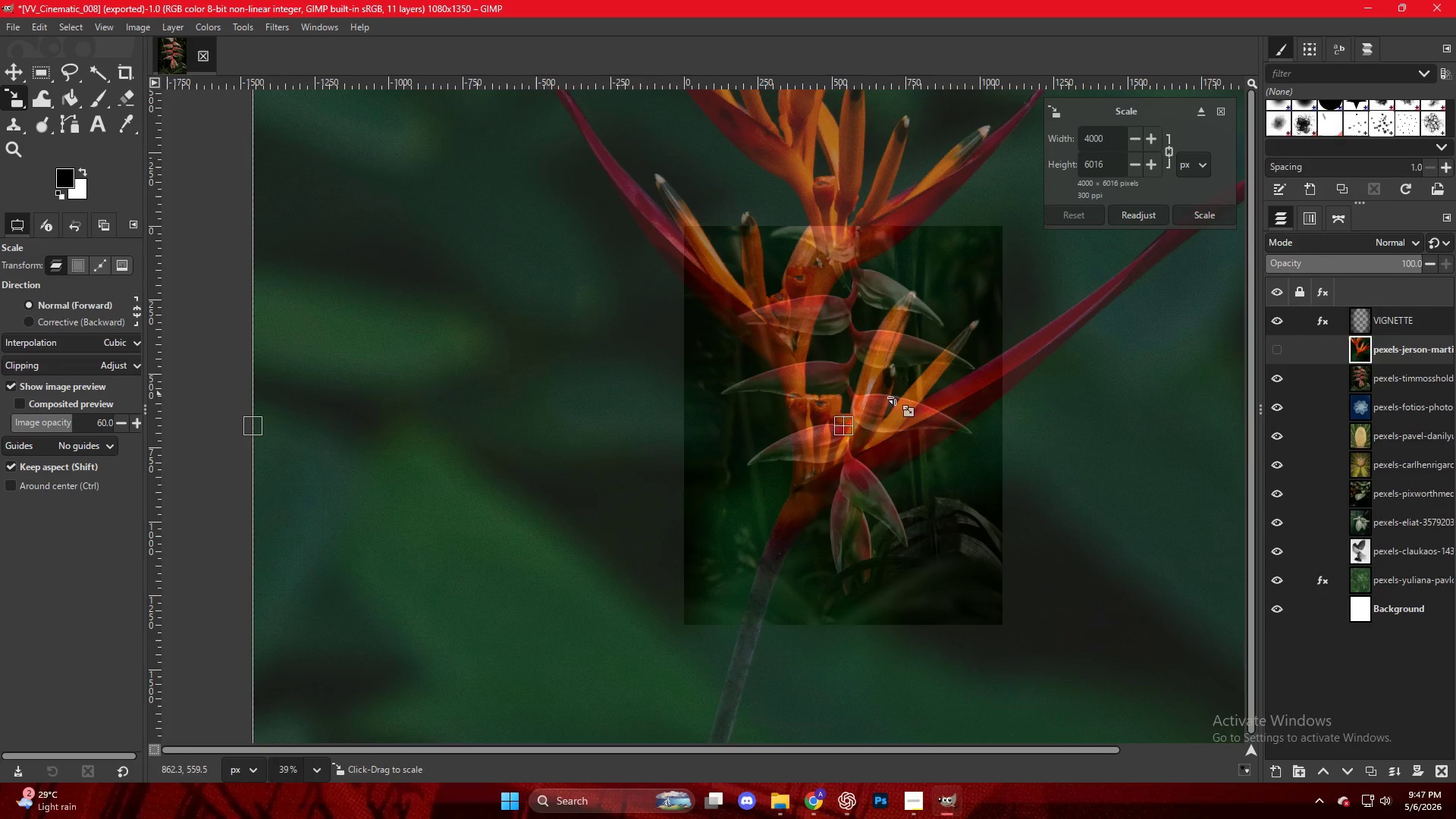 
hold_key(key=ControlLeft, duration=0.59)
scroll: coordinate [840, 417], scroll_direction: down, amount: 15.0
 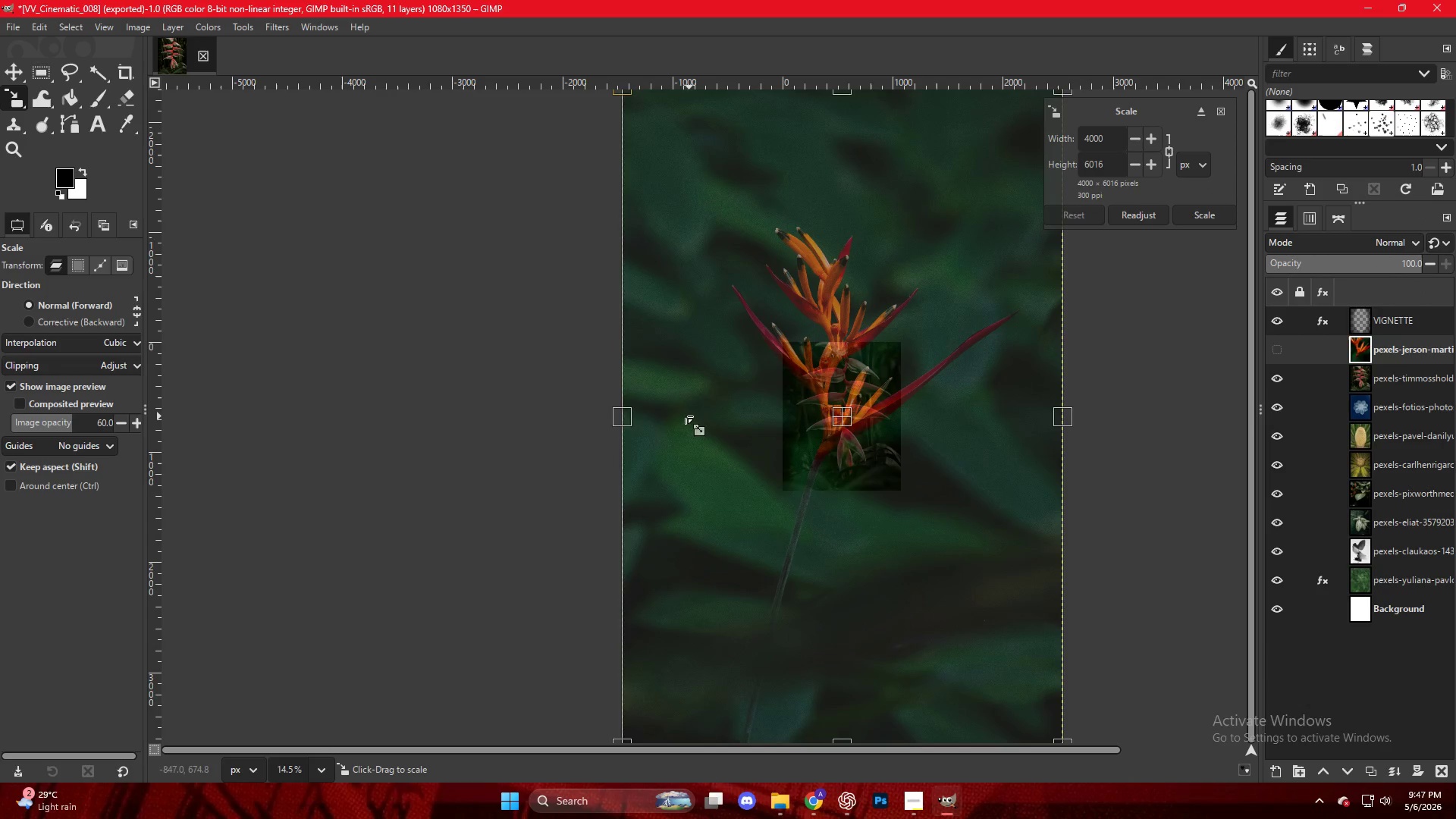 
left_click_drag(start_coordinate=[629, 417], to_coordinate=[787, 418])
 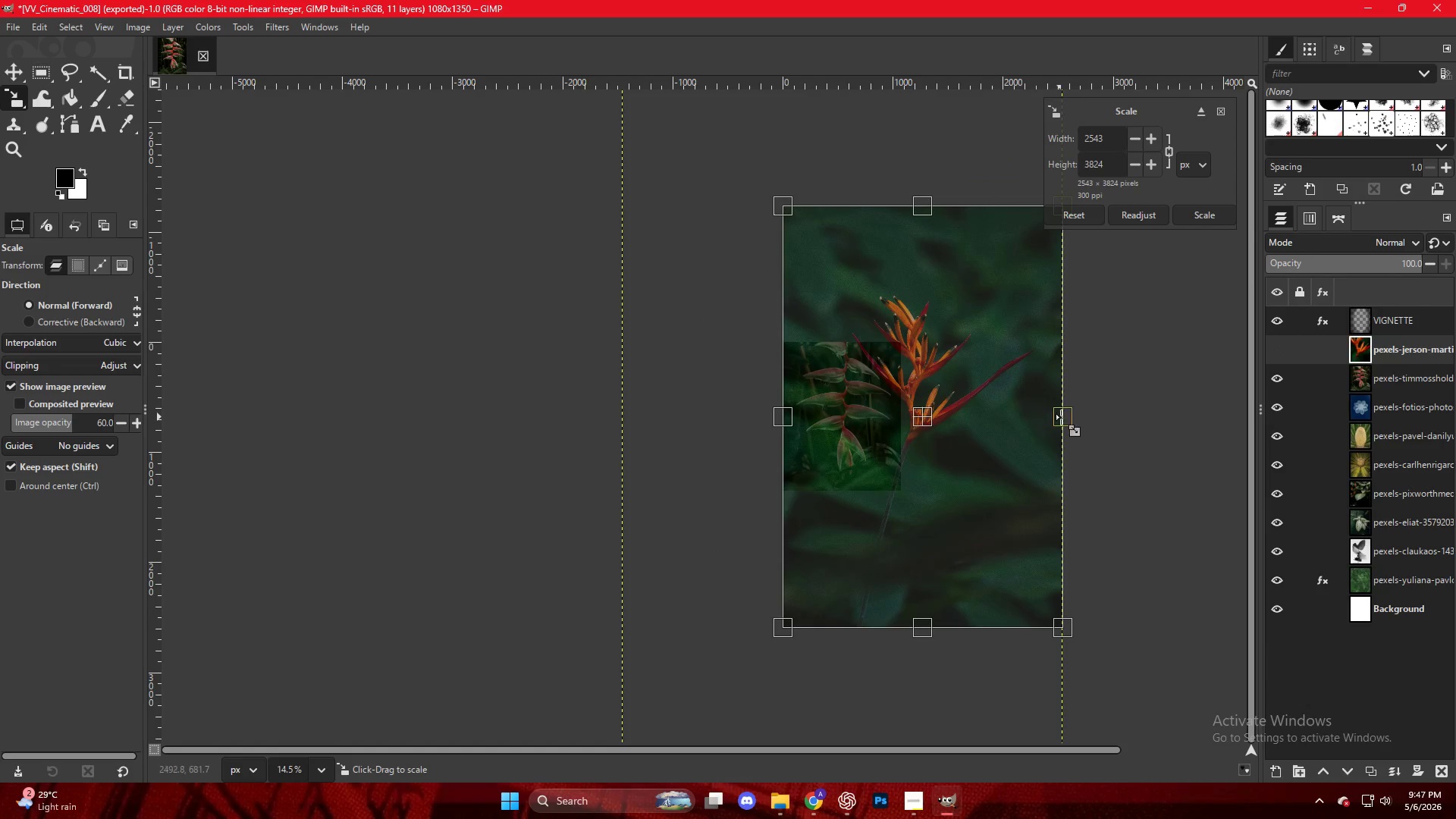 
left_click_drag(start_coordinate=[1066, 415], to_coordinate=[906, 422])
 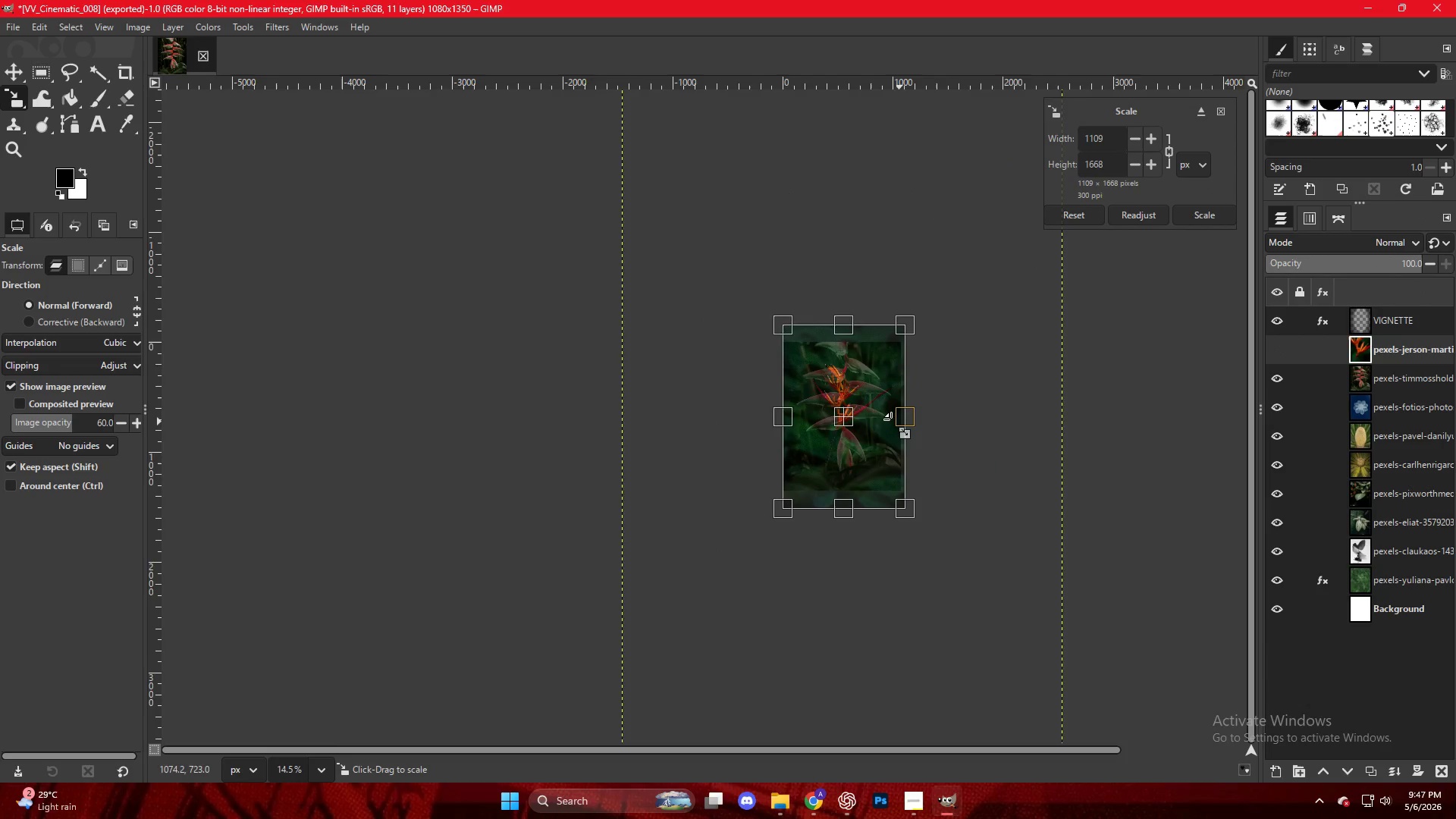 
hold_key(key=ControlLeft, duration=0.64)
 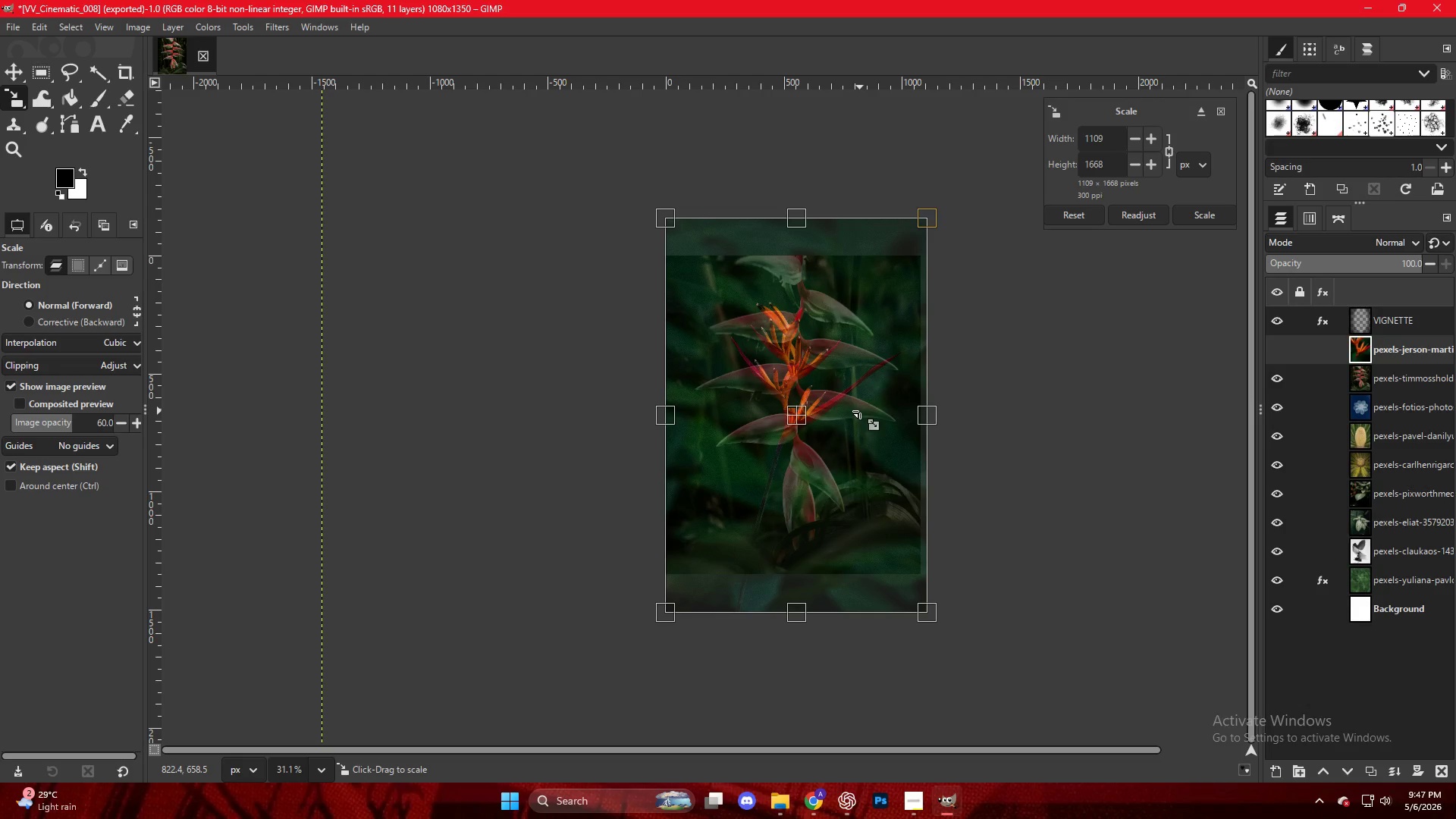 
left_click([860, 411])
 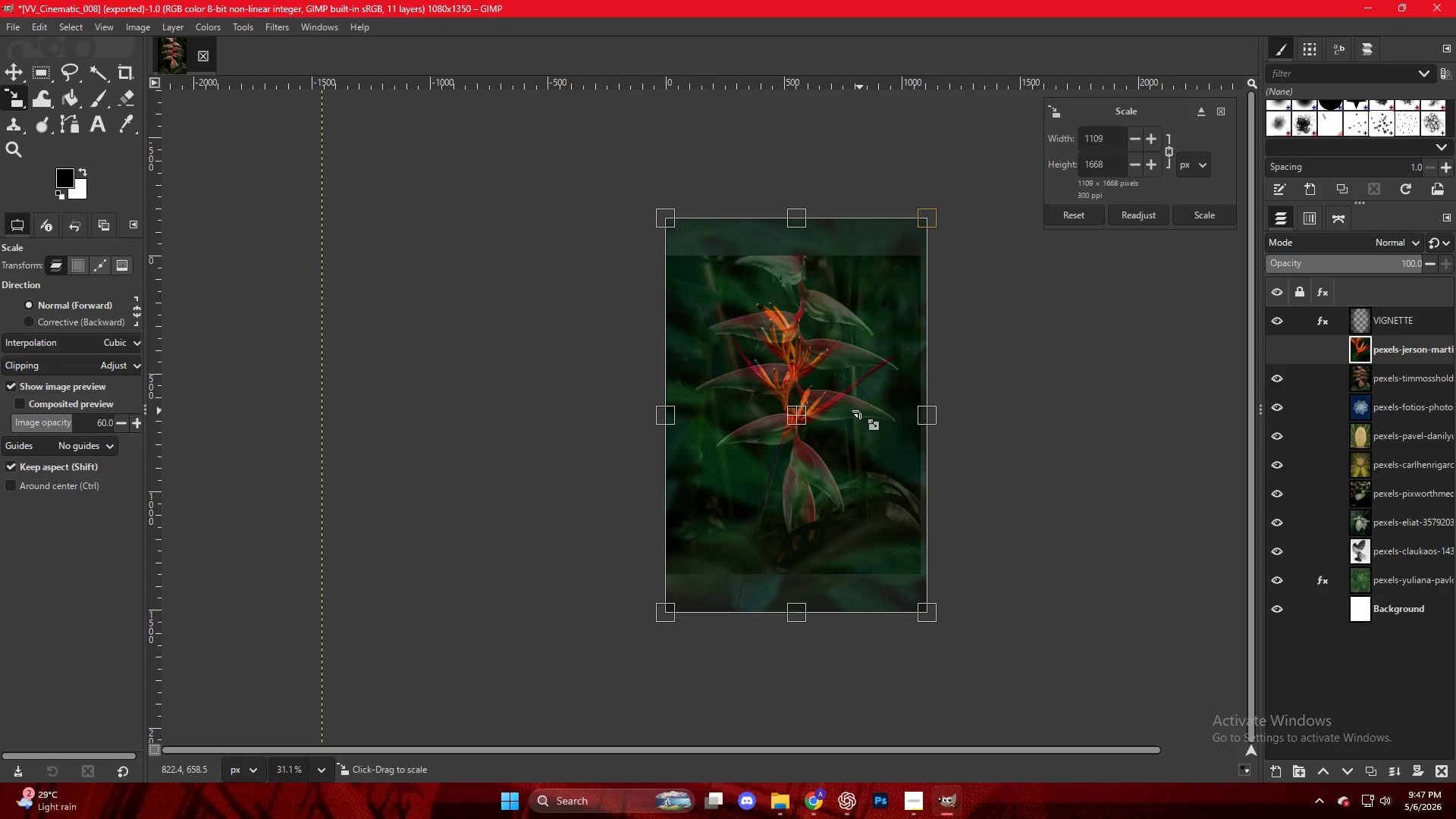 
scroll: coordinate [881, 417], scroll_direction: up, amount: 8.0
 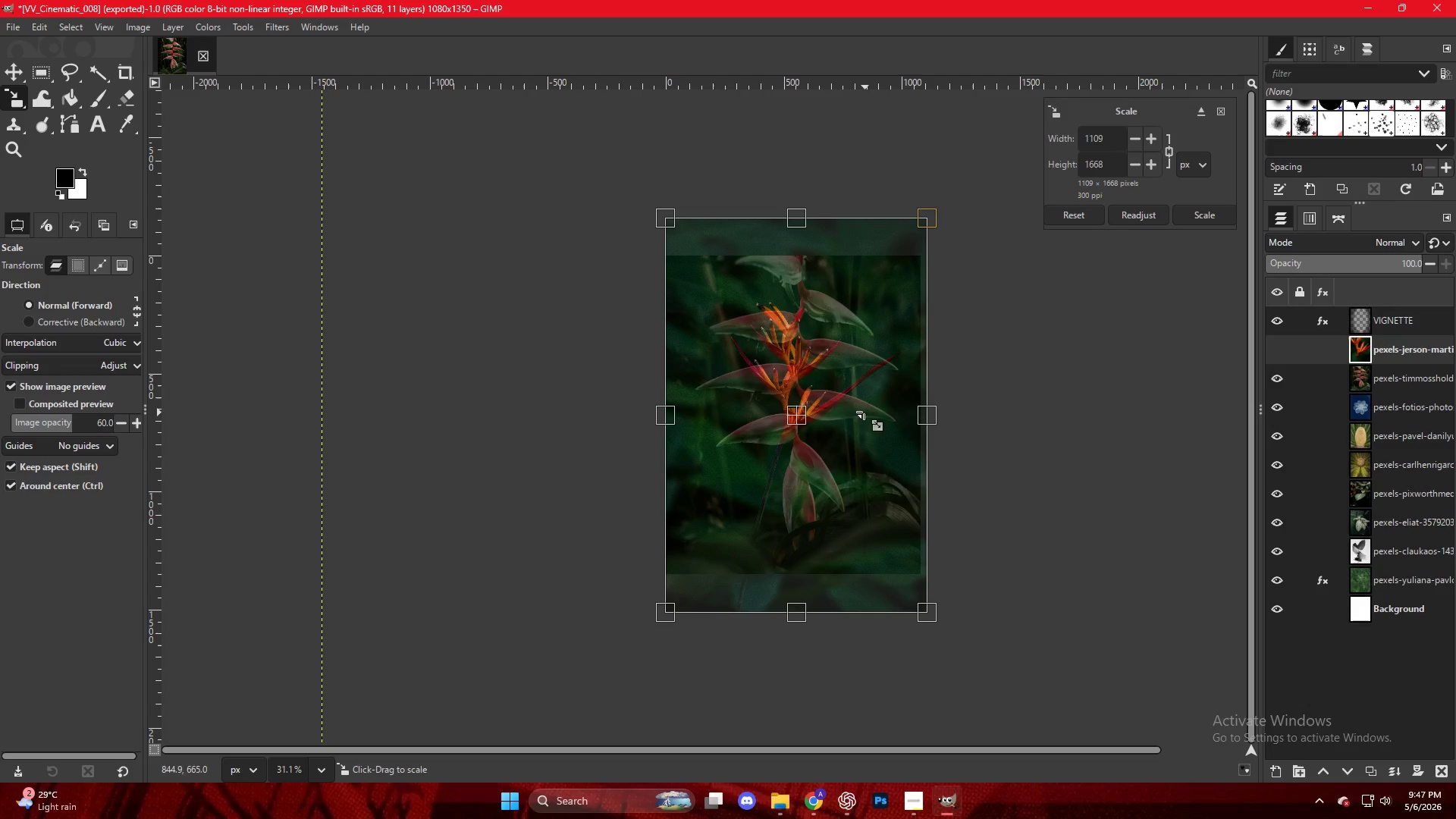 
key(NumpadEnter)
 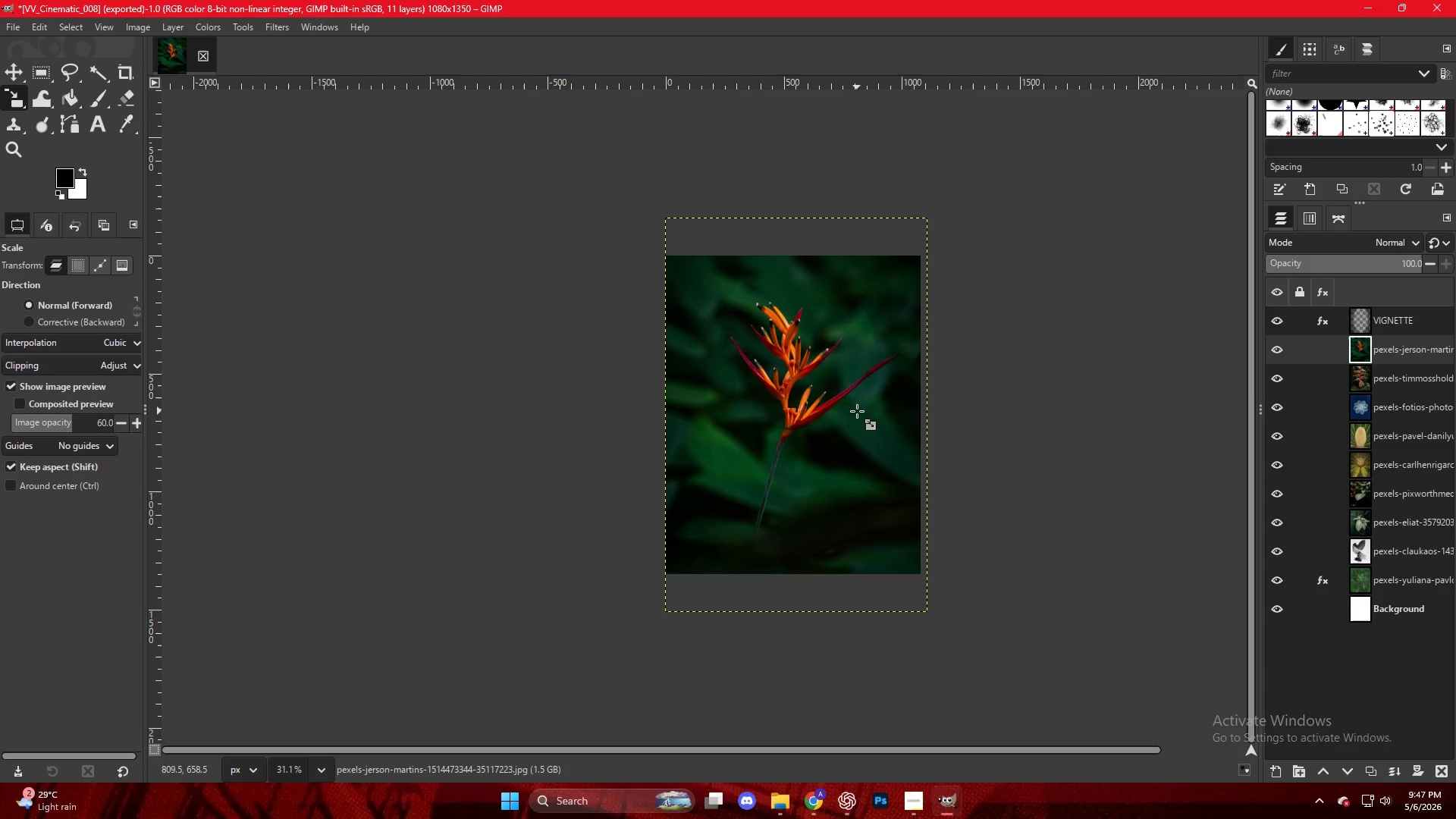 
key(Control+ControlLeft)
 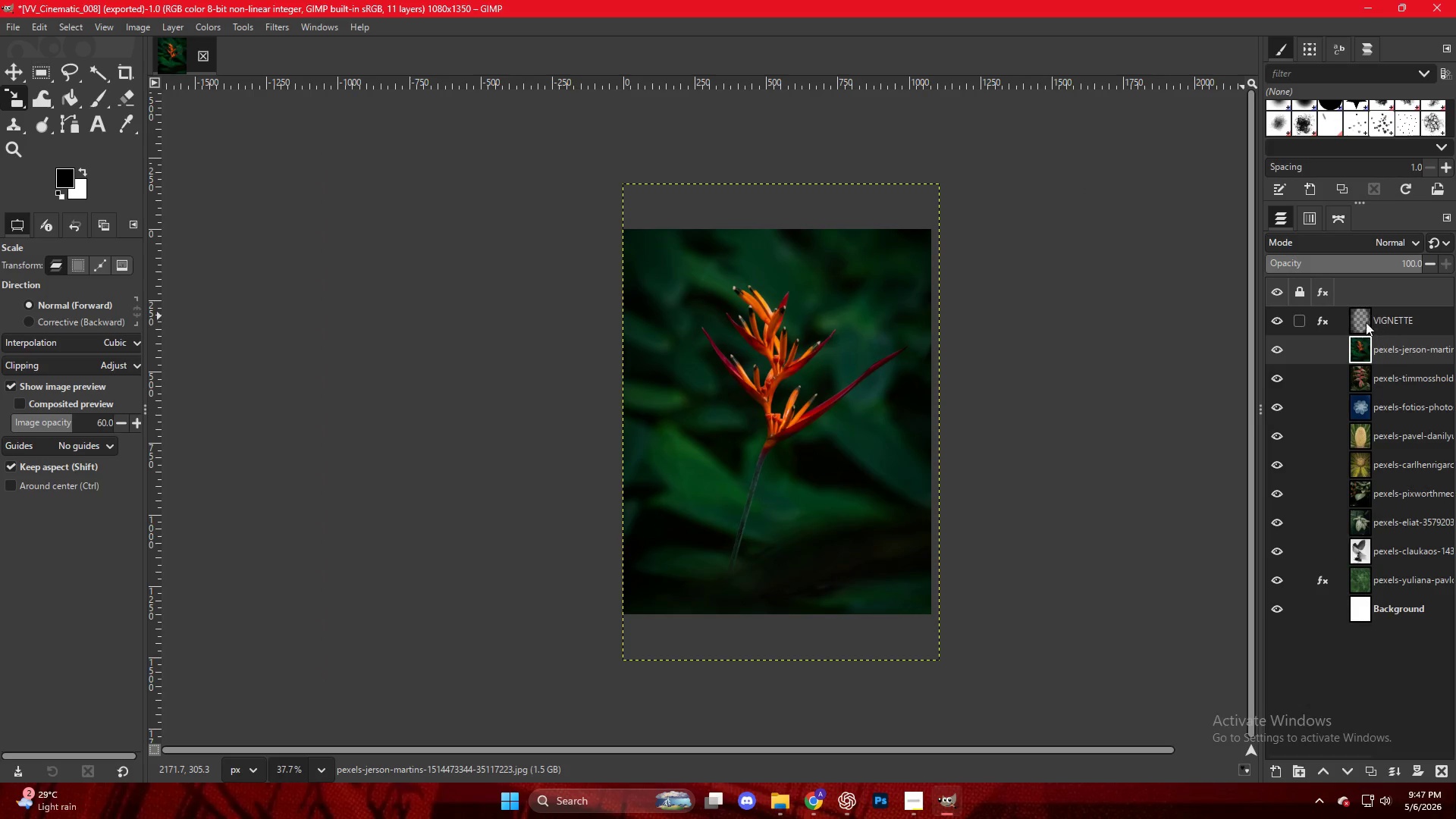 
scroll: coordinate [867, 391], scroll_direction: up, amount: 4.0
 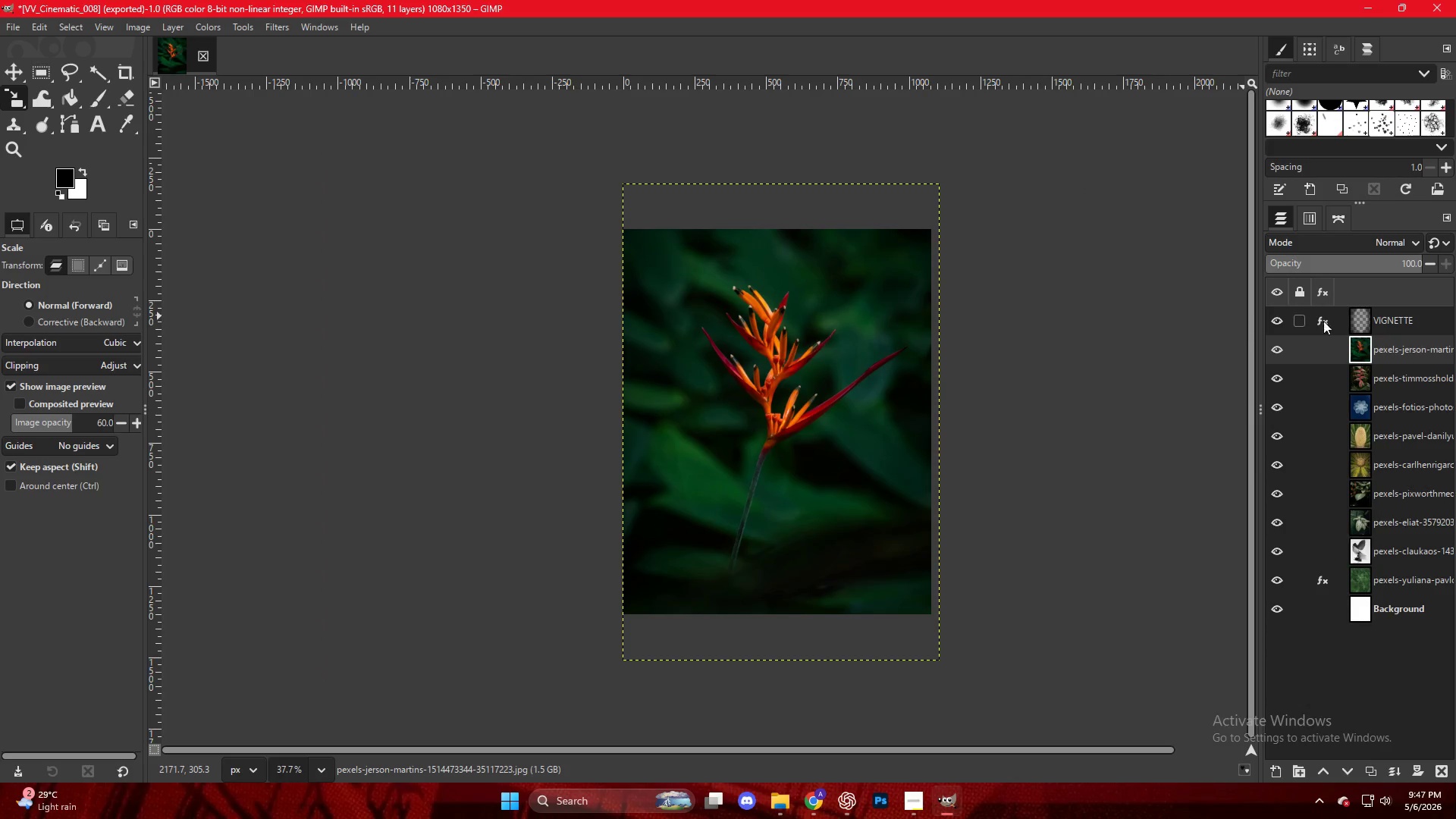 
left_click([1326, 320])
 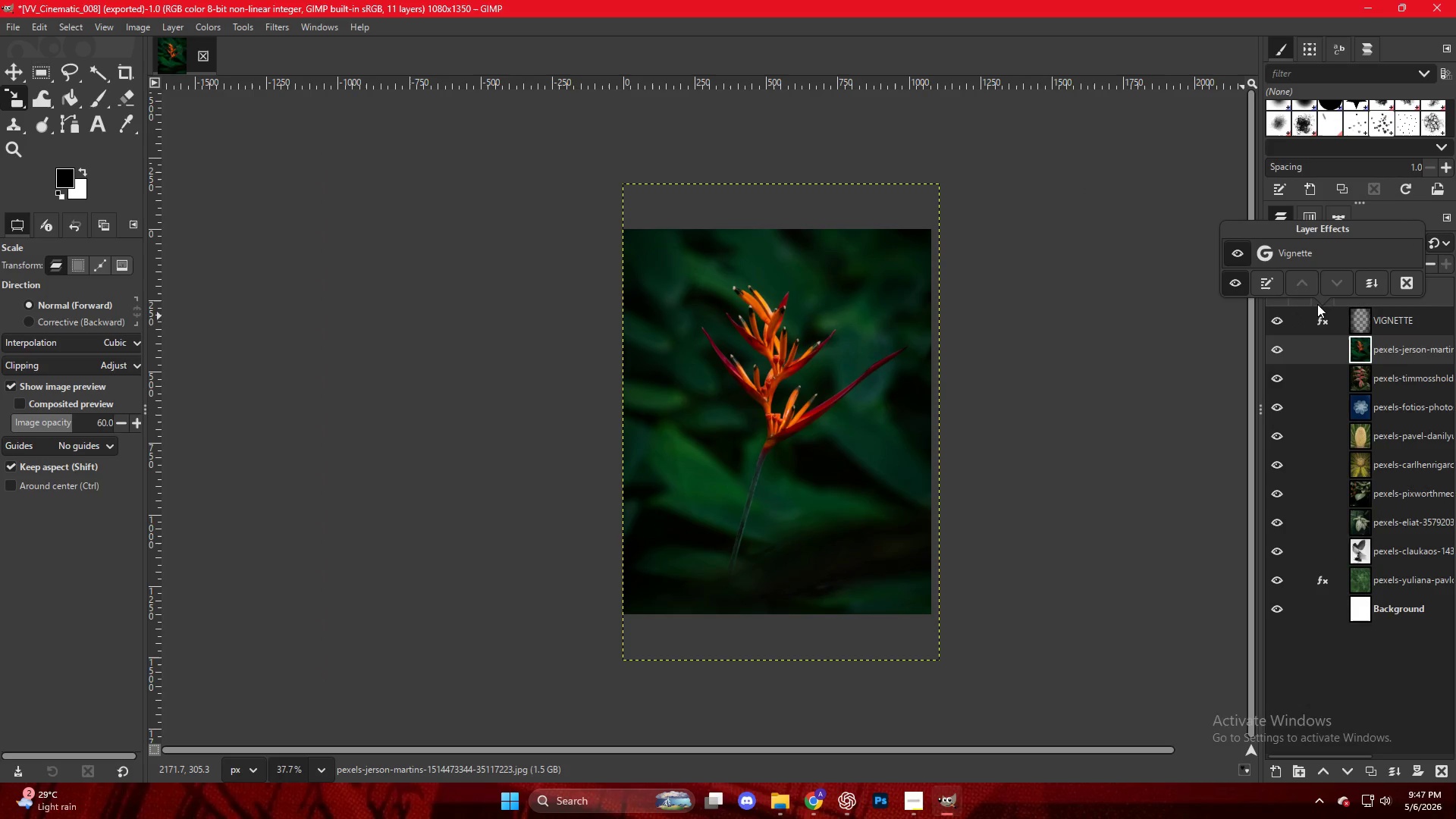 
left_click([1305, 246])
 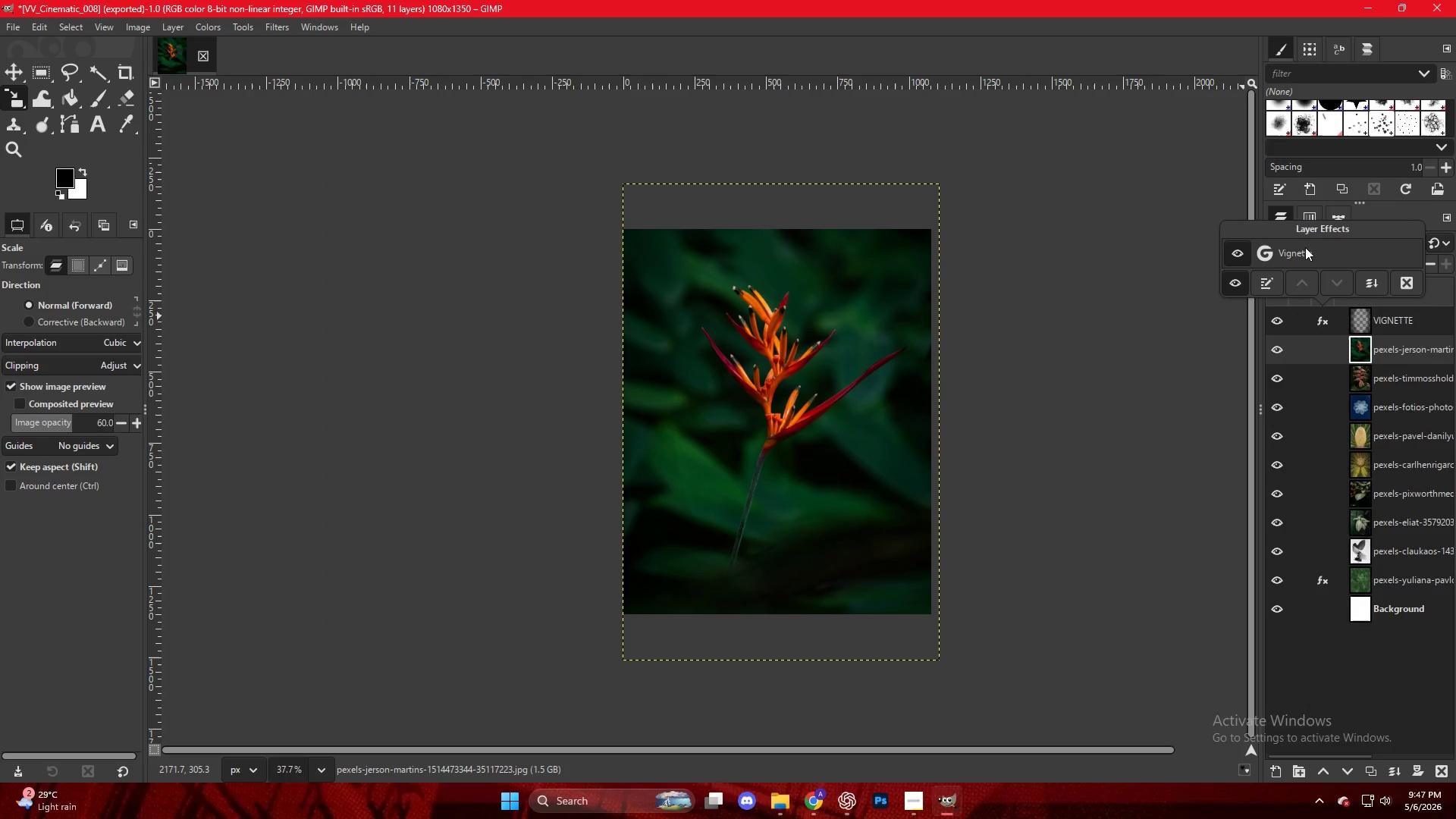 
left_click([1308, 251])
 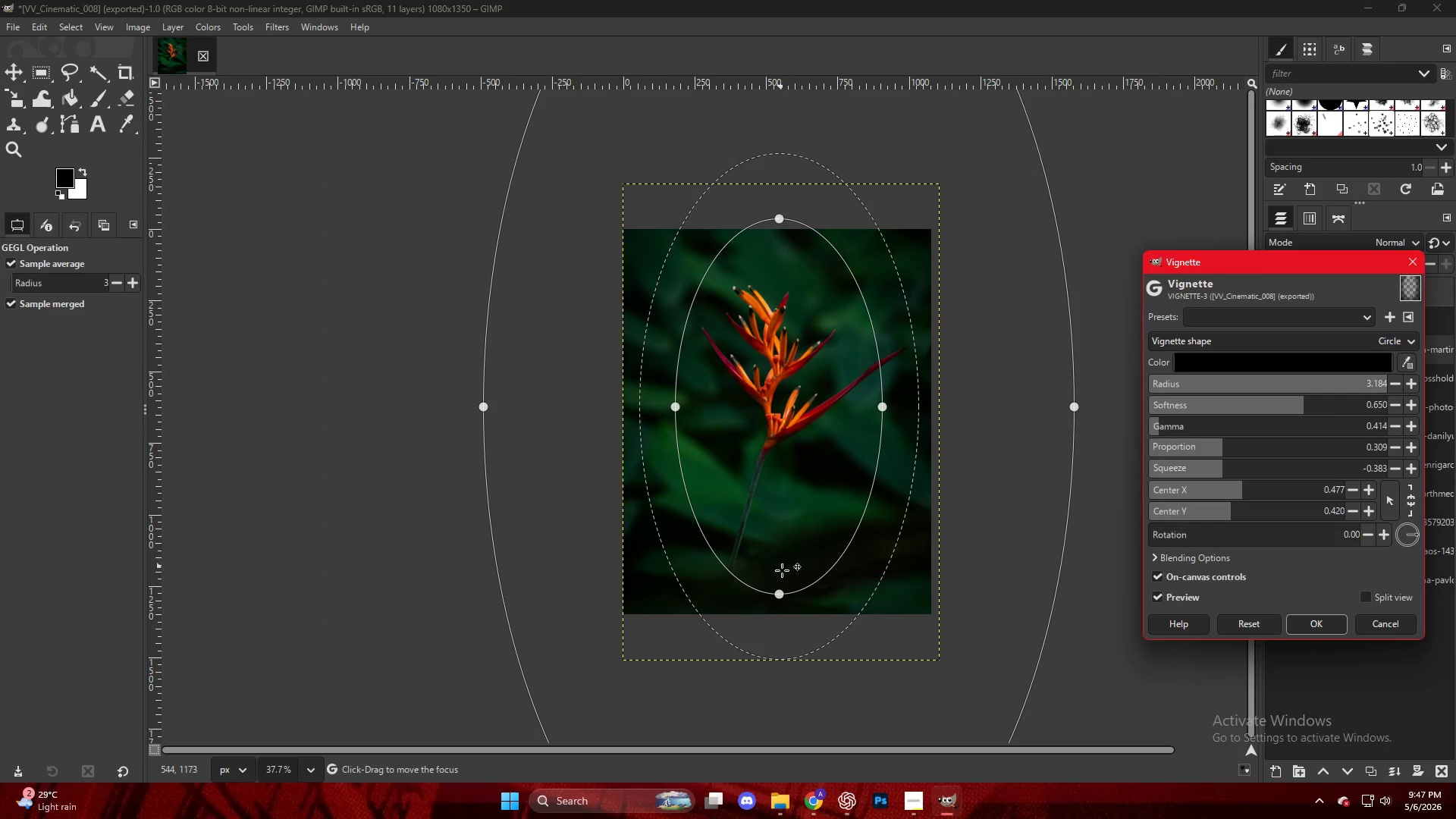 
left_click_drag(start_coordinate=[774, 595], to_coordinate=[770, 500])
 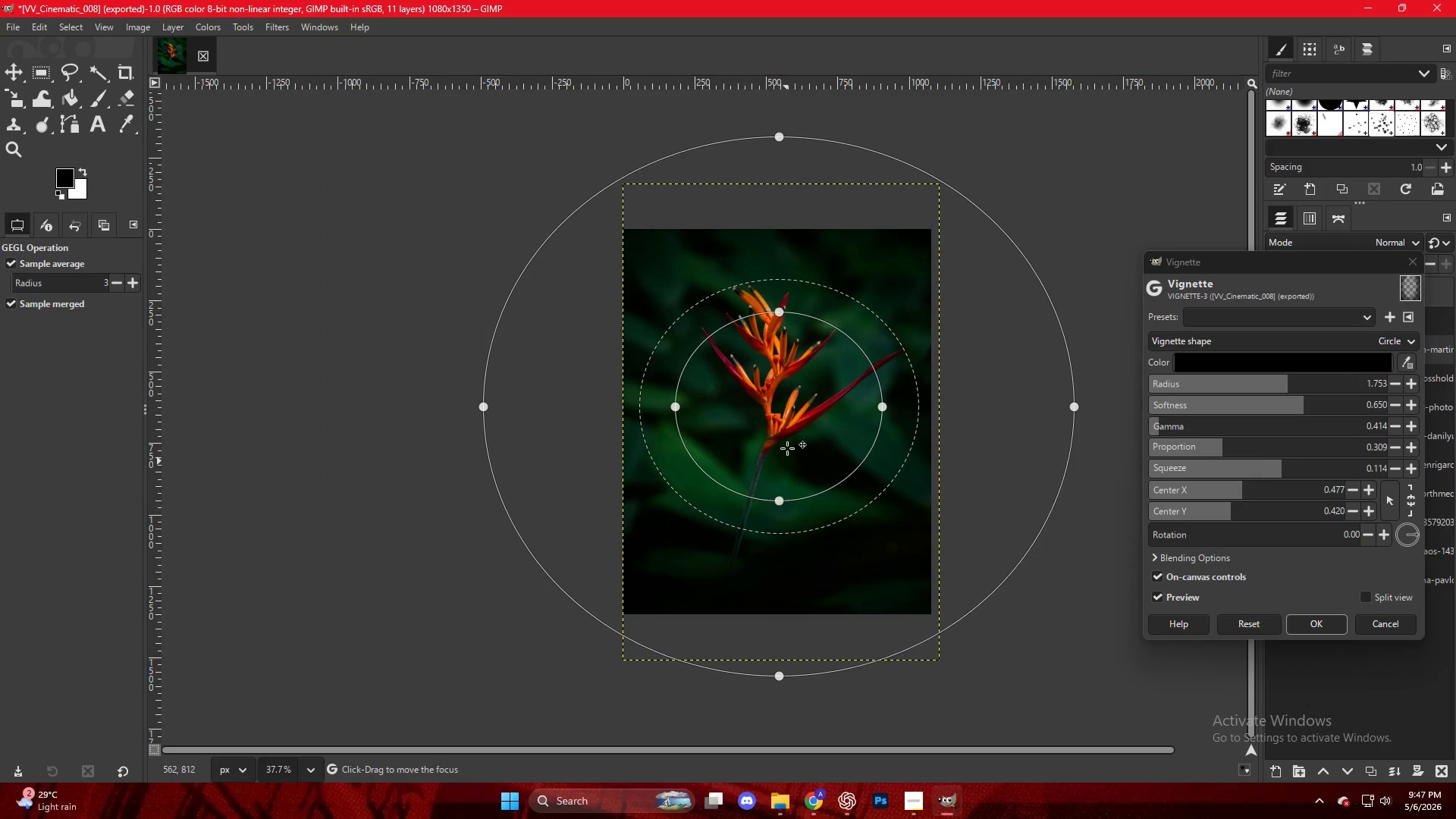 
left_click_drag(start_coordinate=[791, 424], to_coordinate=[789, 388])
 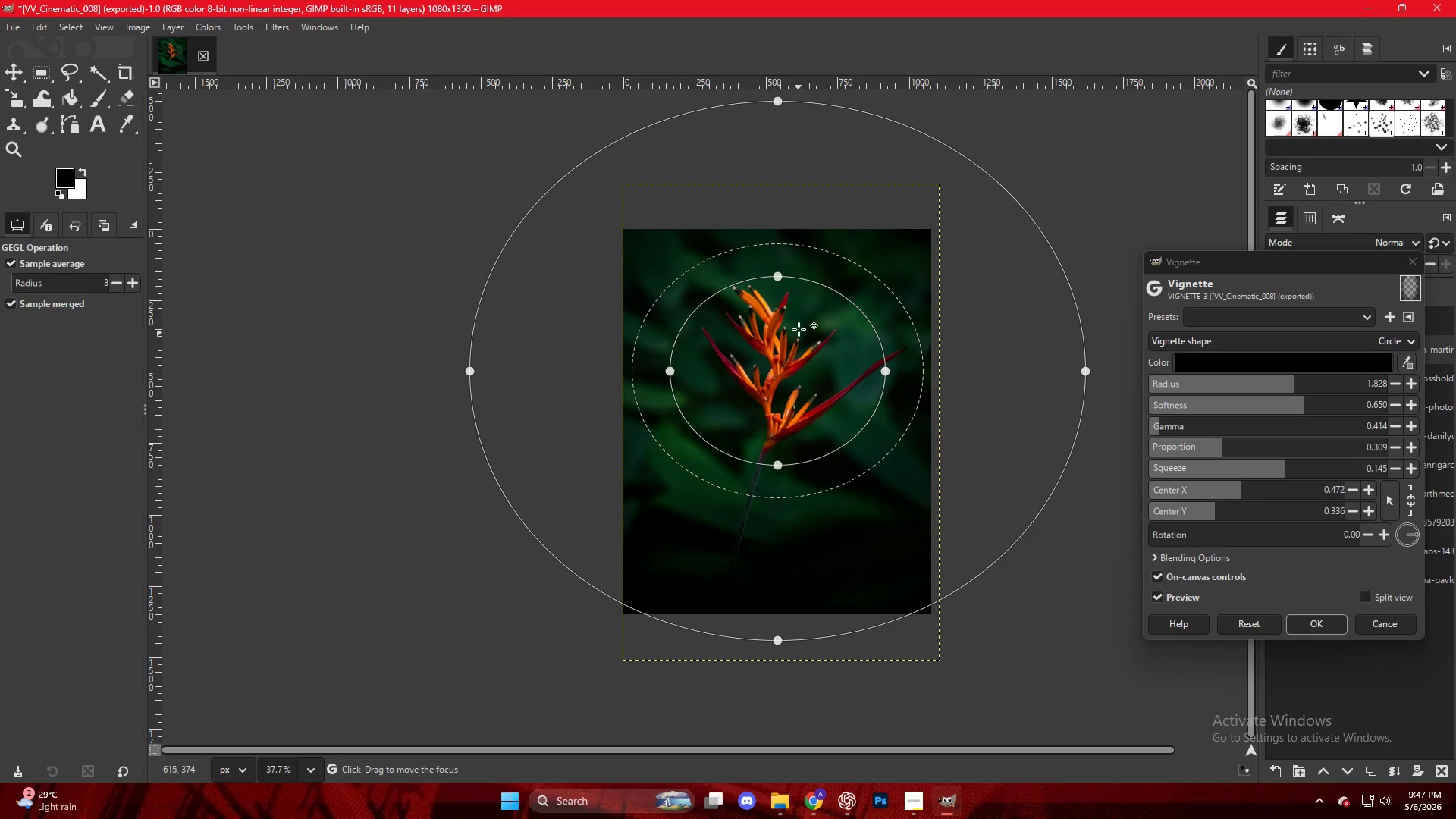 
left_click_drag(start_coordinate=[780, 278], to_coordinate=[780, 267])
 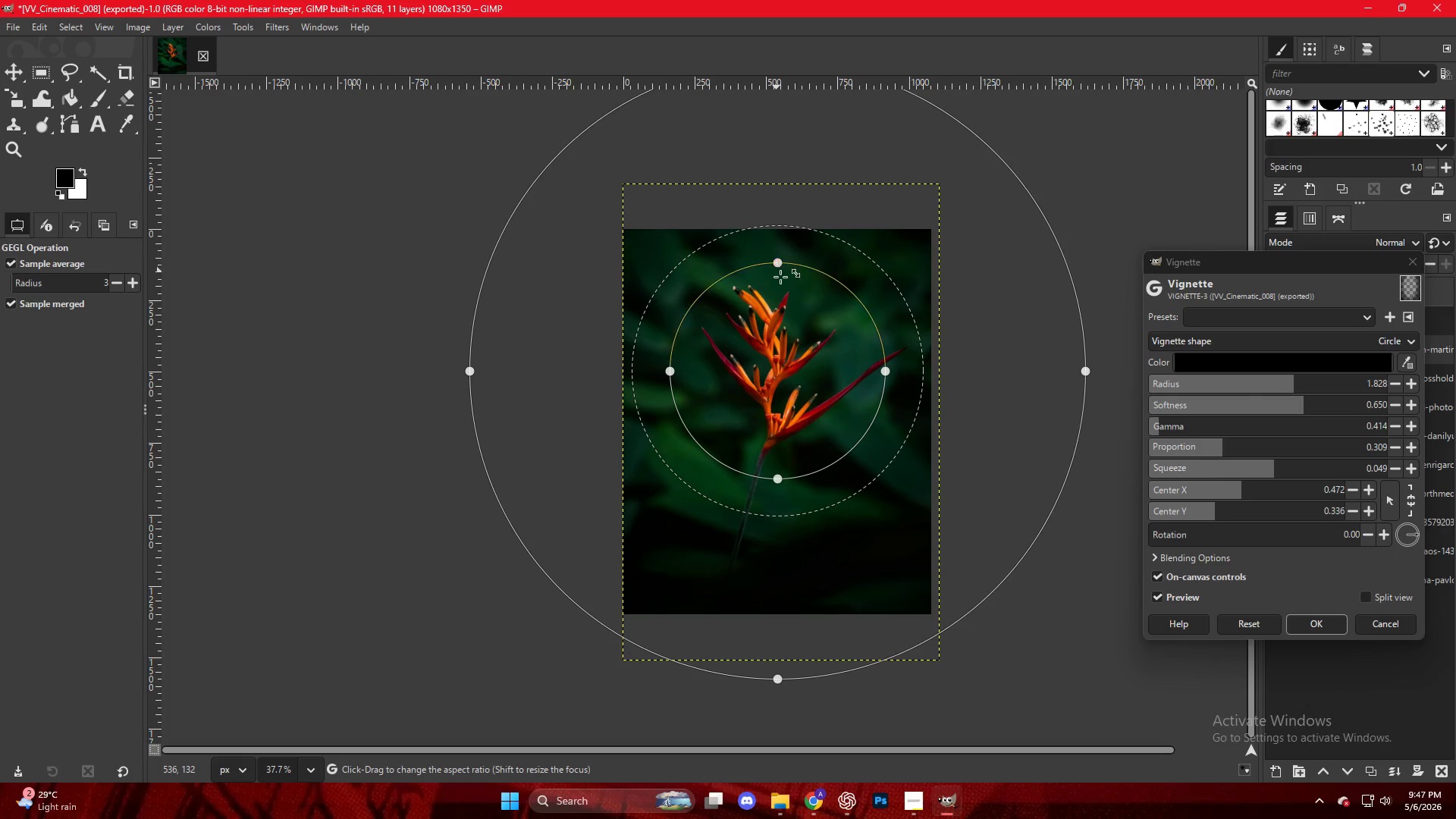 
left_click_drag(start_coordinate=[777, 385], to_coordinate=[794, 374])
 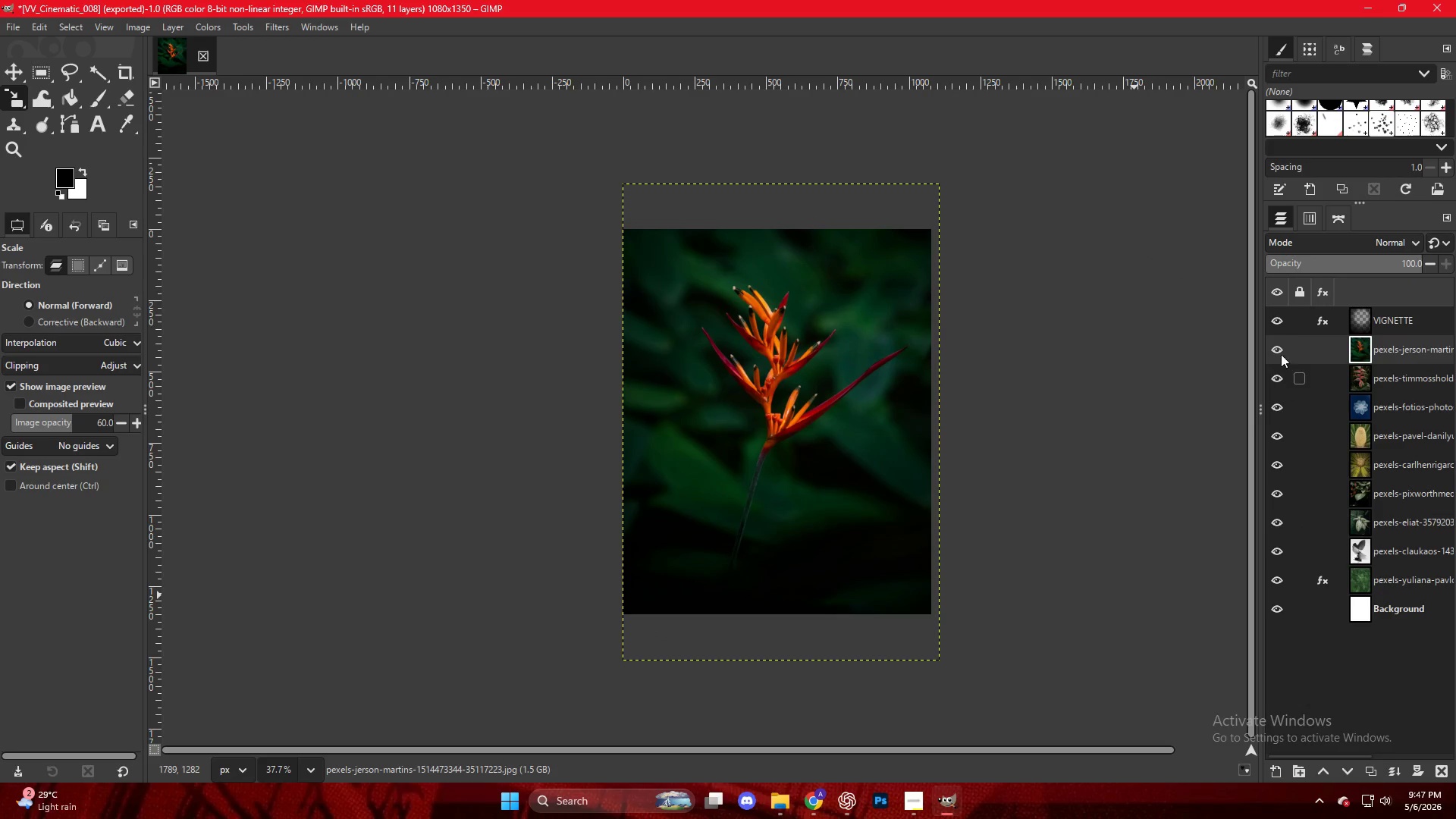 
double_click([1278, 315])
 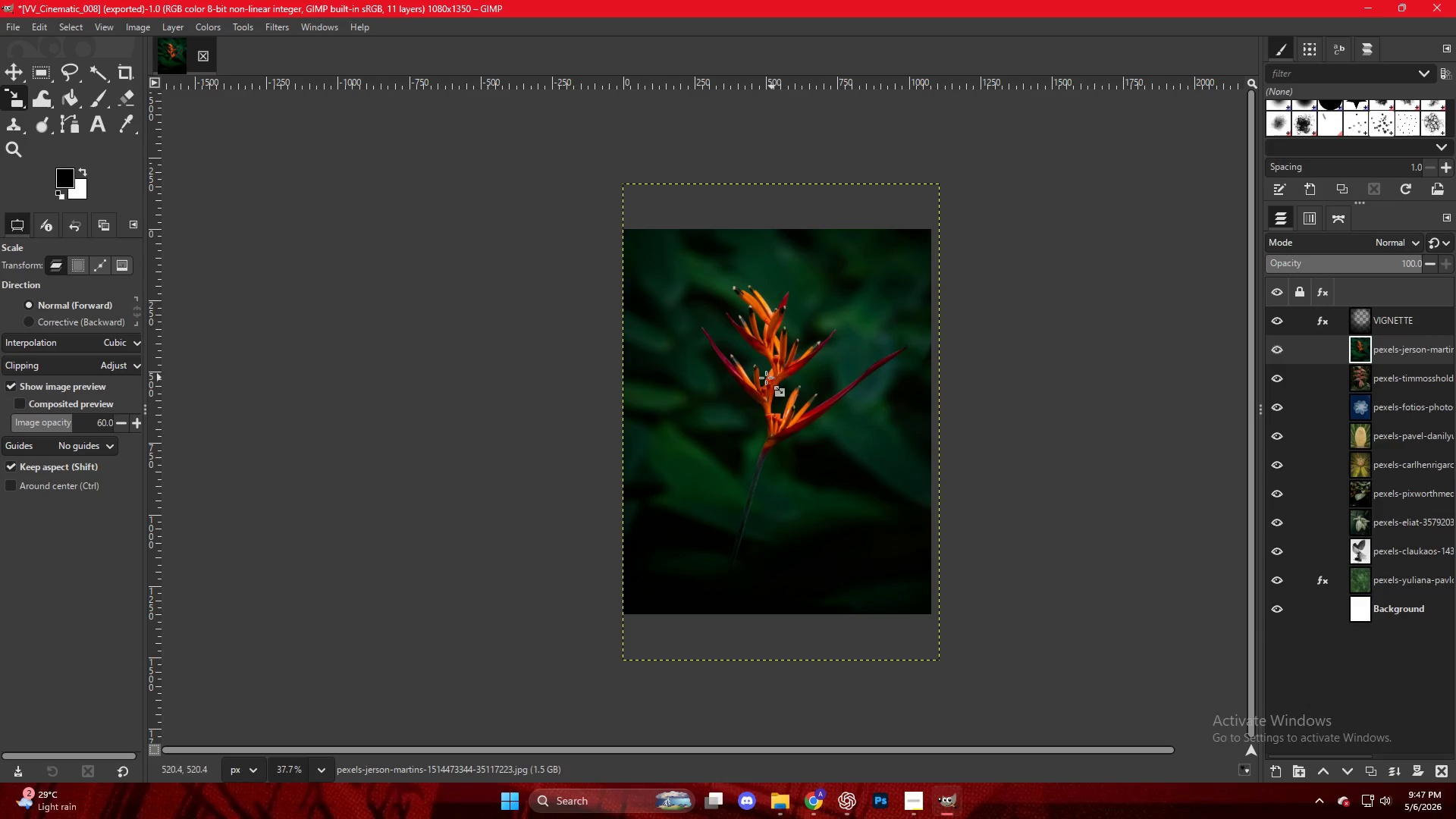 
left_click([813, 358])
 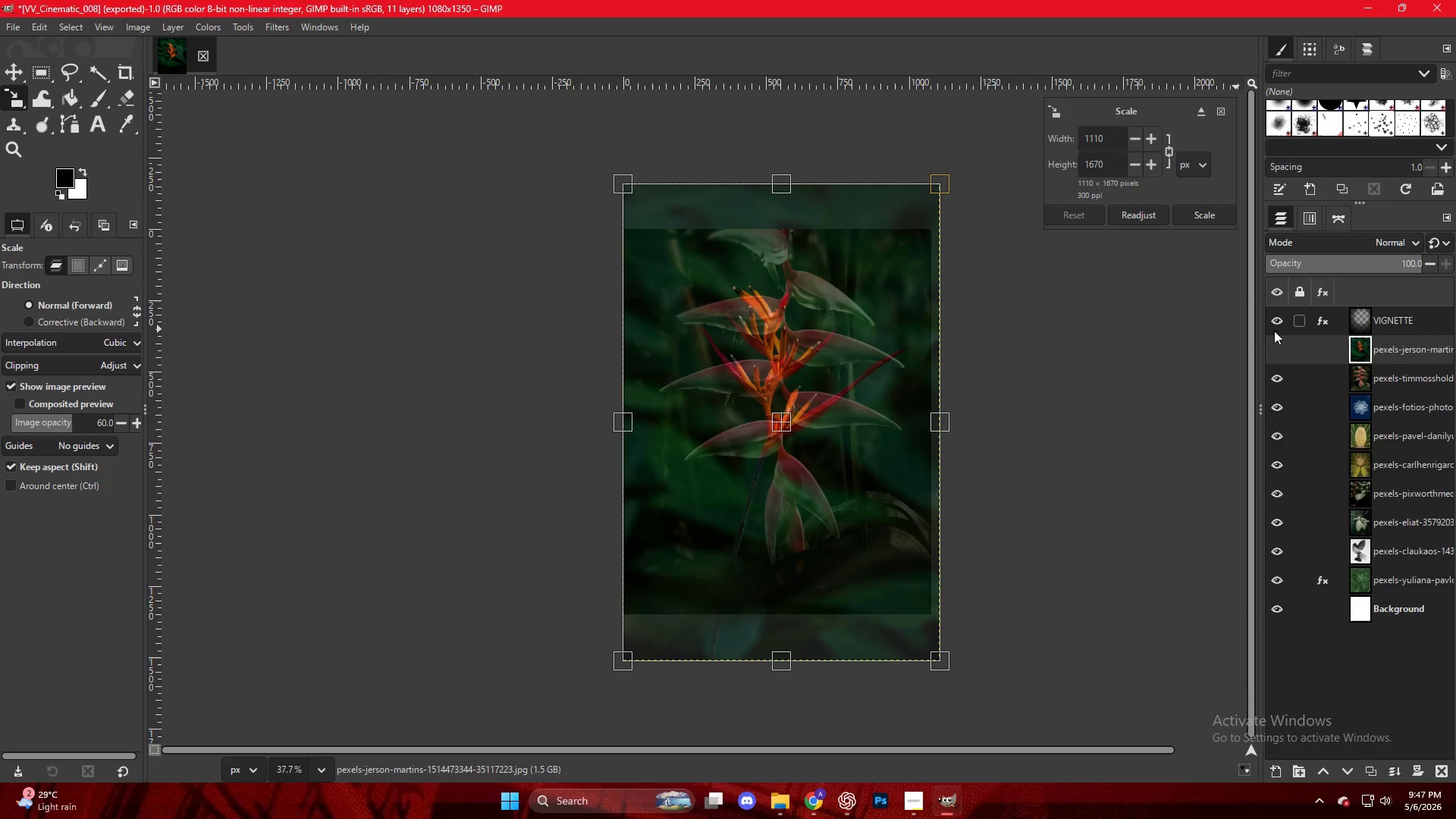 
left_click([1268, 349])
 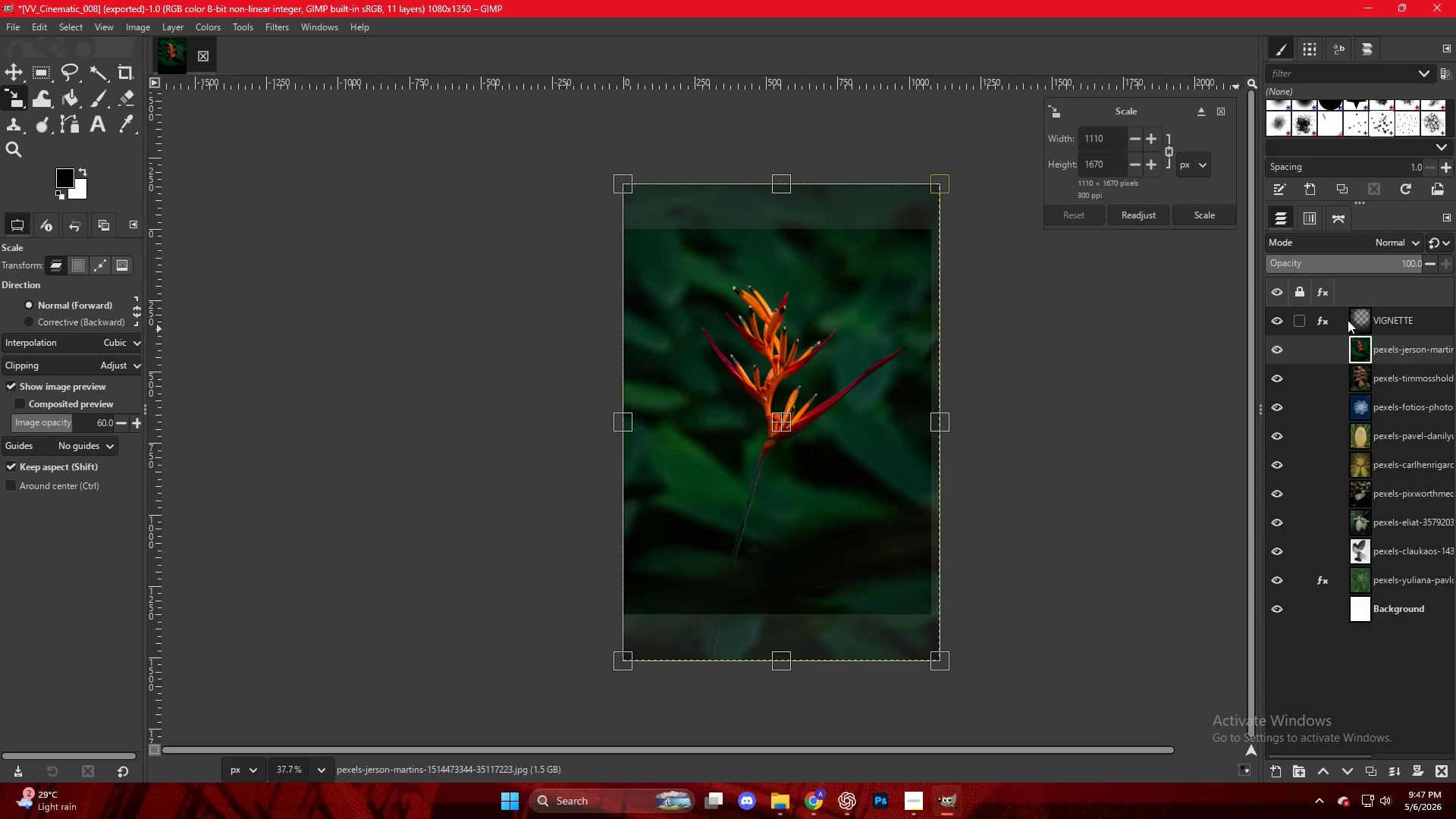 
left_click([1323, 318])
 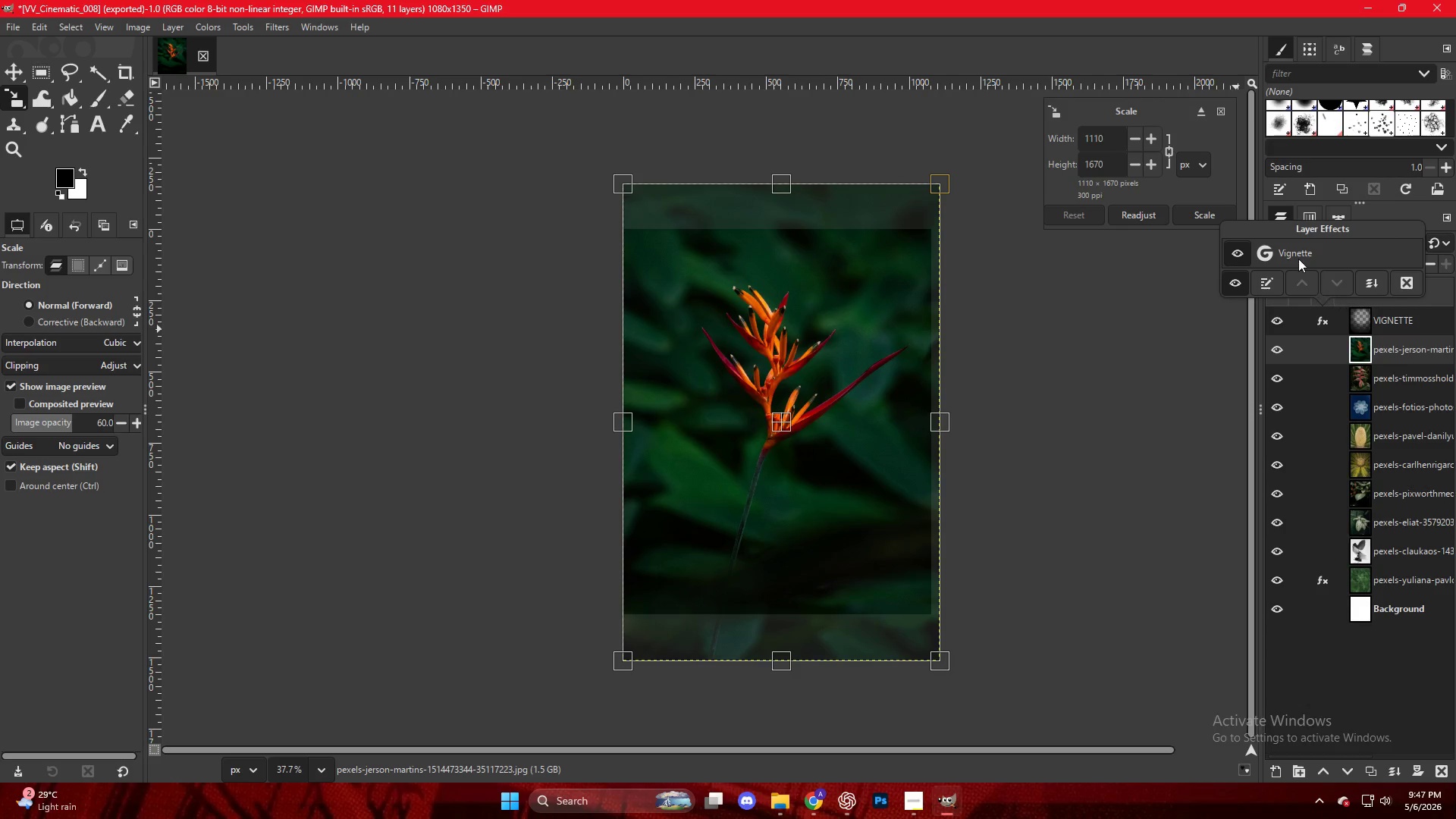 
double_click([1297, 253])
 